 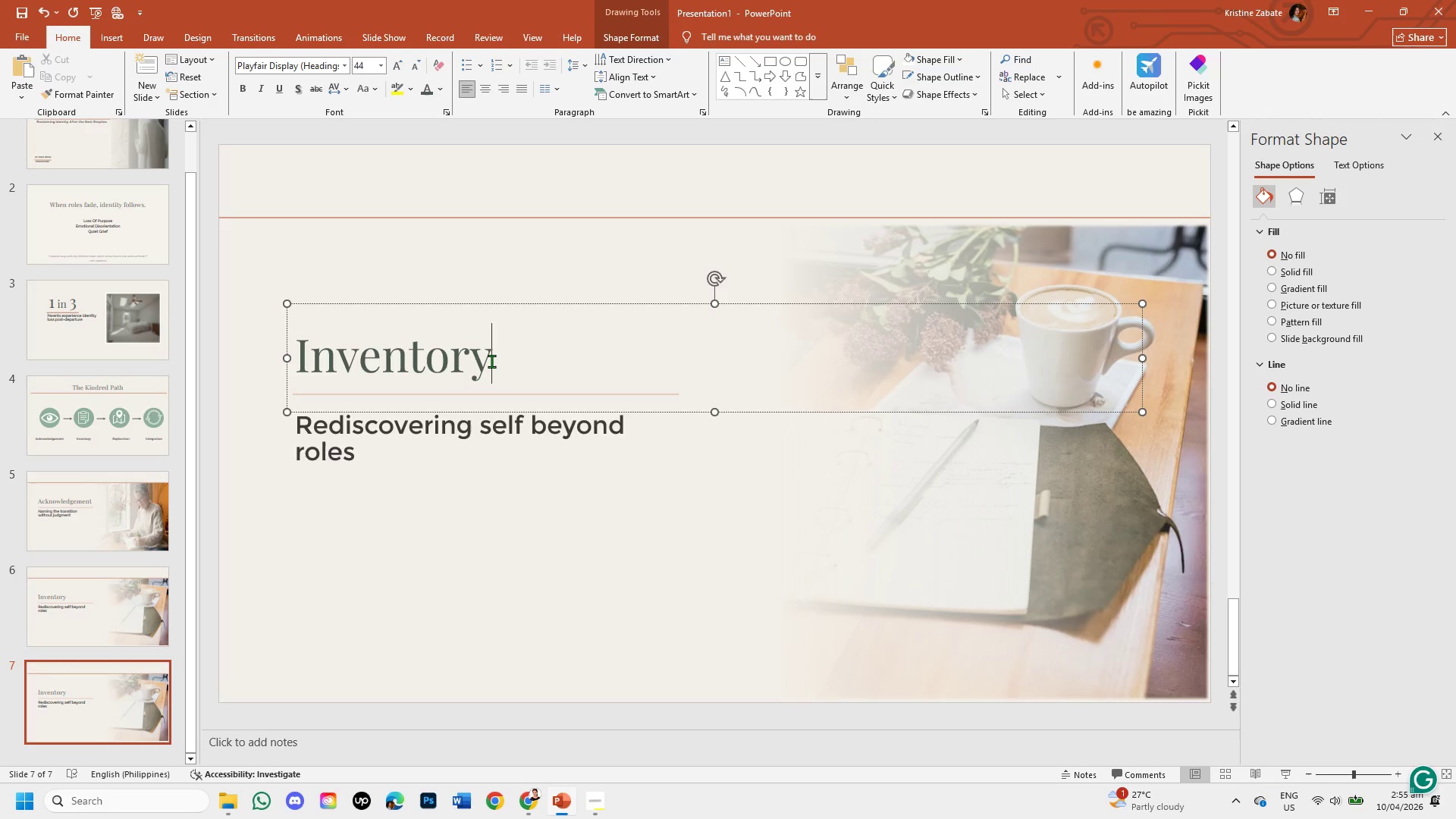 
key(Backspace)
key(Backspace)
key(Backspace)
type(e)
key(Backspace)
type(Exploration)
 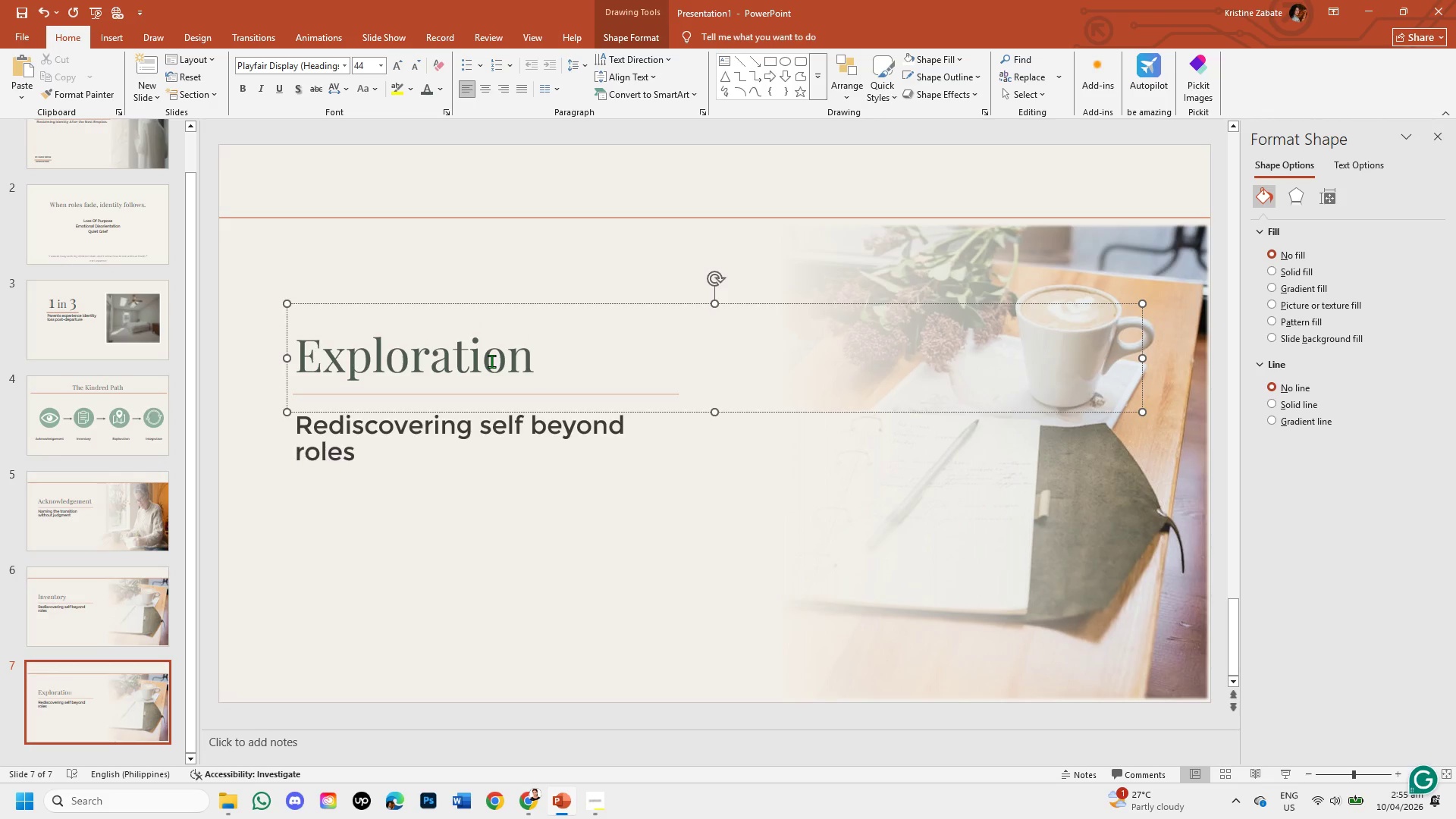 
left_click([460, 494])
 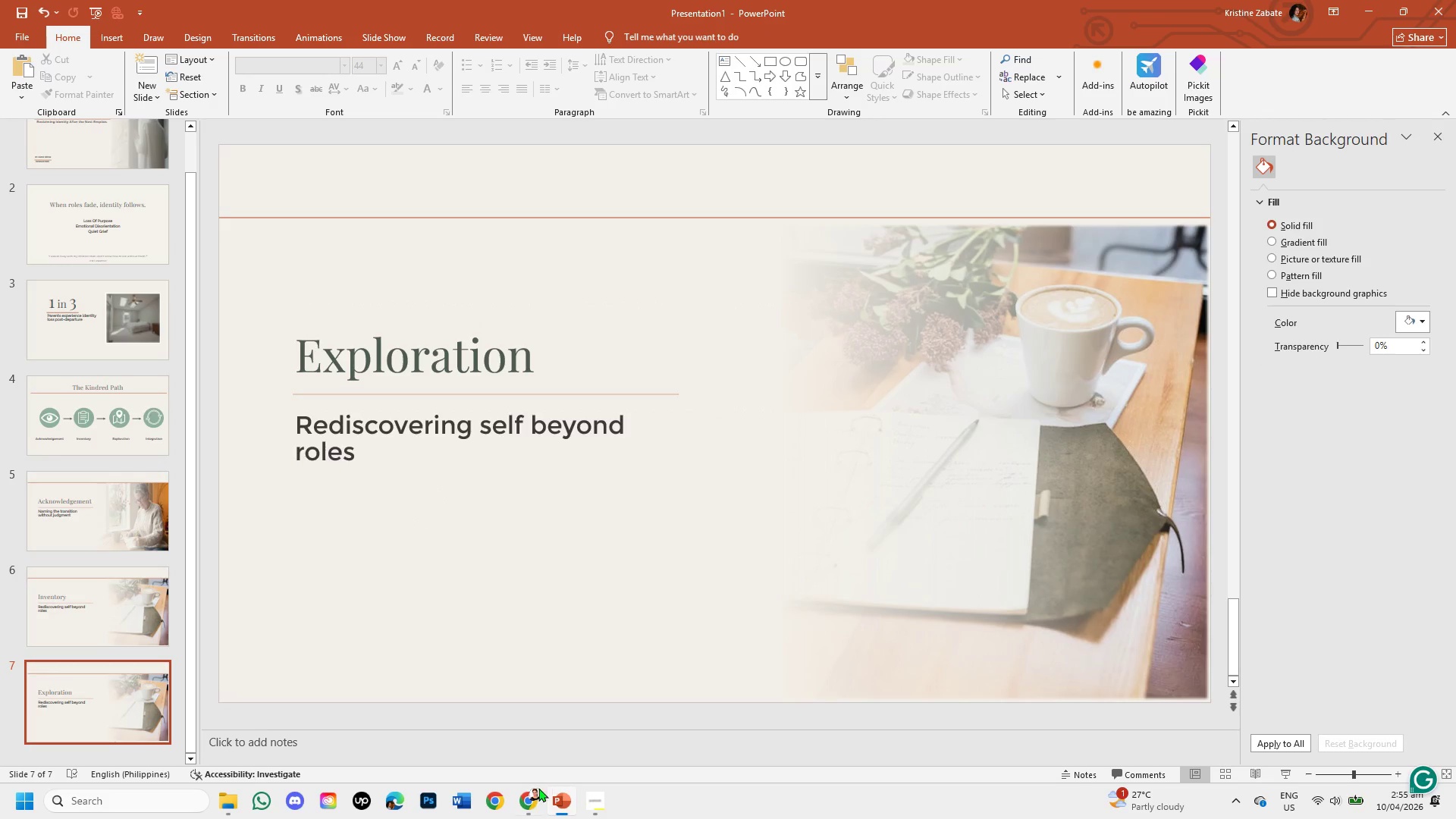 
left_click([525, 799])
 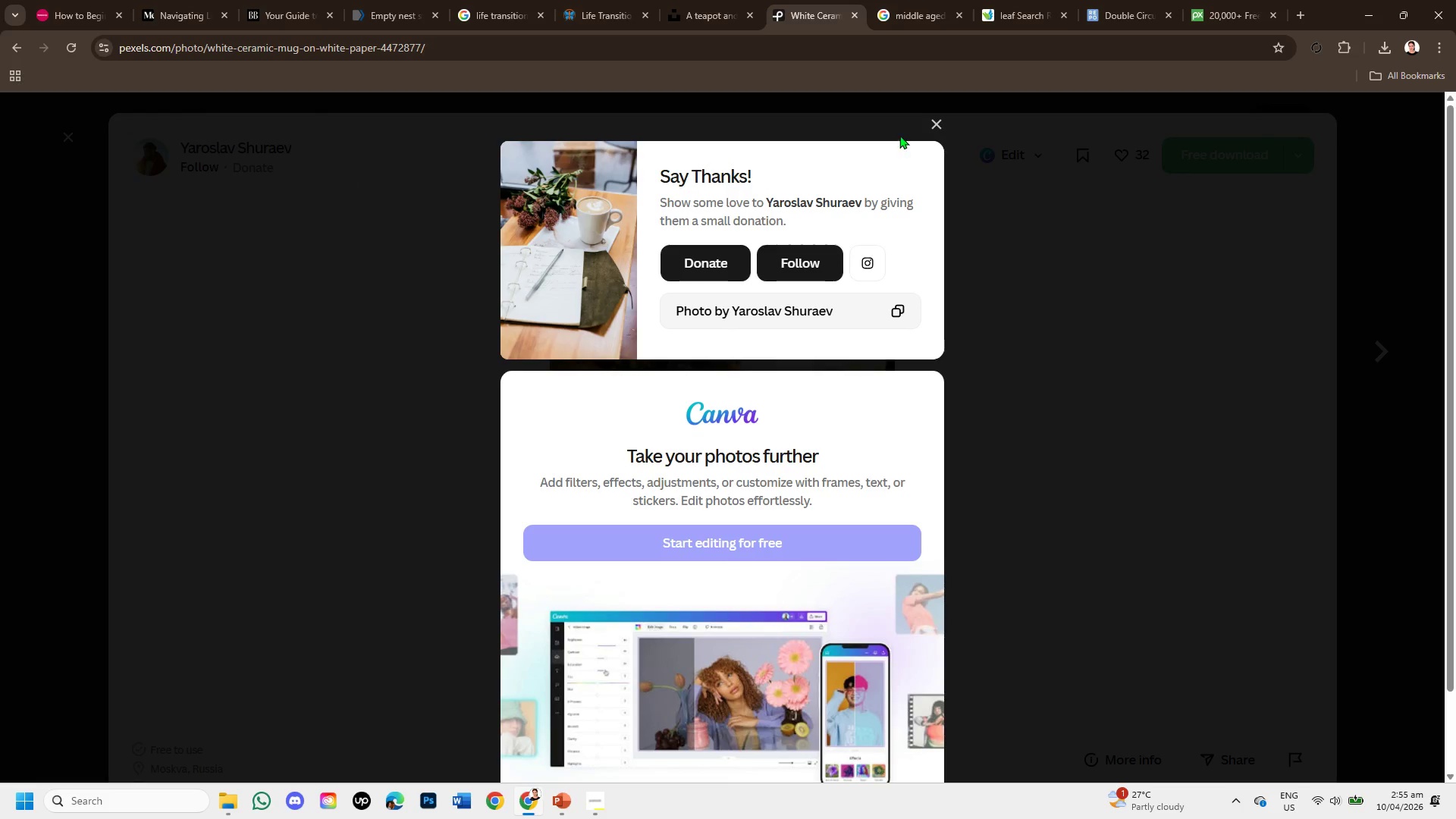 
left_click([930, 124])
 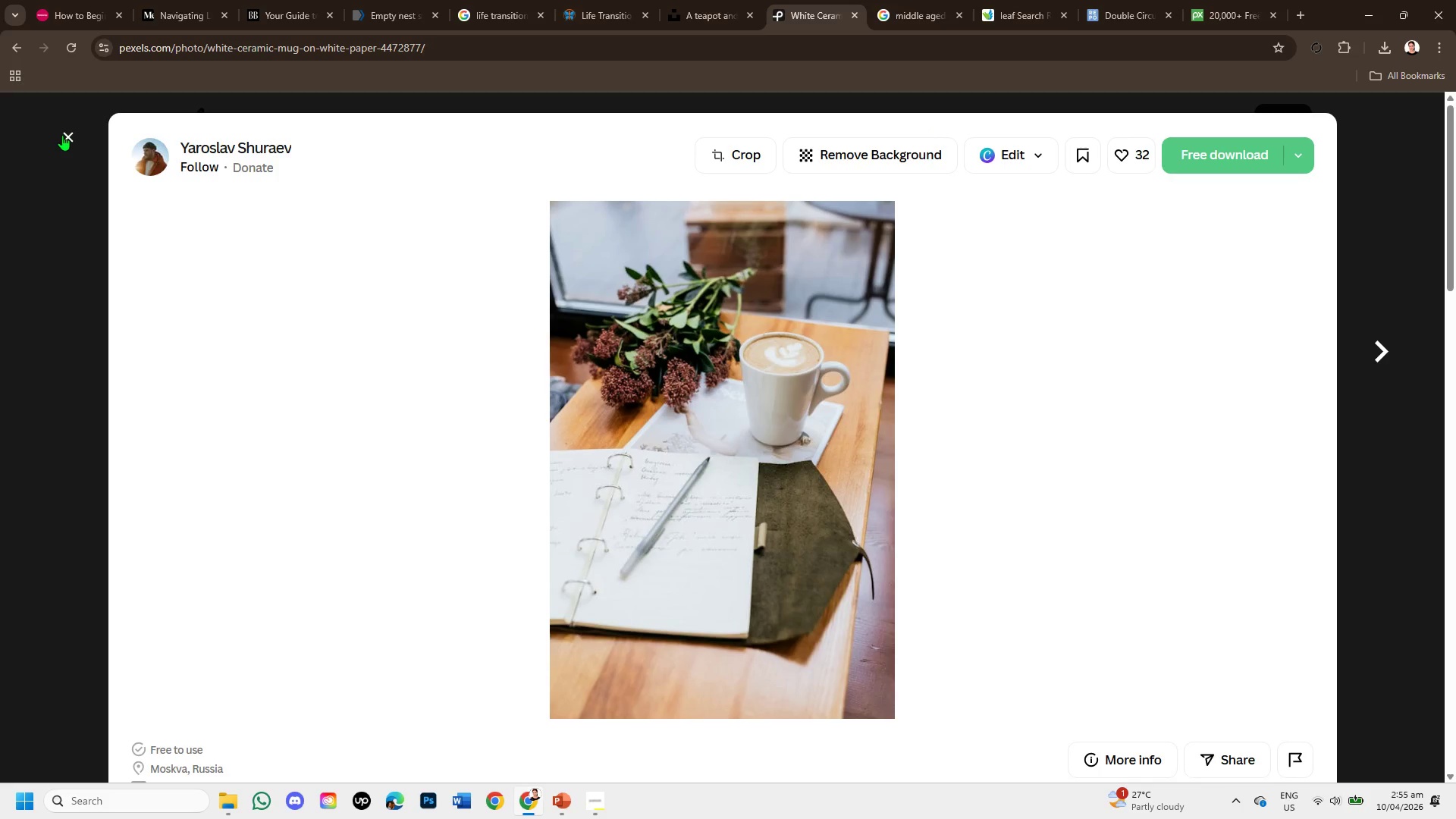 
left_click([62, 135])
 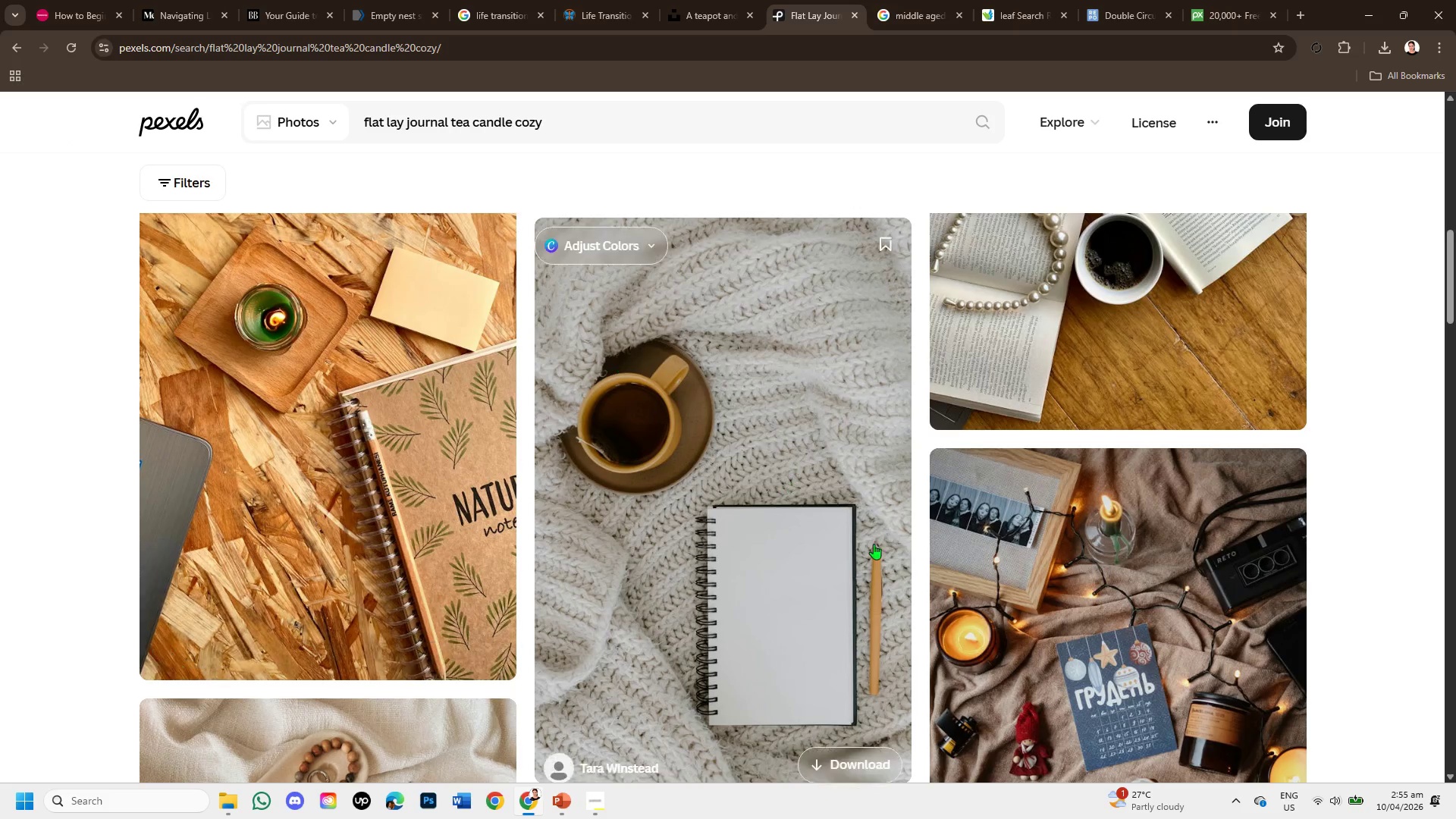 
scroll: coordinate [898, 568], scroll_direction: down, amount: 5.0
 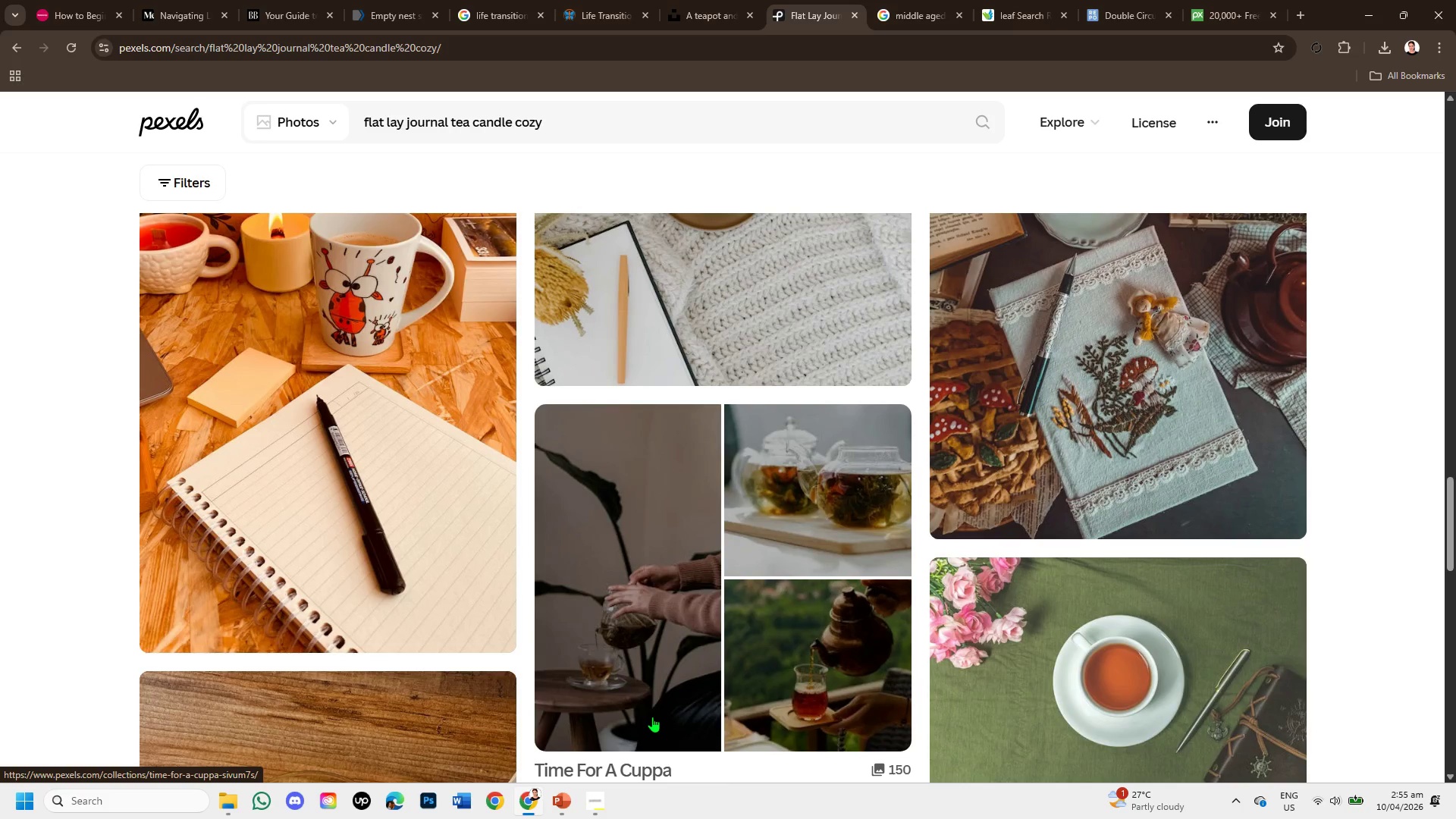 
wait(18.15)
 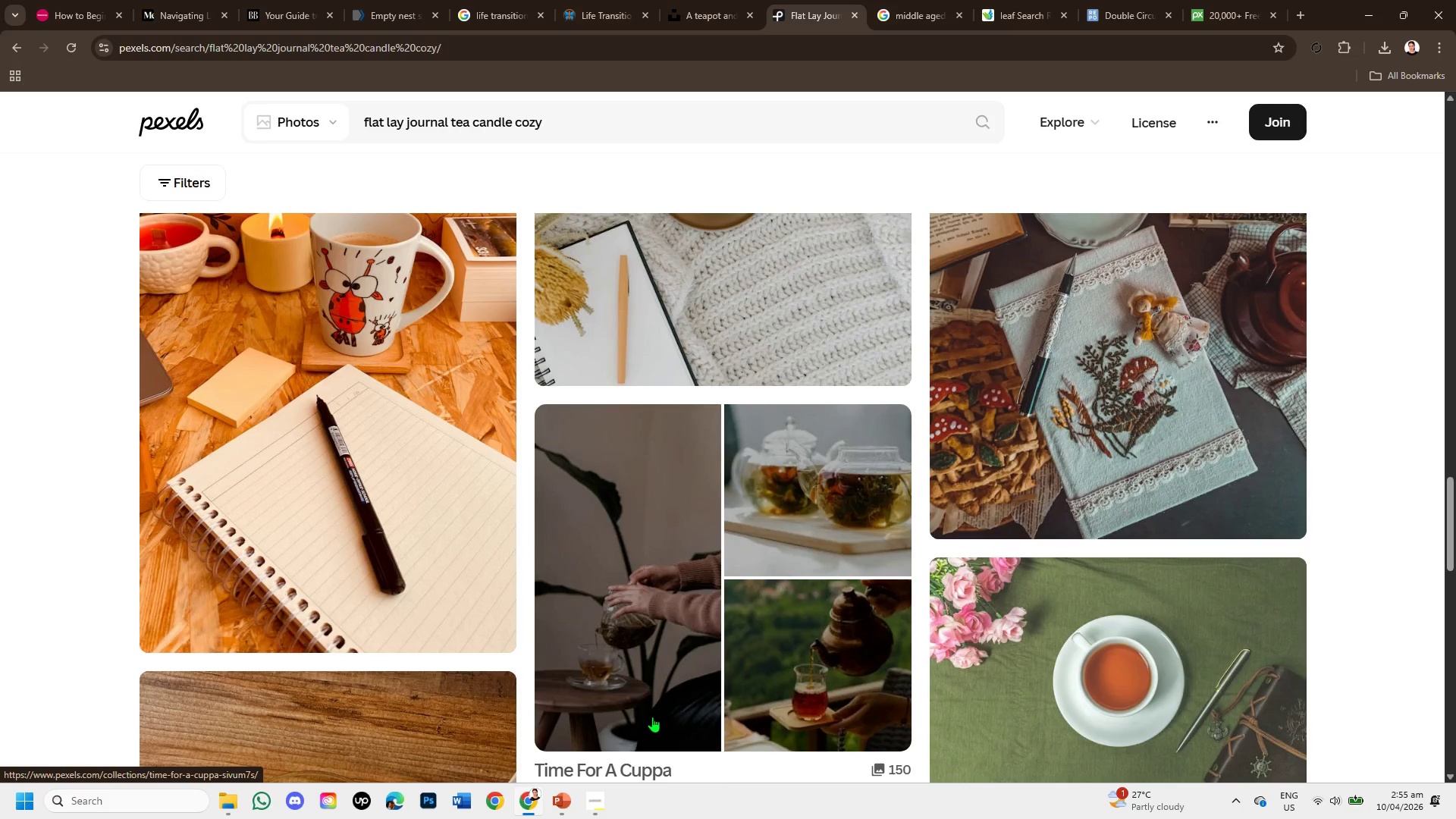 
left_click_drag(start_coordinate=[573, 120], to_coordinate=[298, 94])
 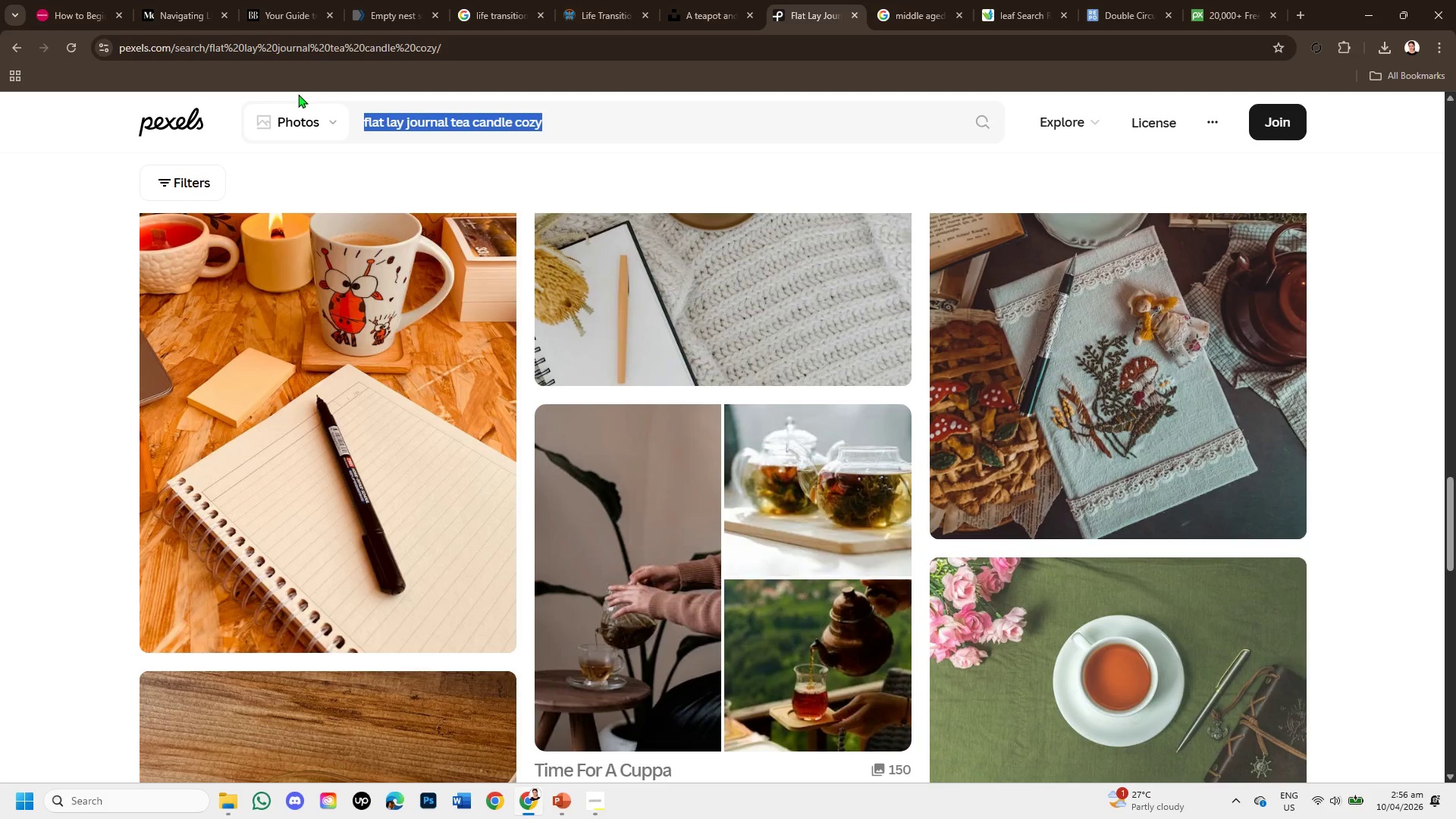 
key(Backspace)
type(forest path sun;l)
key(Backspace)
key(Backspace)
type(light morno)
key(Backspace)
type(ingorning )
 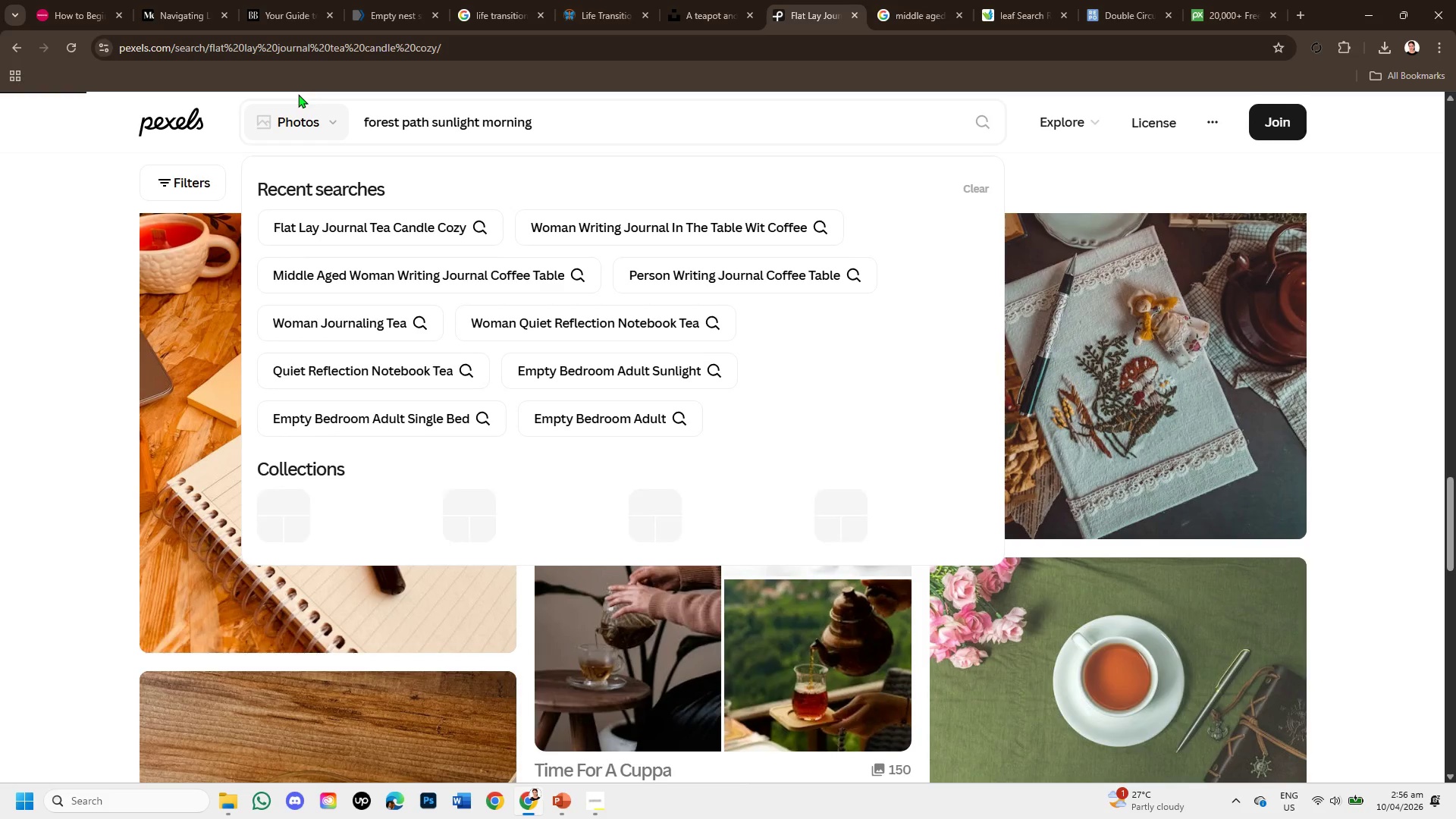 
key(Enter)
 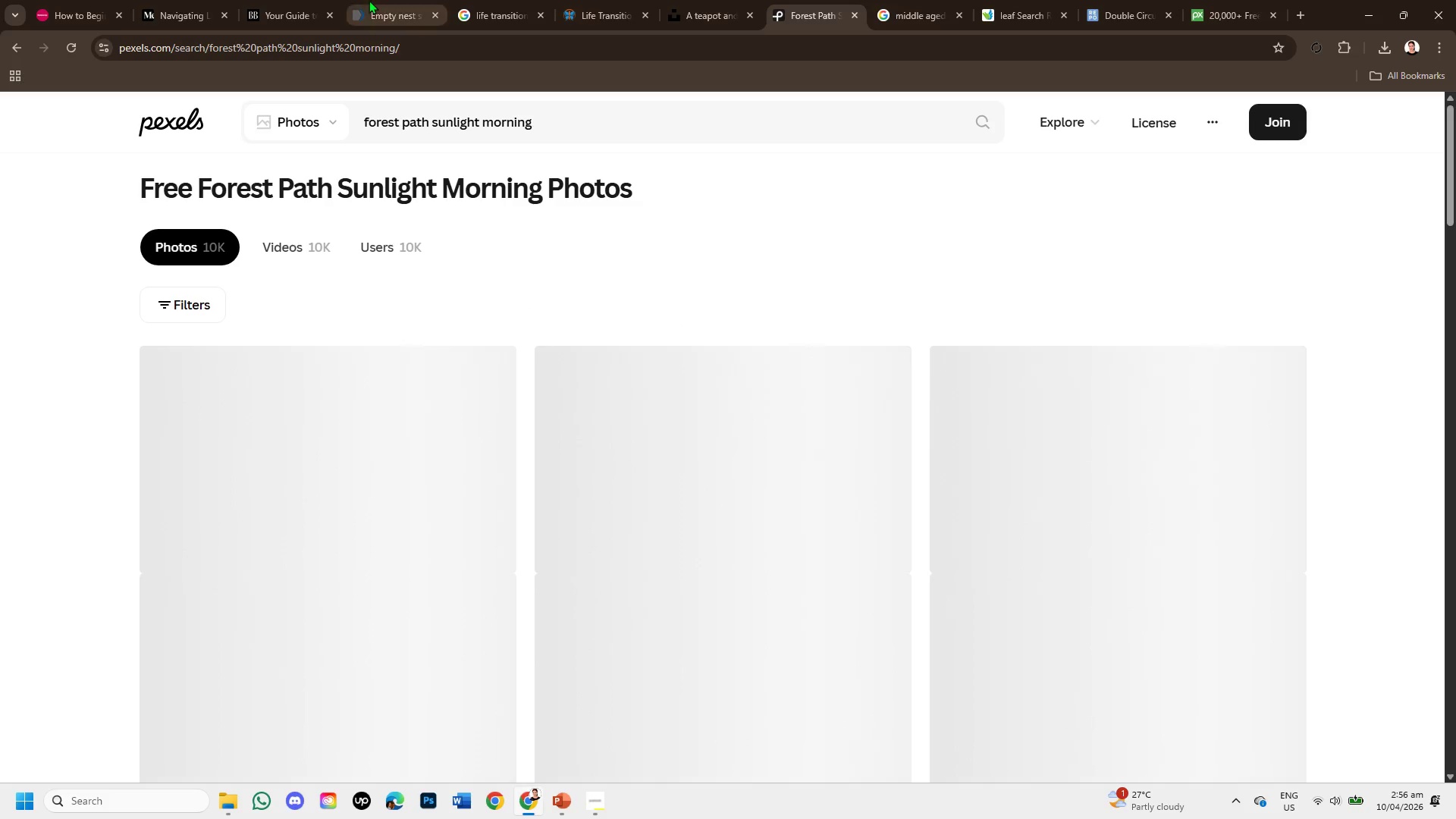 
wait(6.55)
 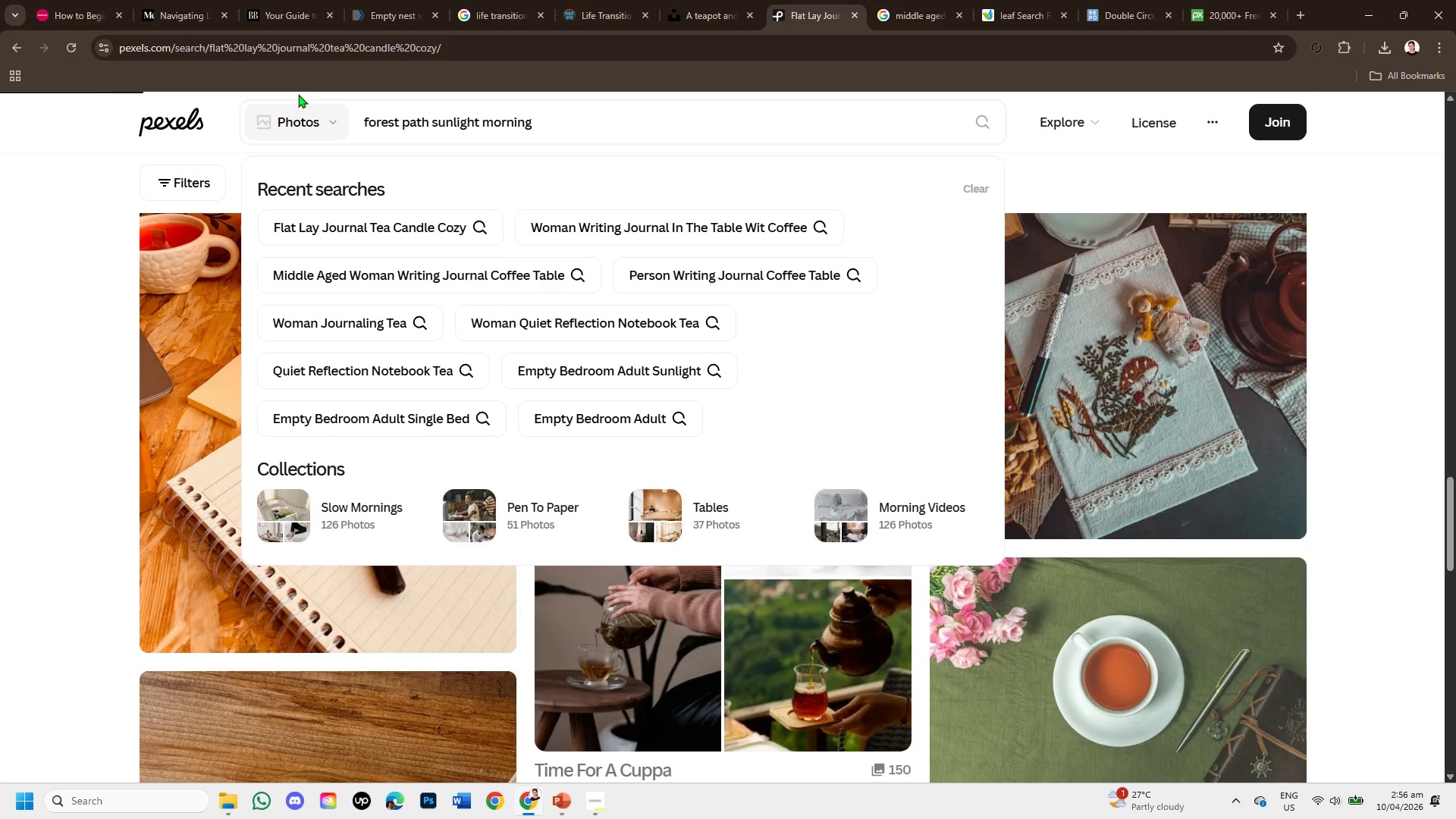 
scroll: coordinate [755, 393], scroll_direction: down, amount: 2.0
 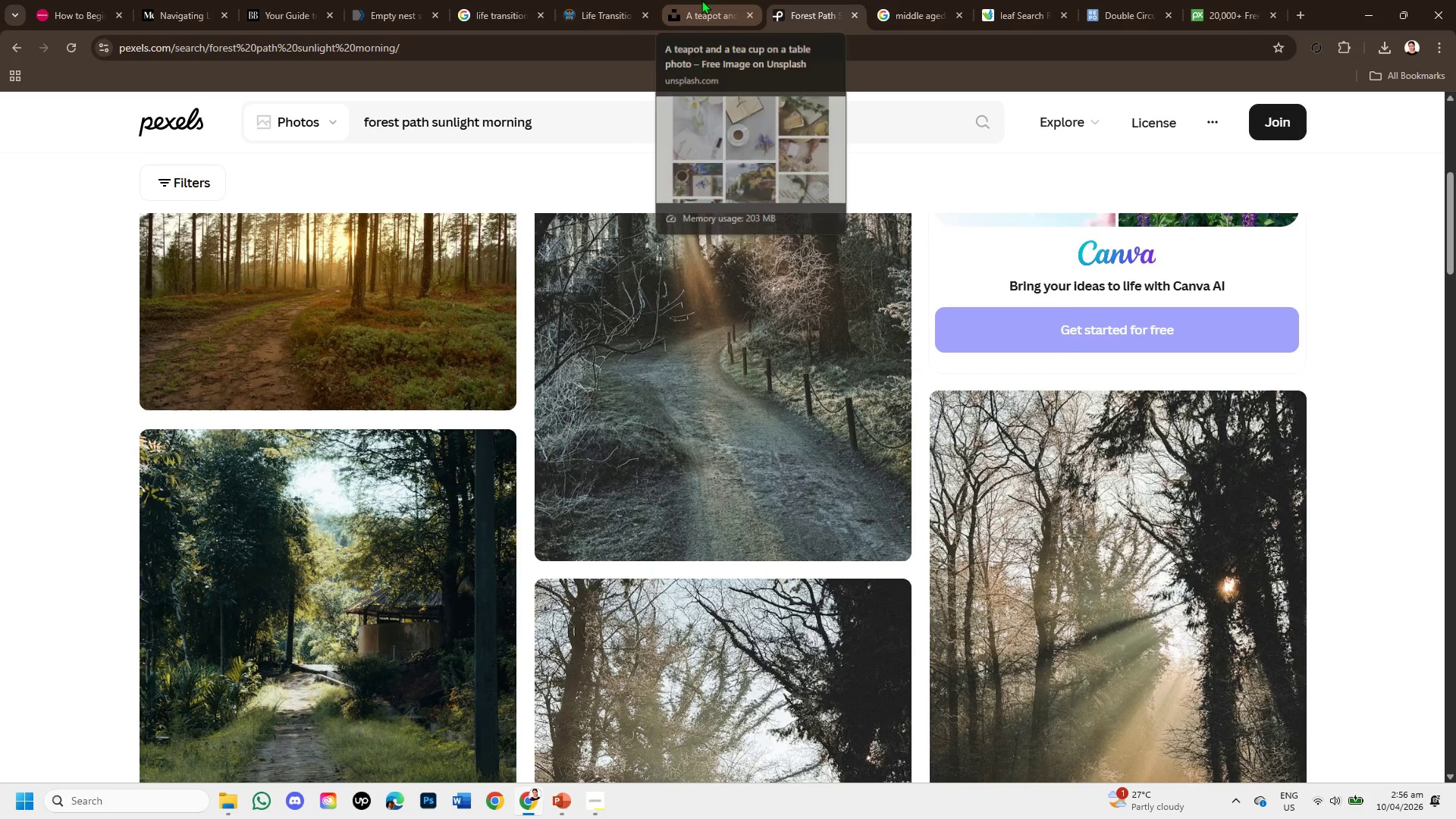 
left_click([701, 0])
 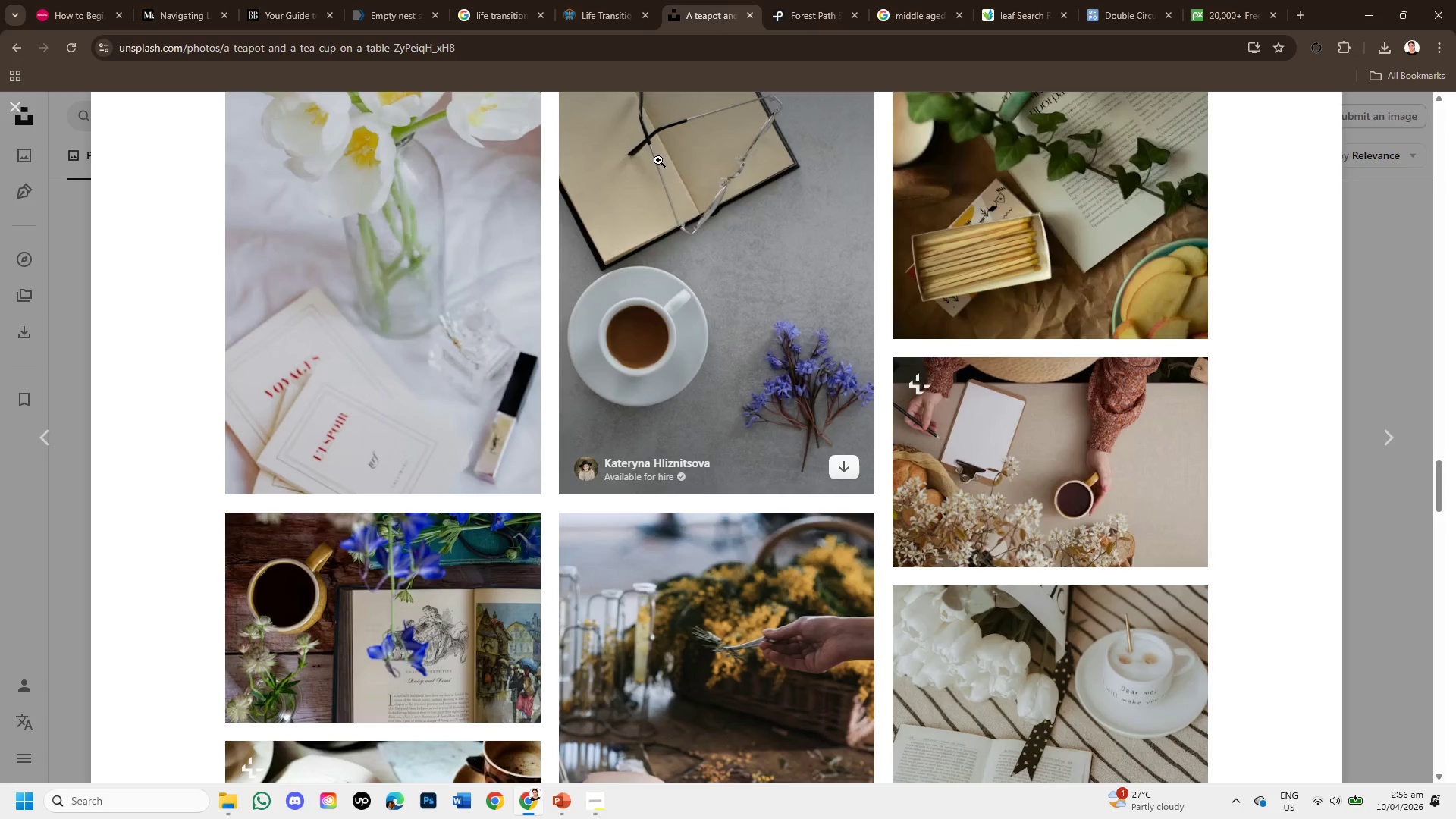 
scroll: coordinate [626, 171], scroll_direction: up, amount: 5.0
 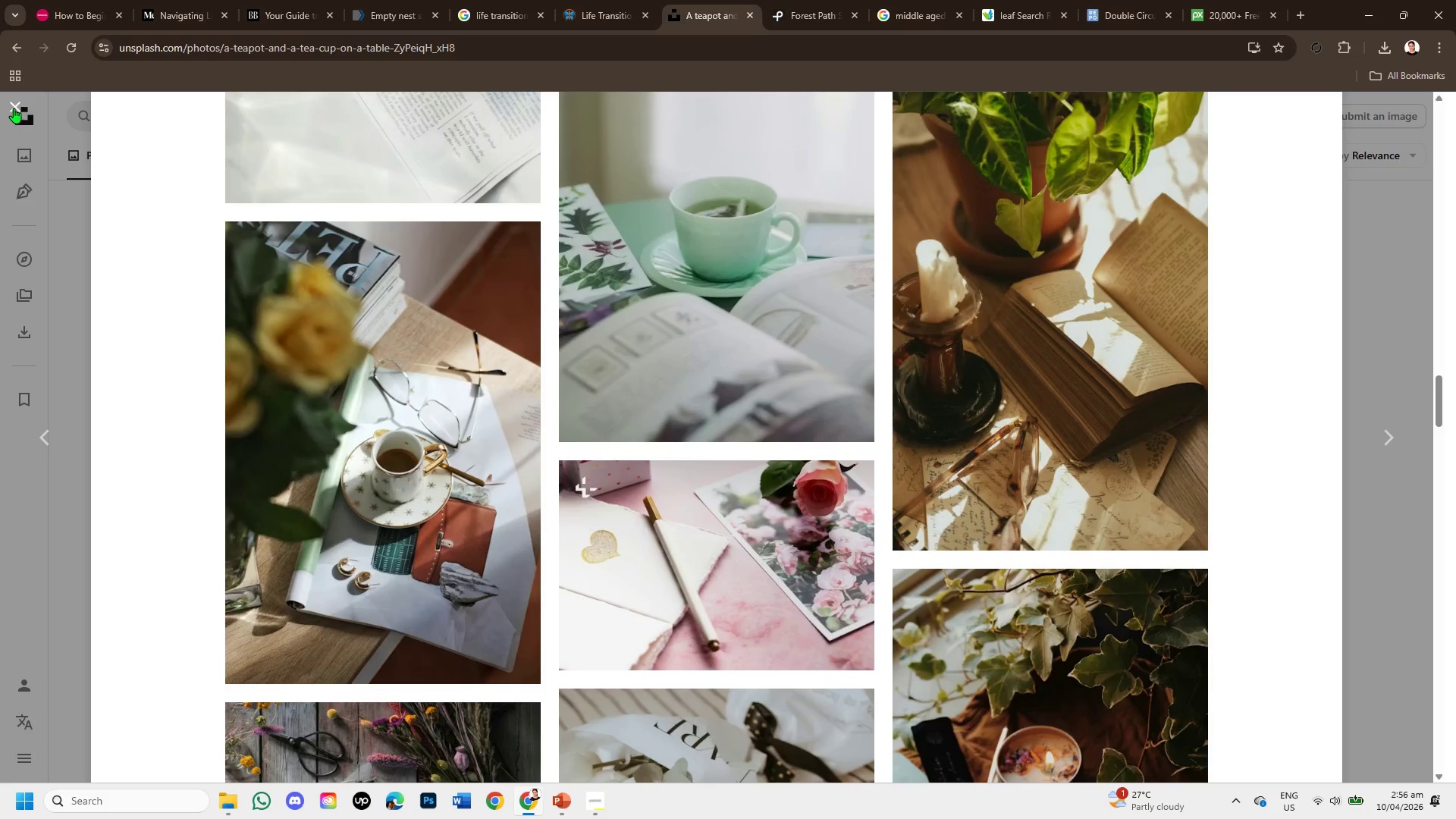 
left_click([14, 105])
 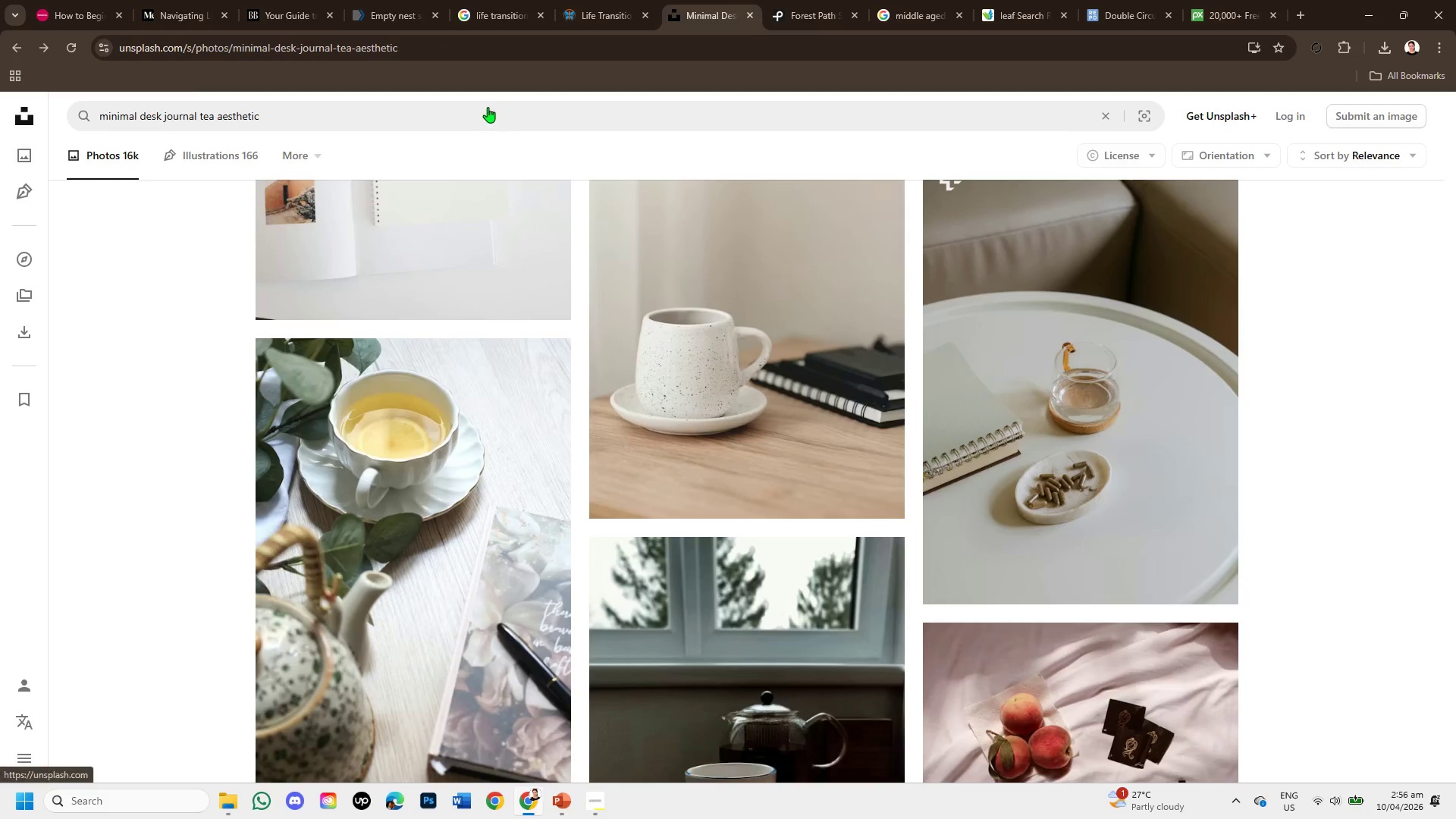 
left_click([488, 107])
 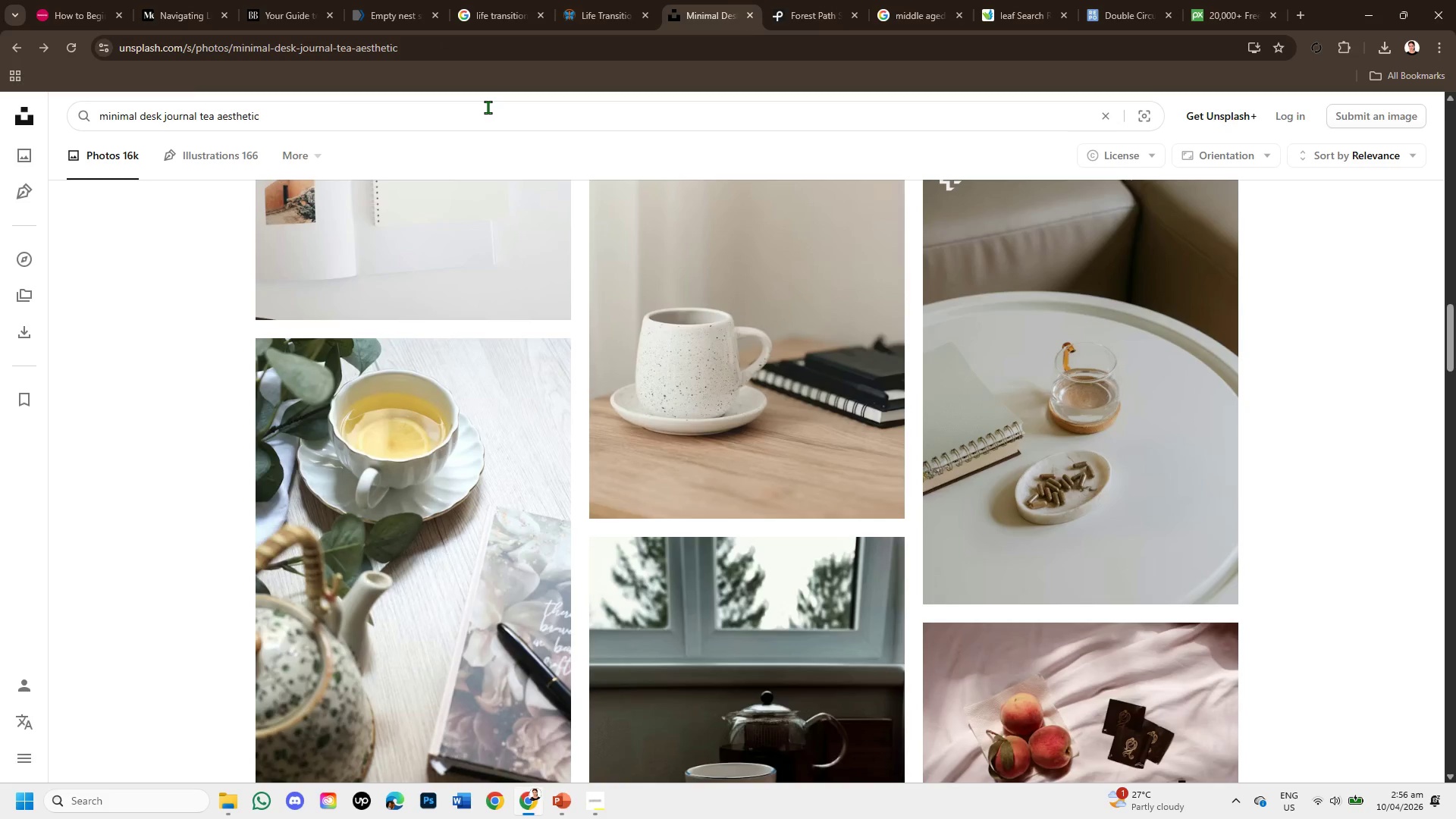 
hold_key(key=Backspace, duration=1.5)
 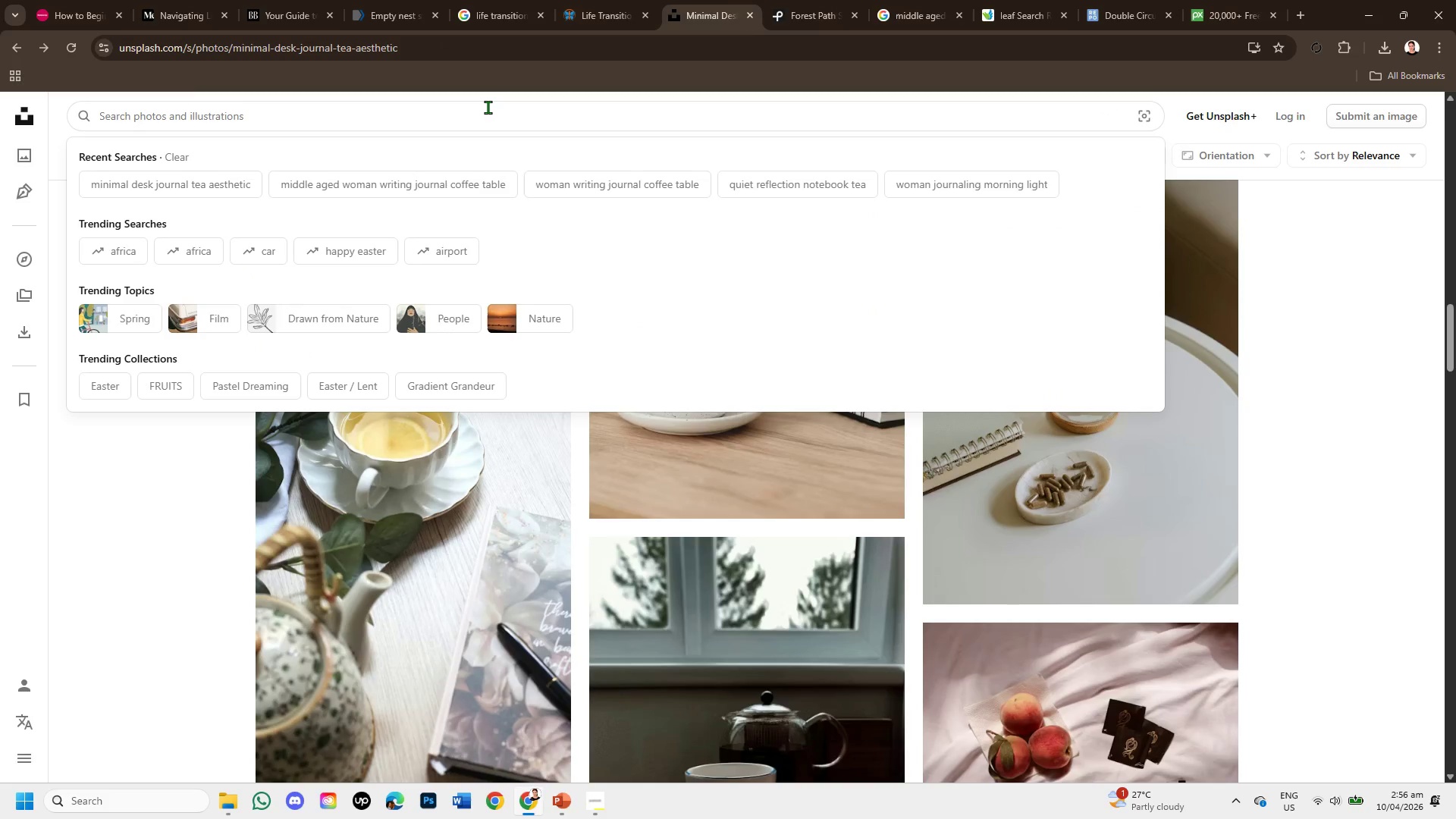 
hold_key(key=Backspace, duration=0.34)
 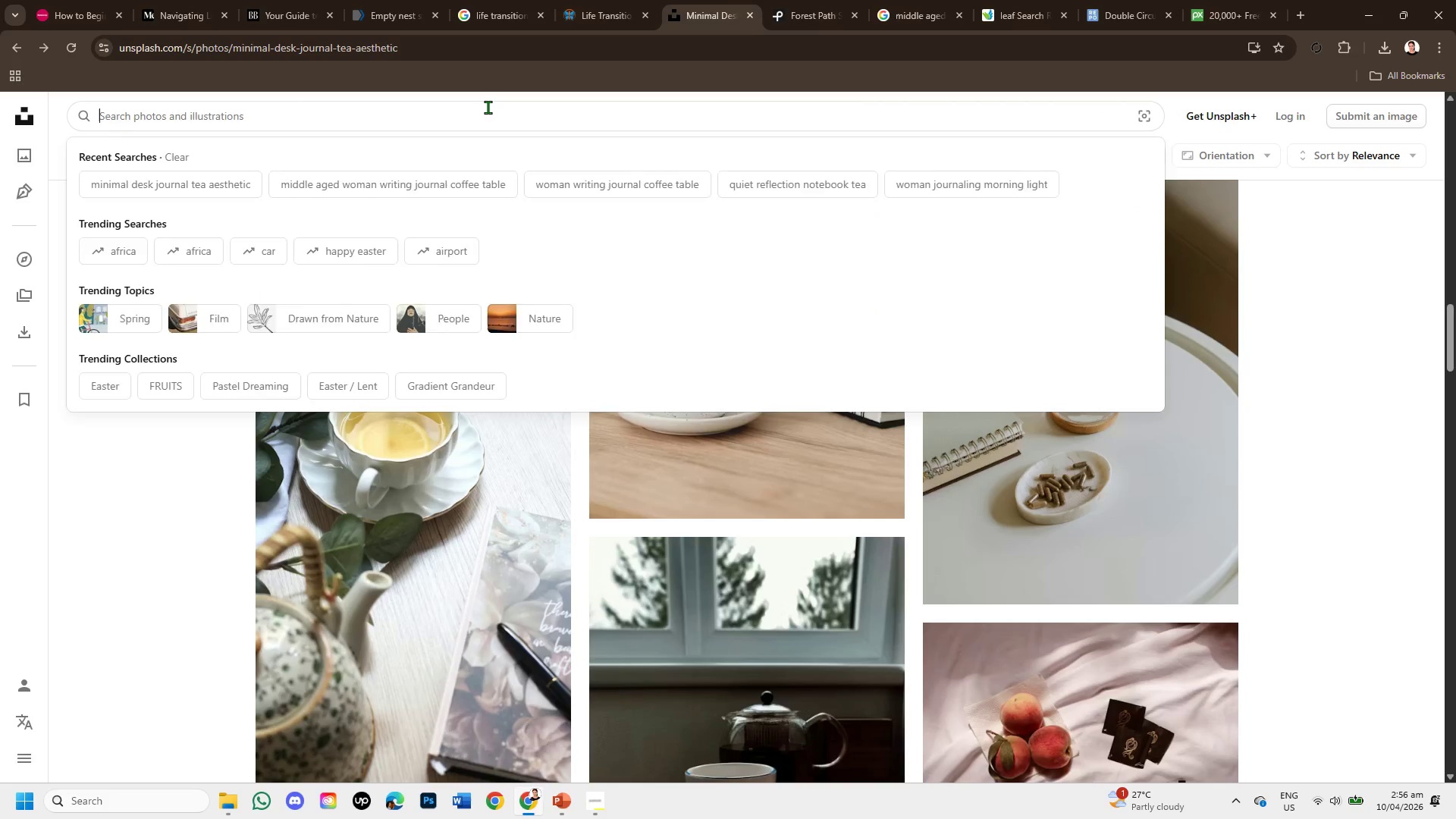 
type(woman walking nature path peaceful )
 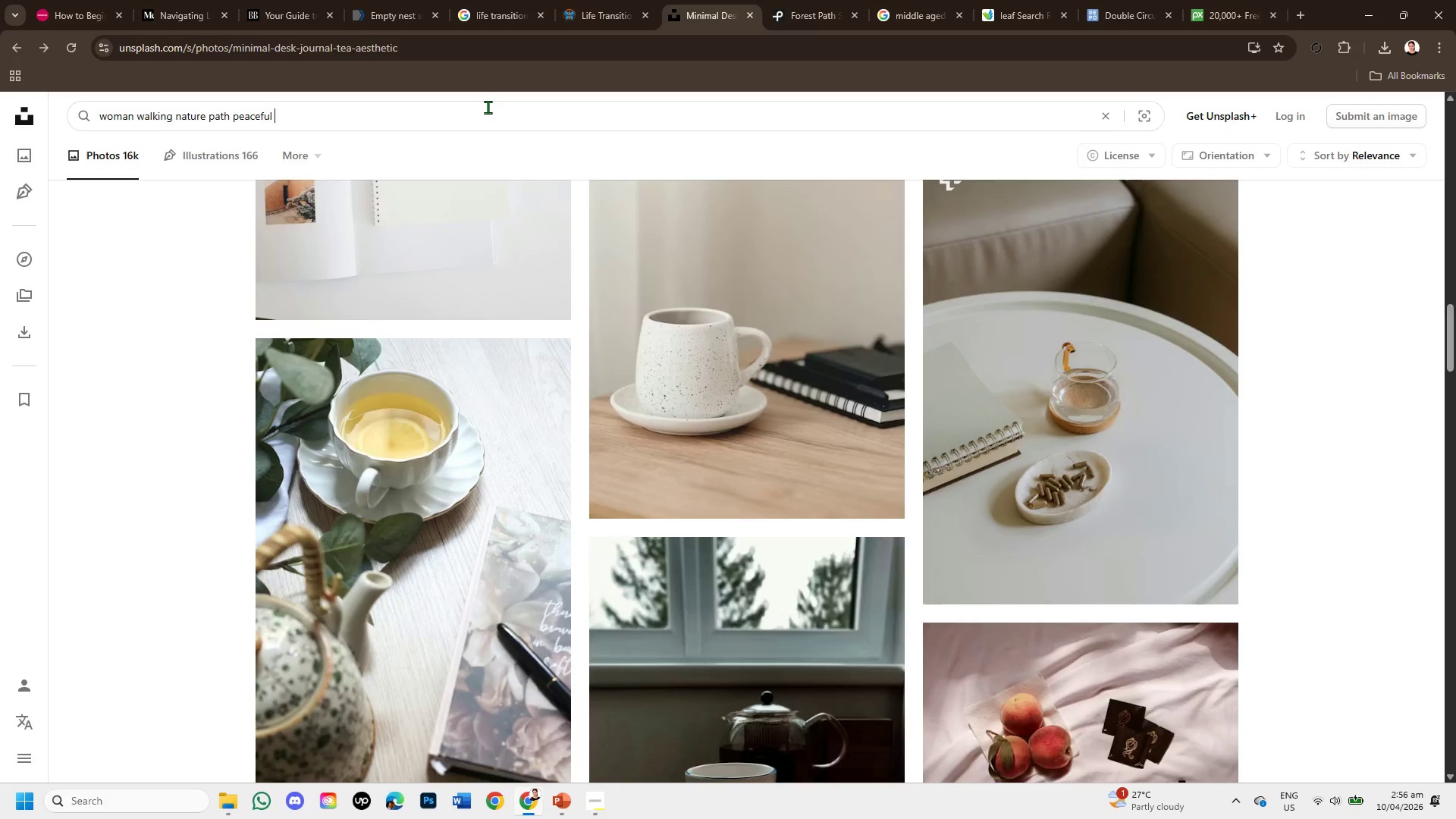 
key(Enter)
 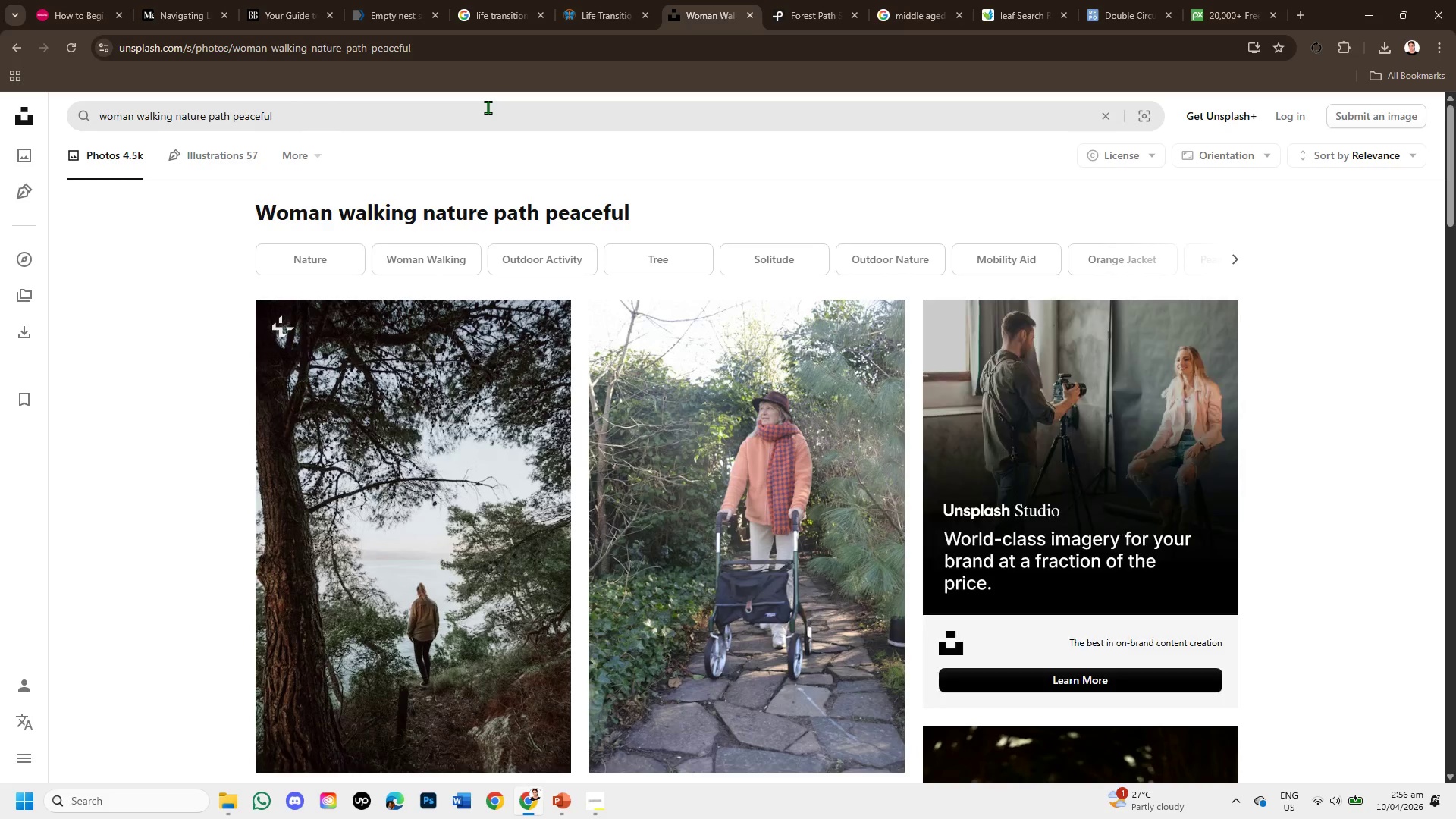 
wait(8.44)
 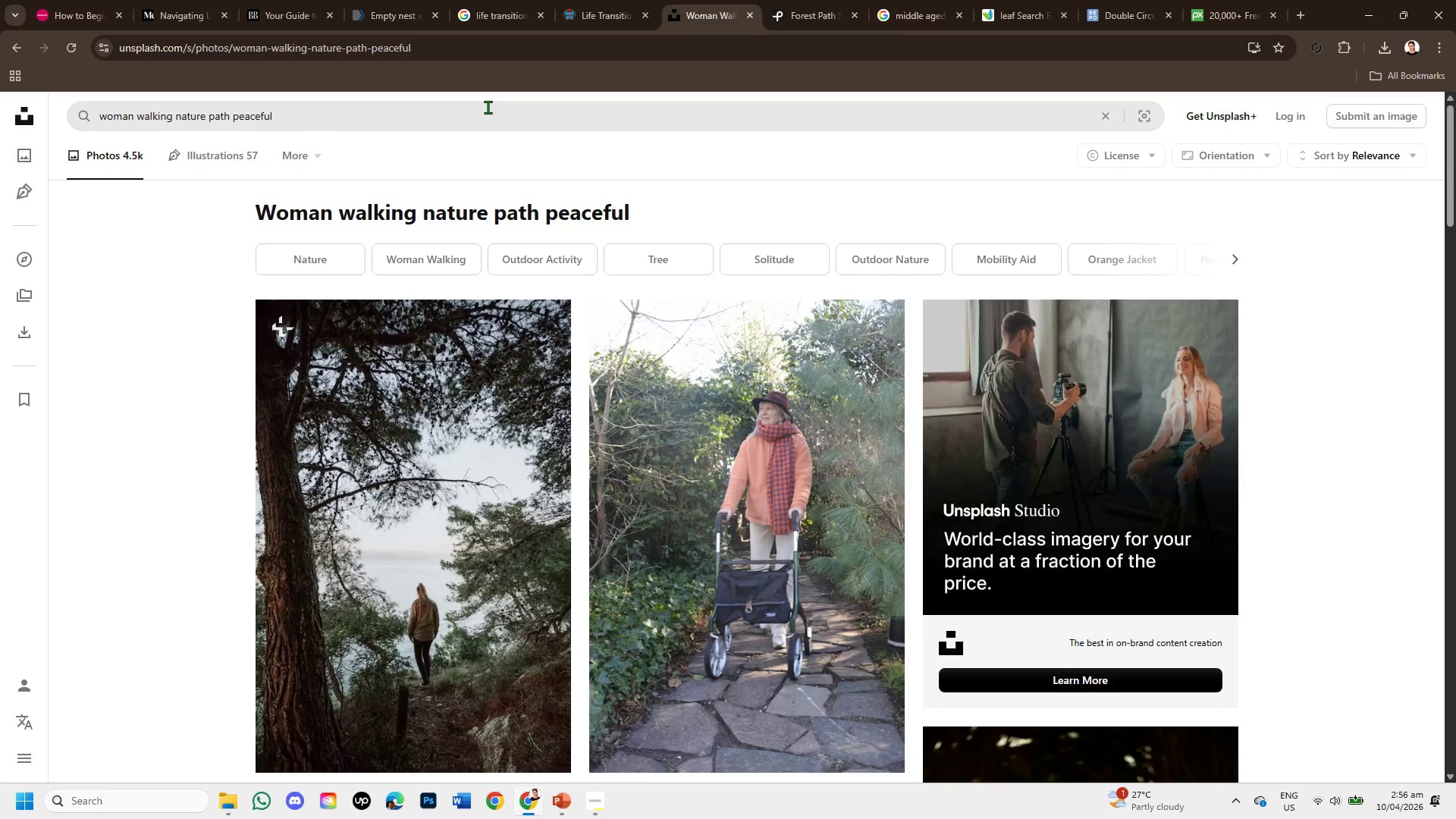 
scroll: coordinate [861, 648], scroll_direction: down, amount: 5.0
 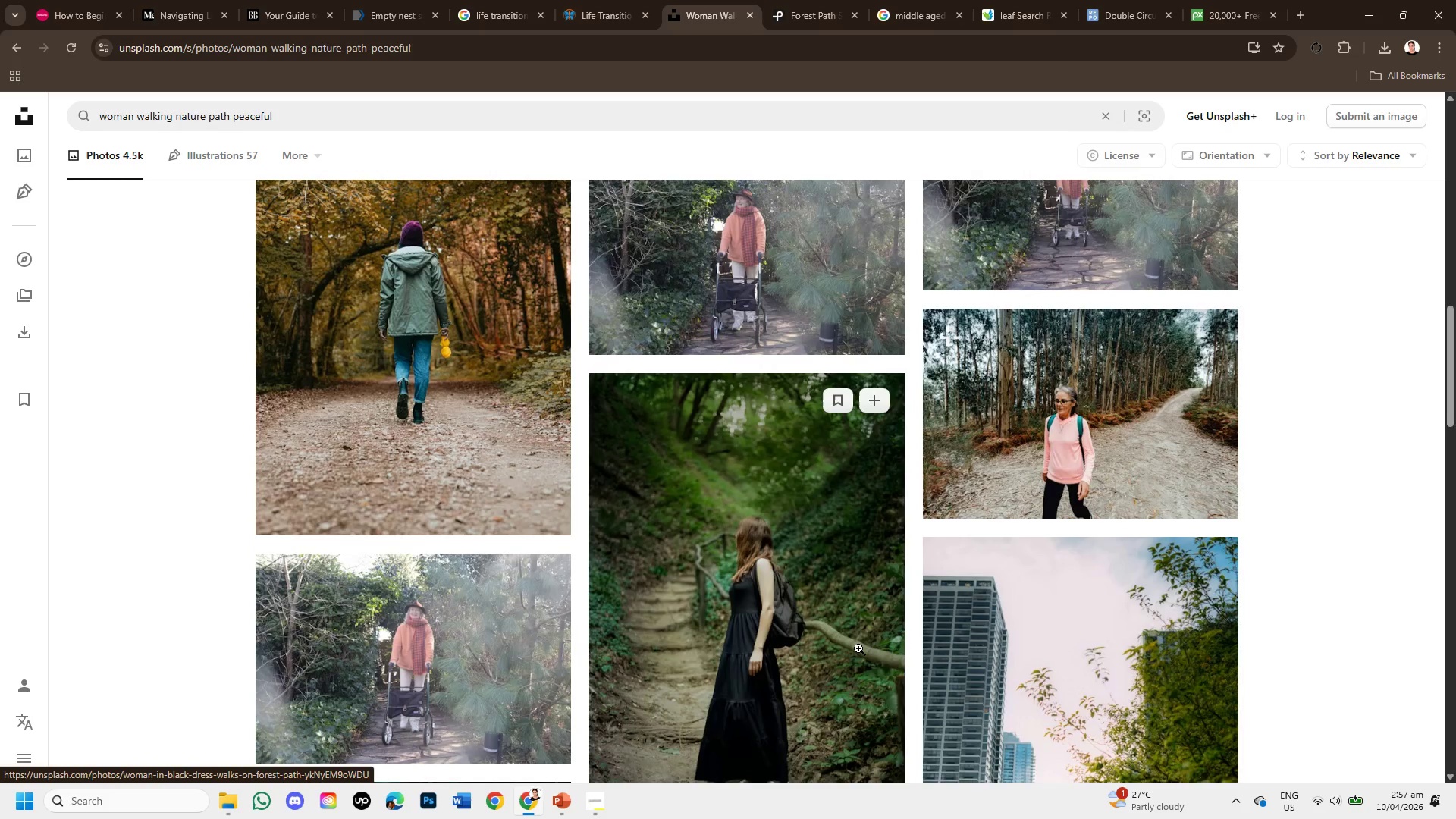 
scroll: coordinate [1082, 567], scroll_direction: down, amount: 6.0
 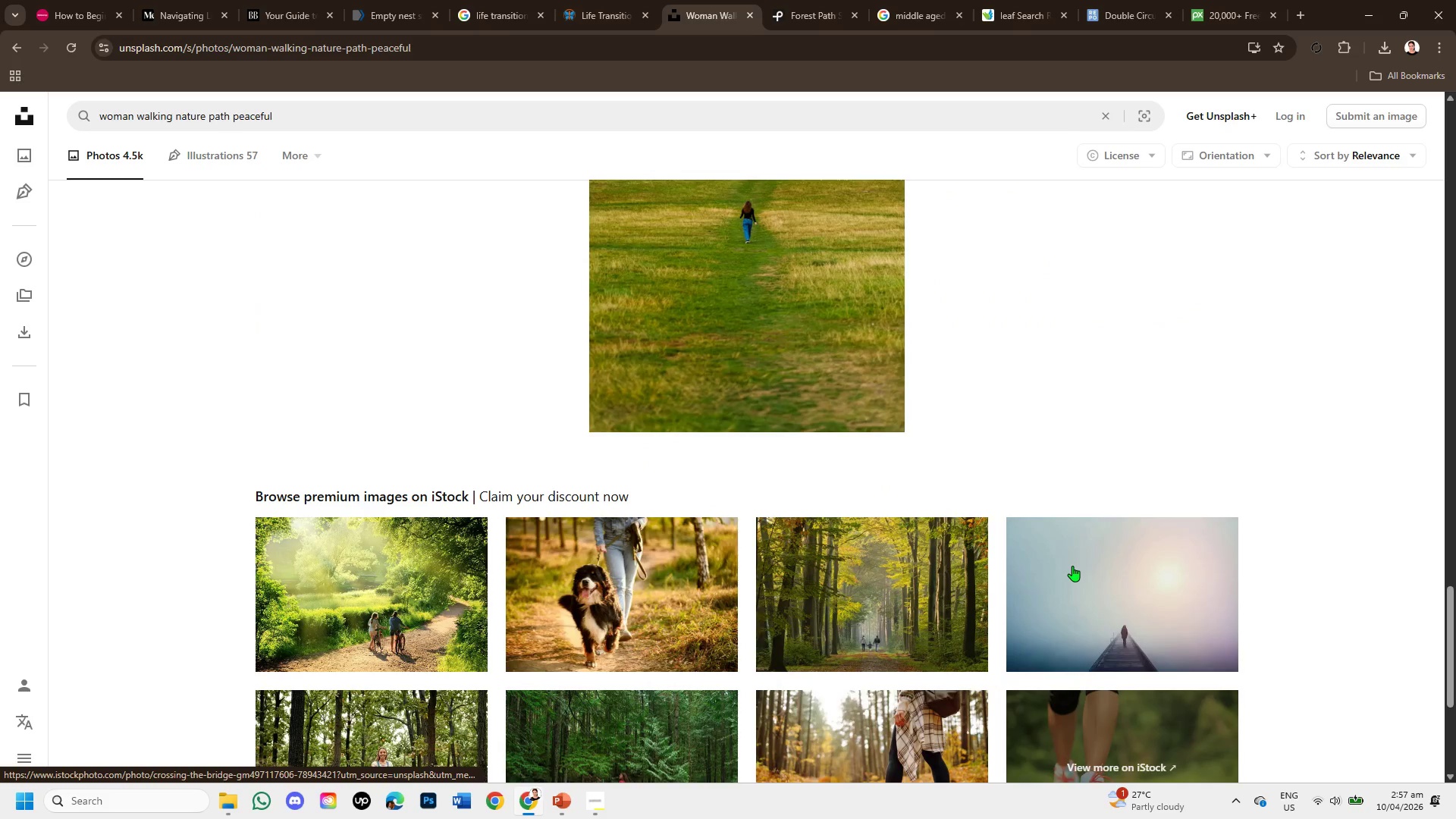 
scroll: coordinate [1072, 566], scroll_direction: down, amount: 1.0
 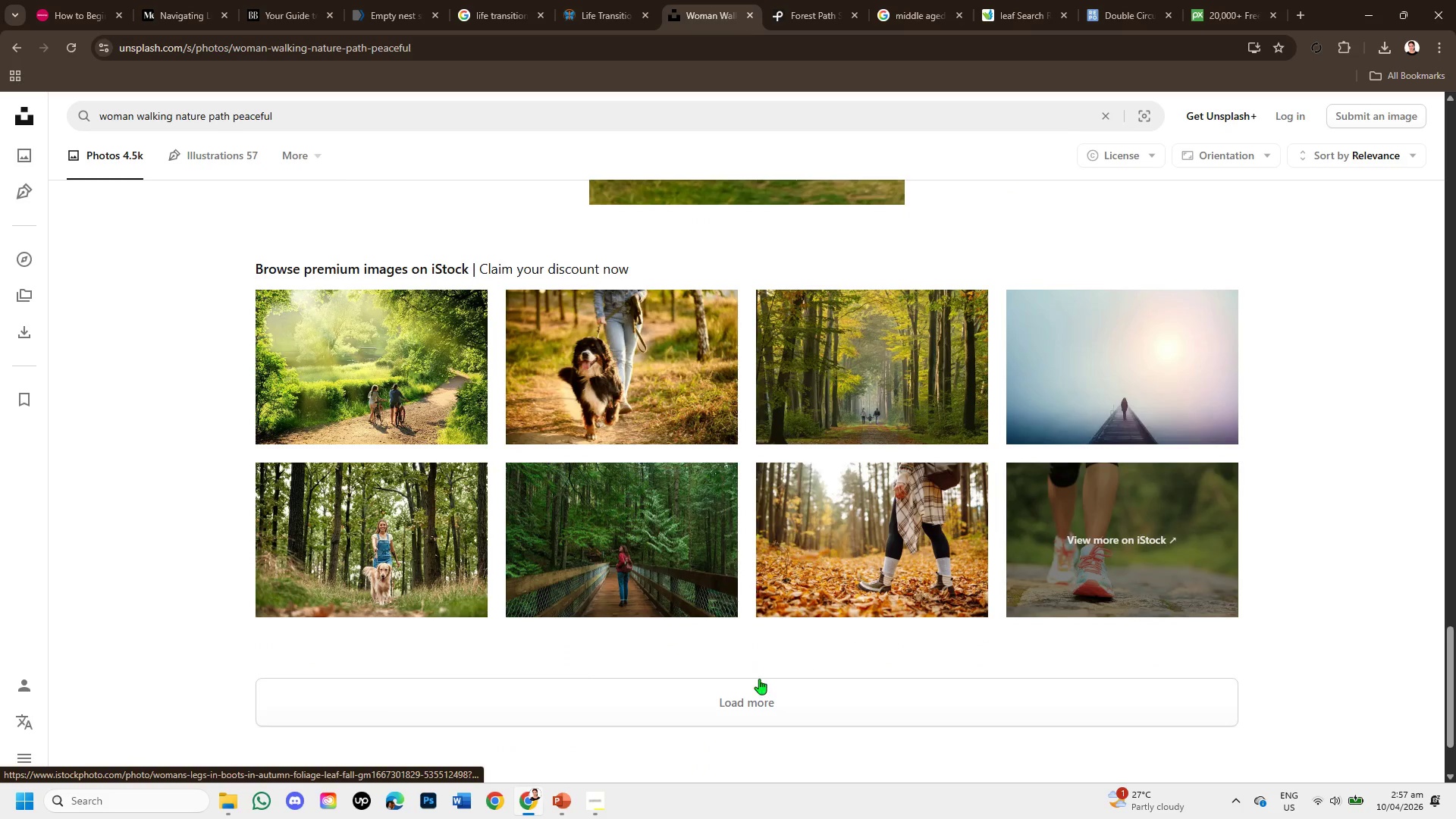 
left_click([717, 691])
 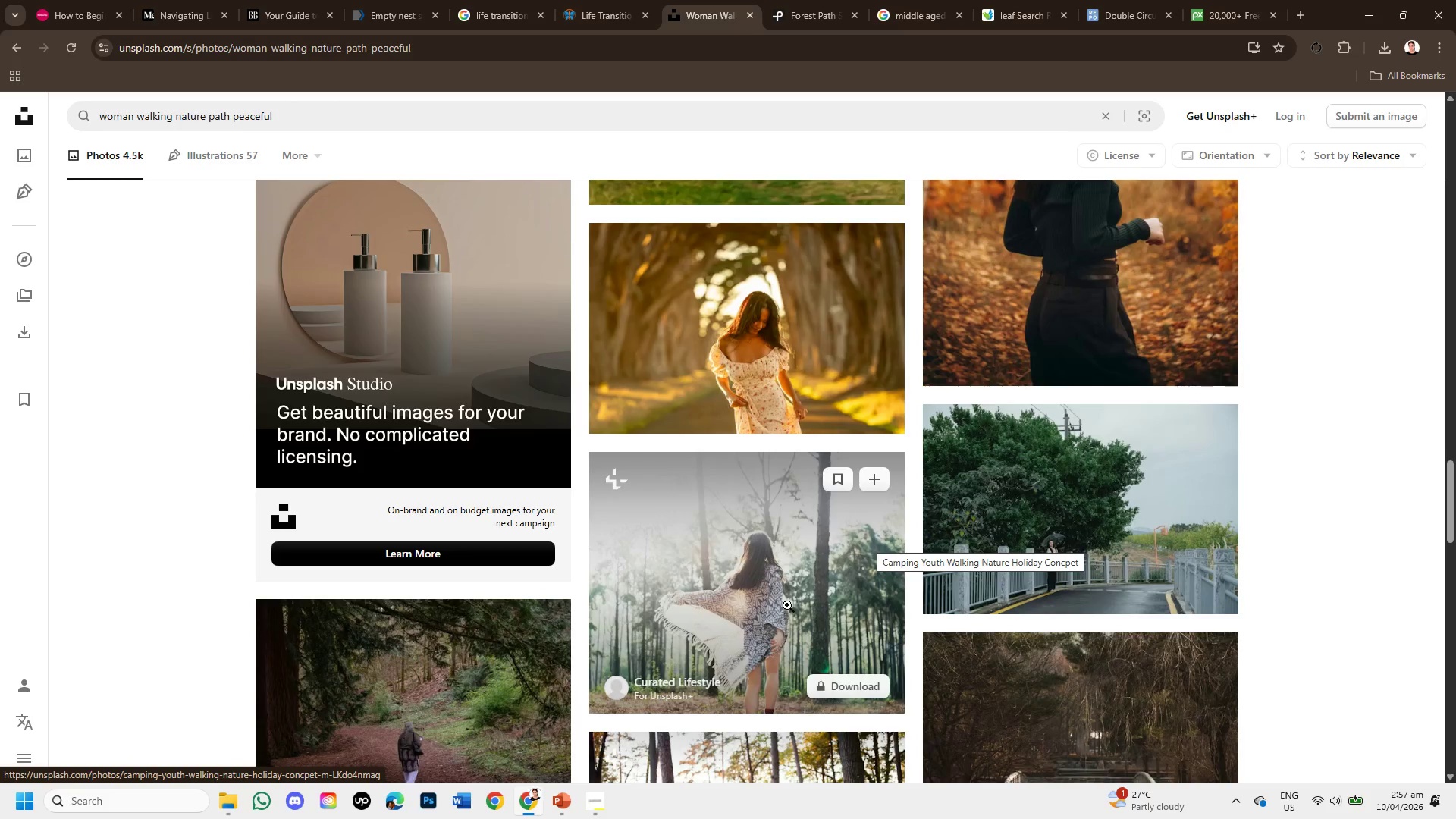 
scroll: coordinate [789, 567], scroll_direction: down, amount: 2.0
 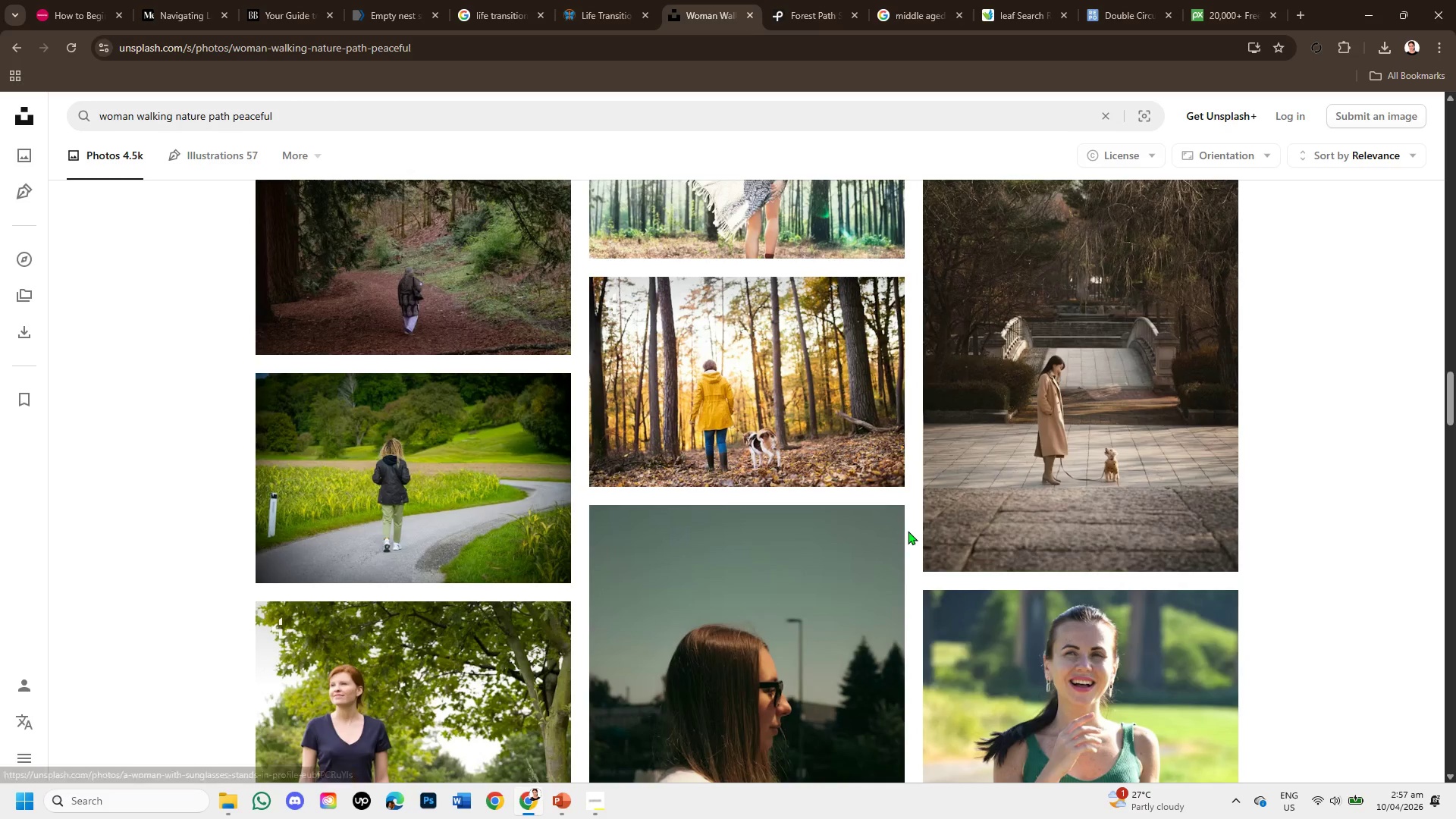 
wait(6.01)
 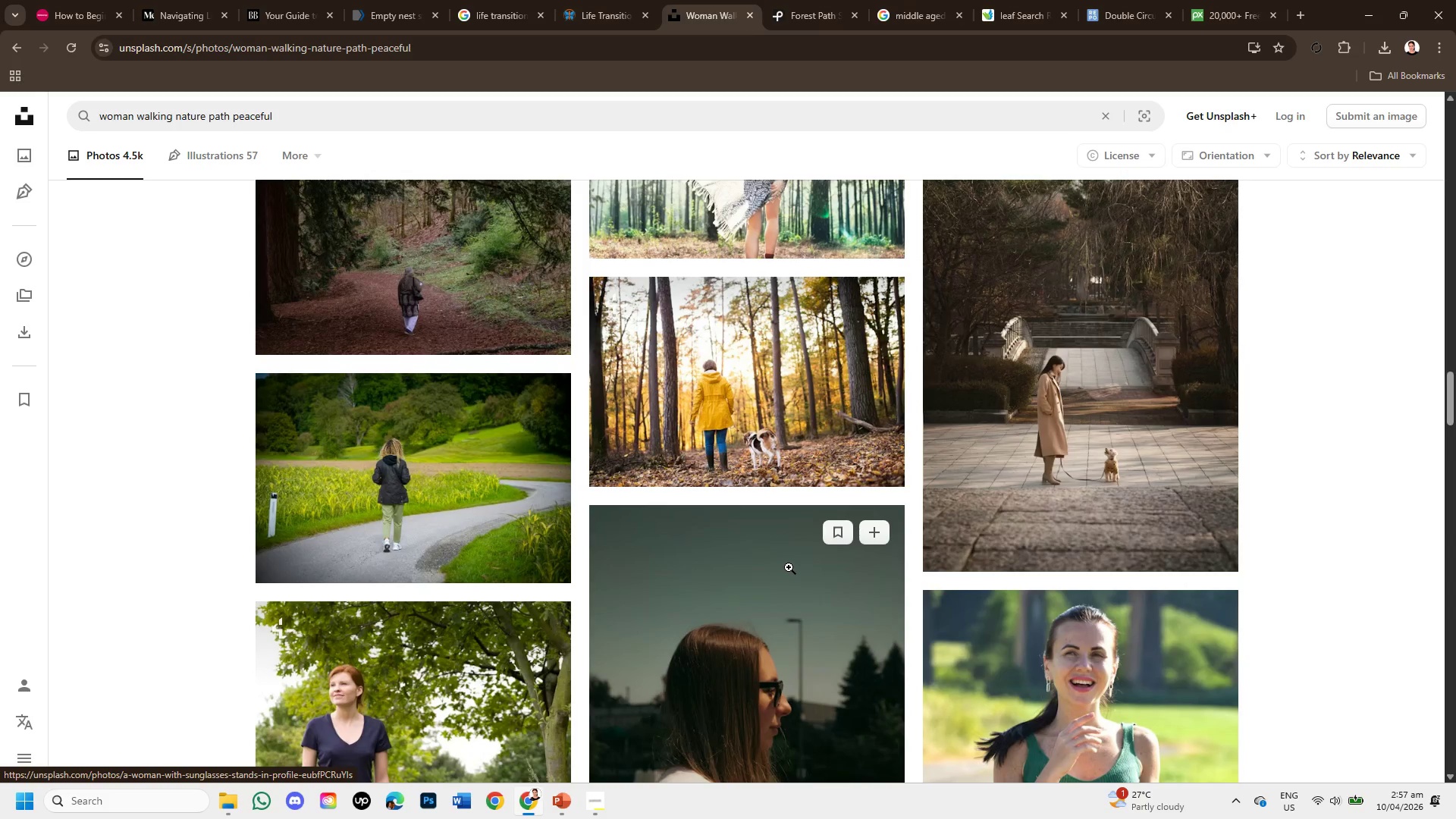 
scroll: coordinate [909, 538], scroll_direction: down, amount: 2.0
 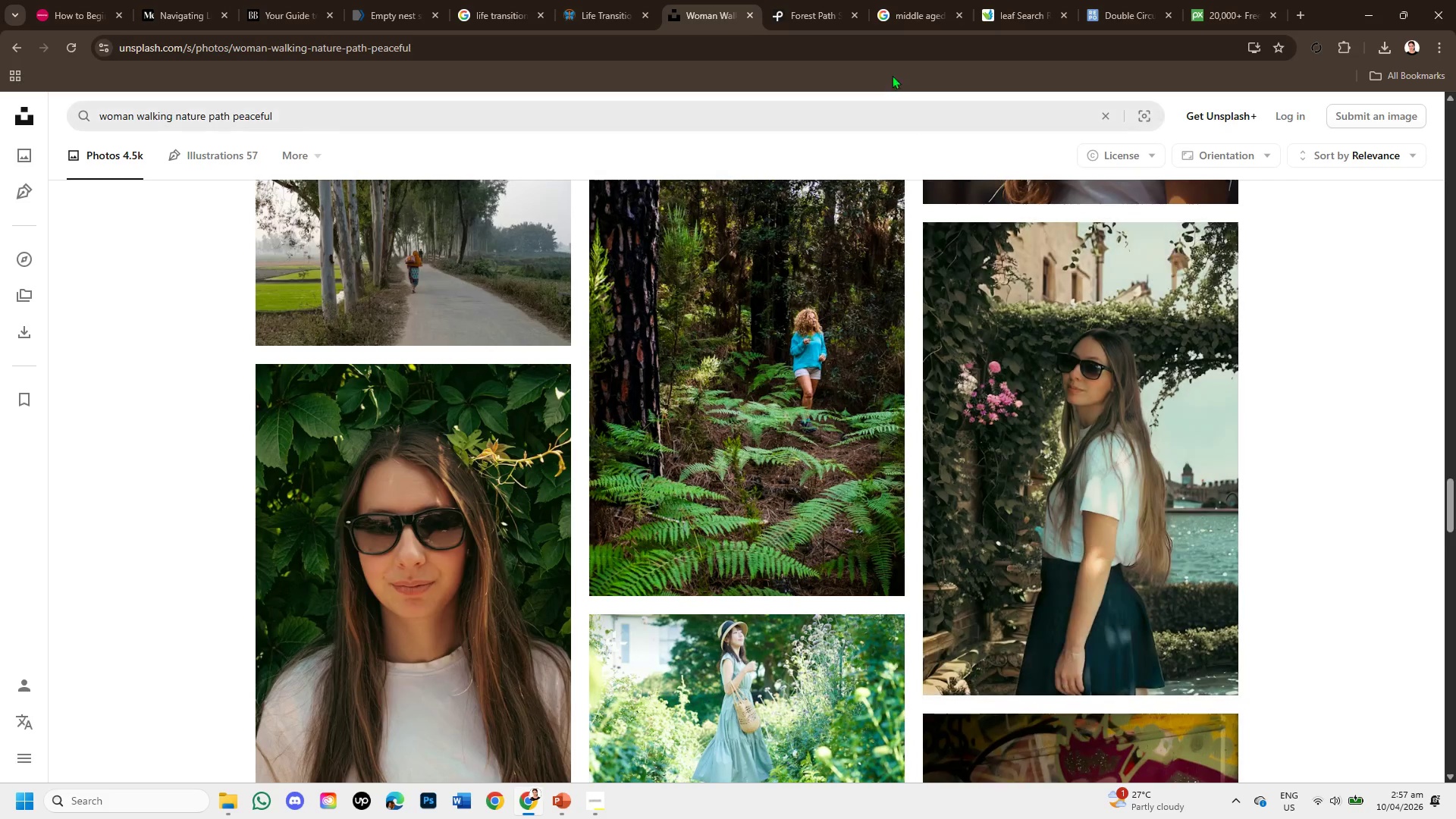 
left_click([821, 14])
 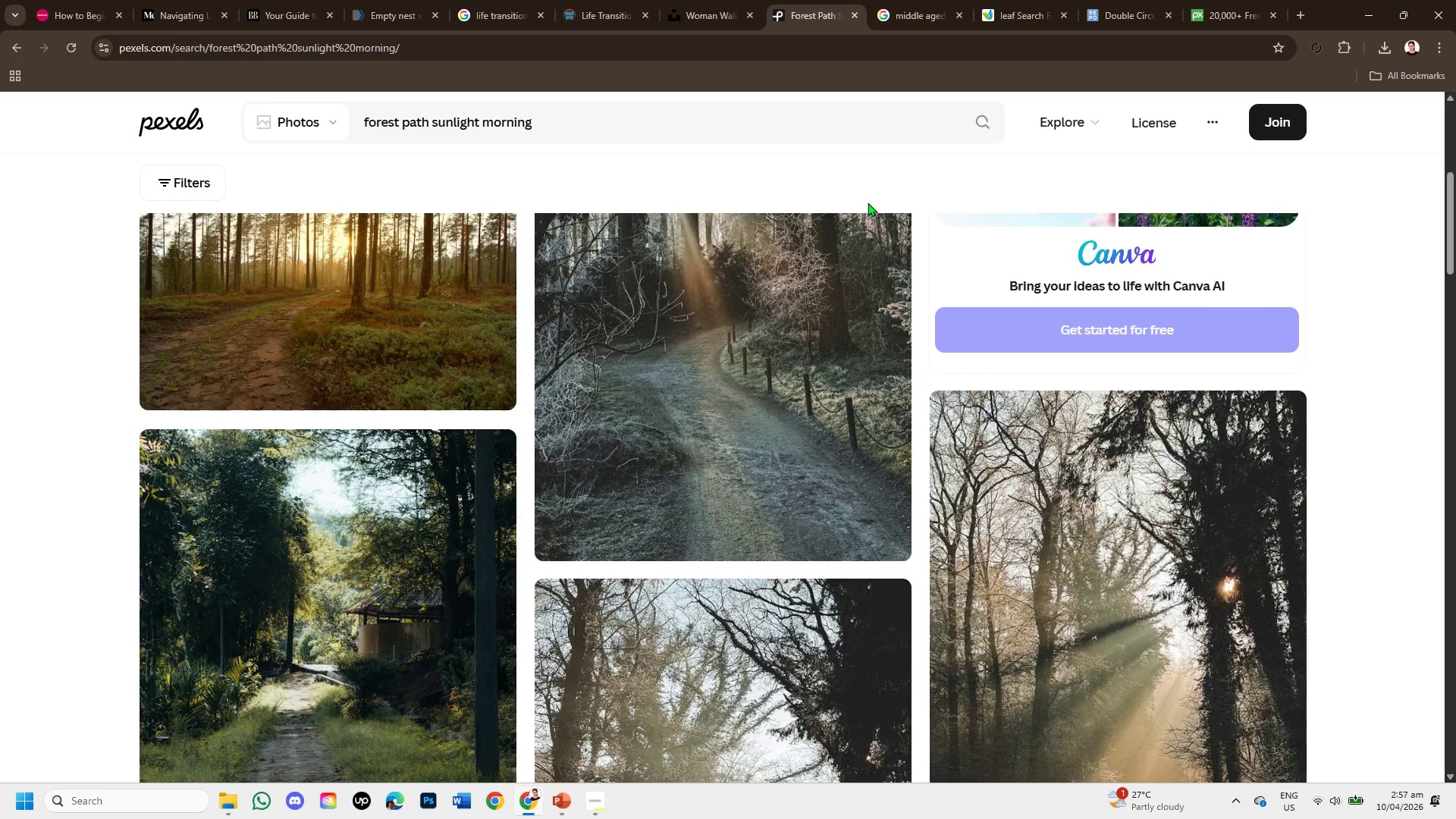 
scroll: coordinate [930, 512], scroll_direction: down, amount: 2.0
 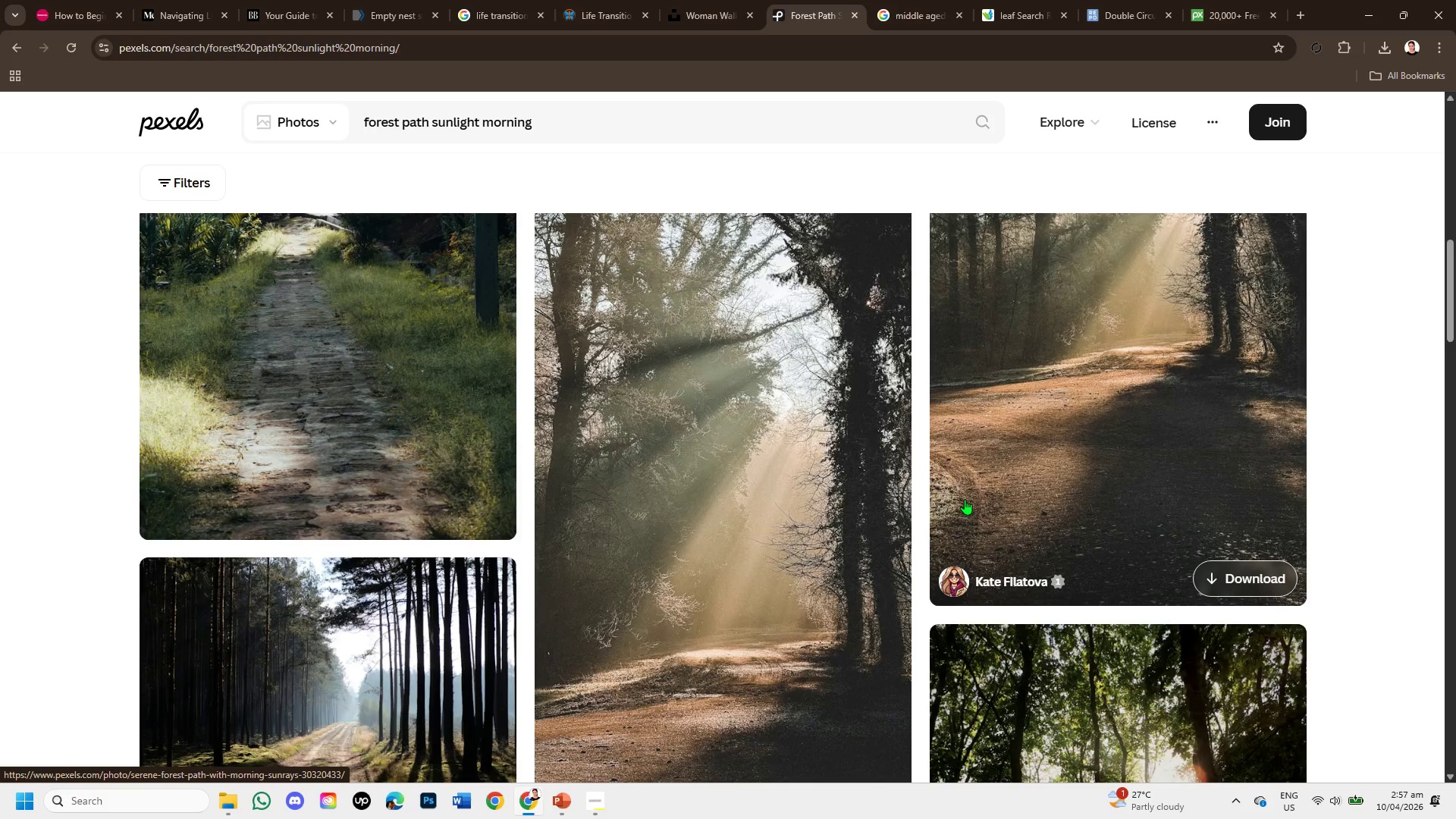 
scroll: coordinate [965, 497], scroll_direction: up, amount: 1.0
 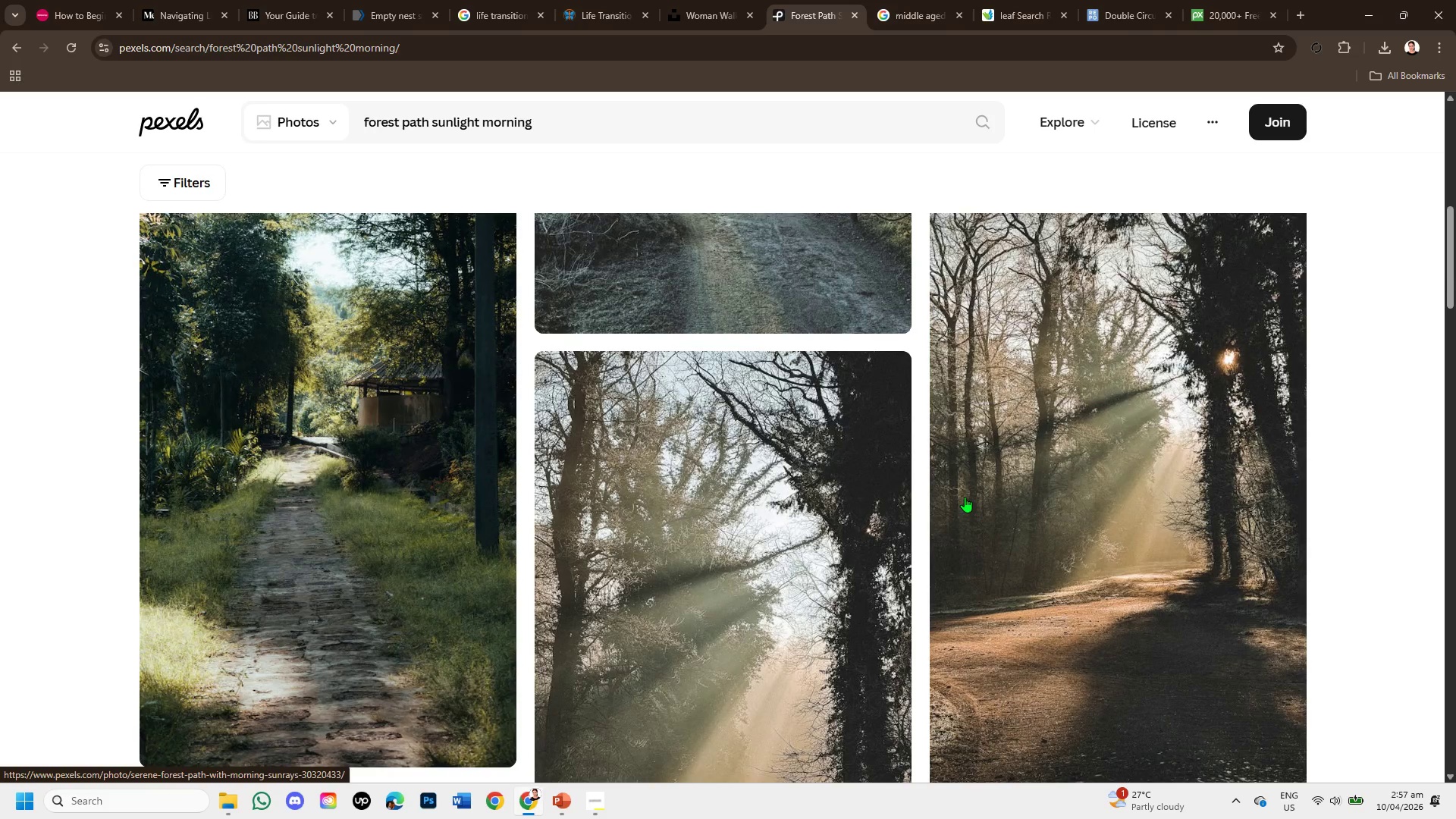 
scroll: coordinate [1144, 485], scroll_direction: down, amount: 4.0
 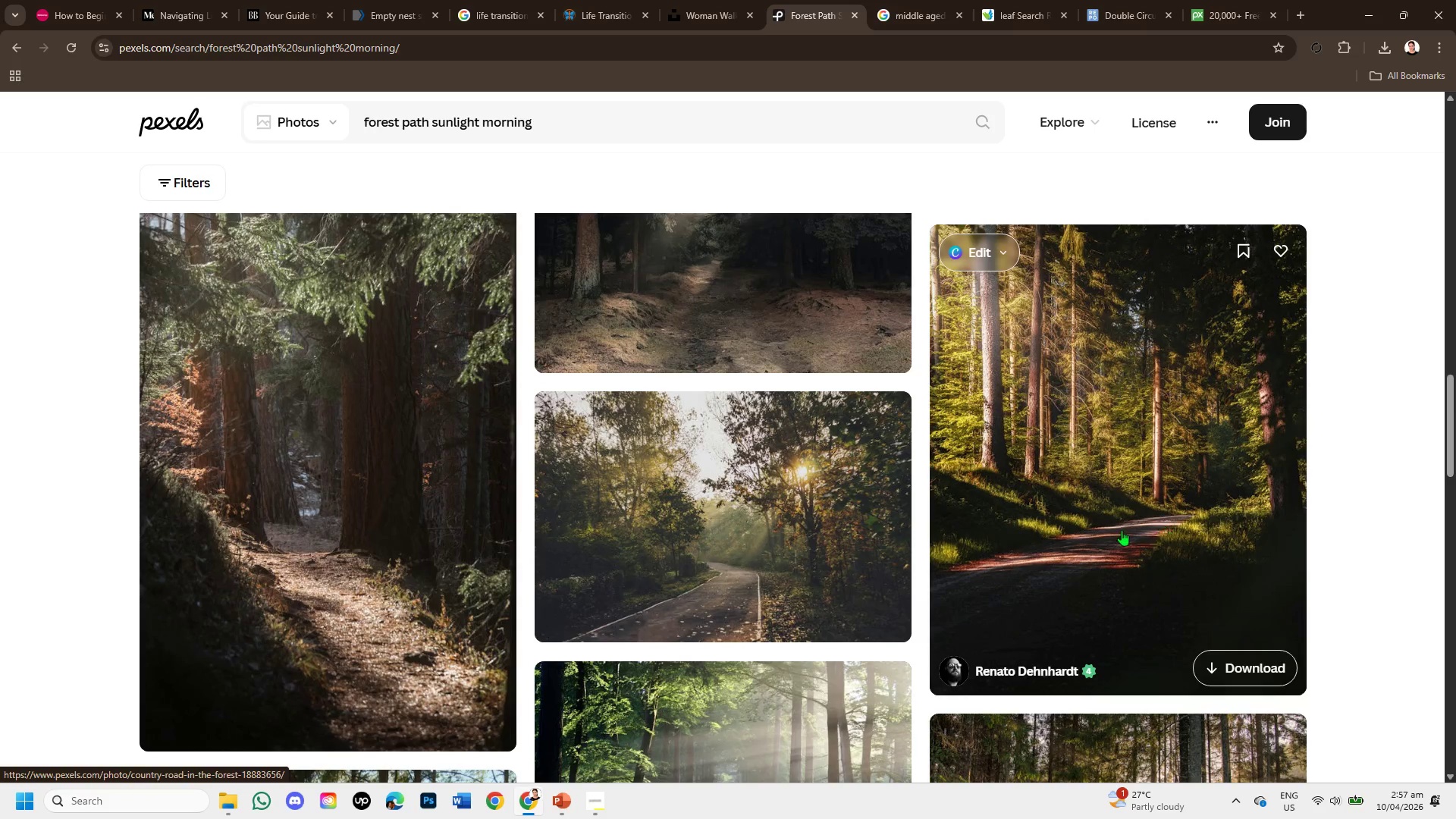 
scroll: coordinate [1018, 531], scroll_direction: up, amount: 1.0
 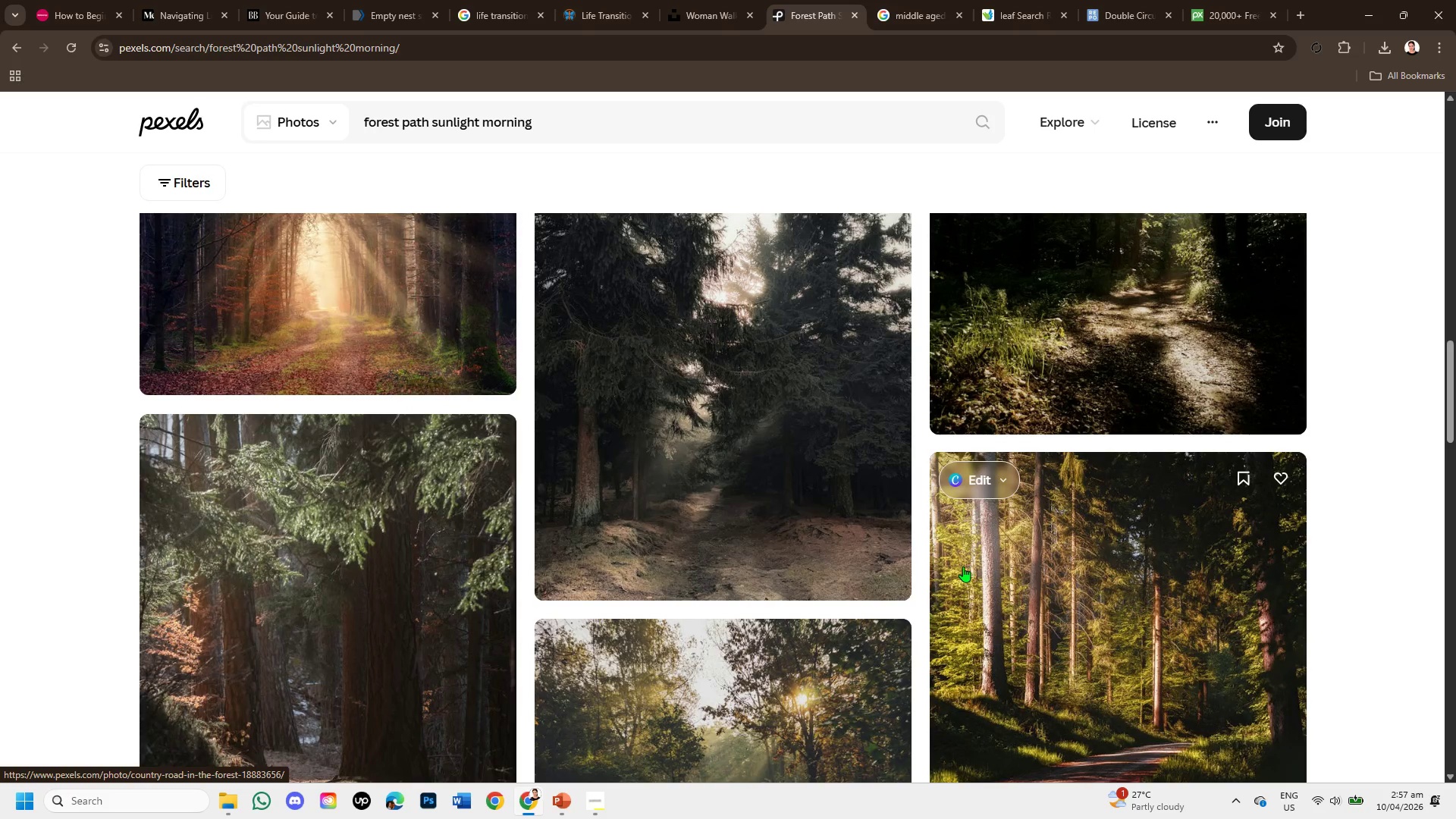 
scroll: coordinate [963, 566], scroll_direction: down, amount: 1.0
 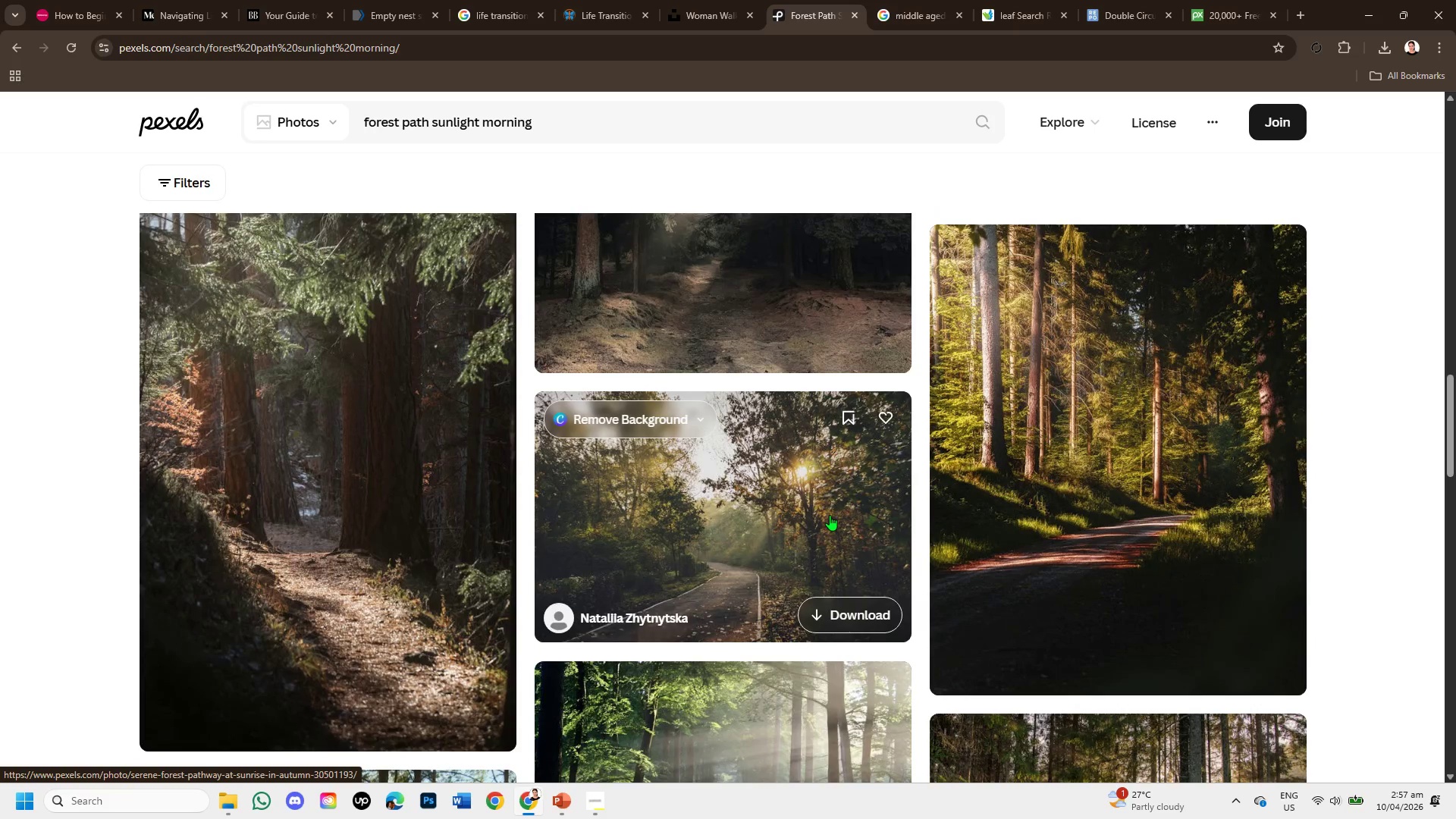 
left_click([830, 515])
 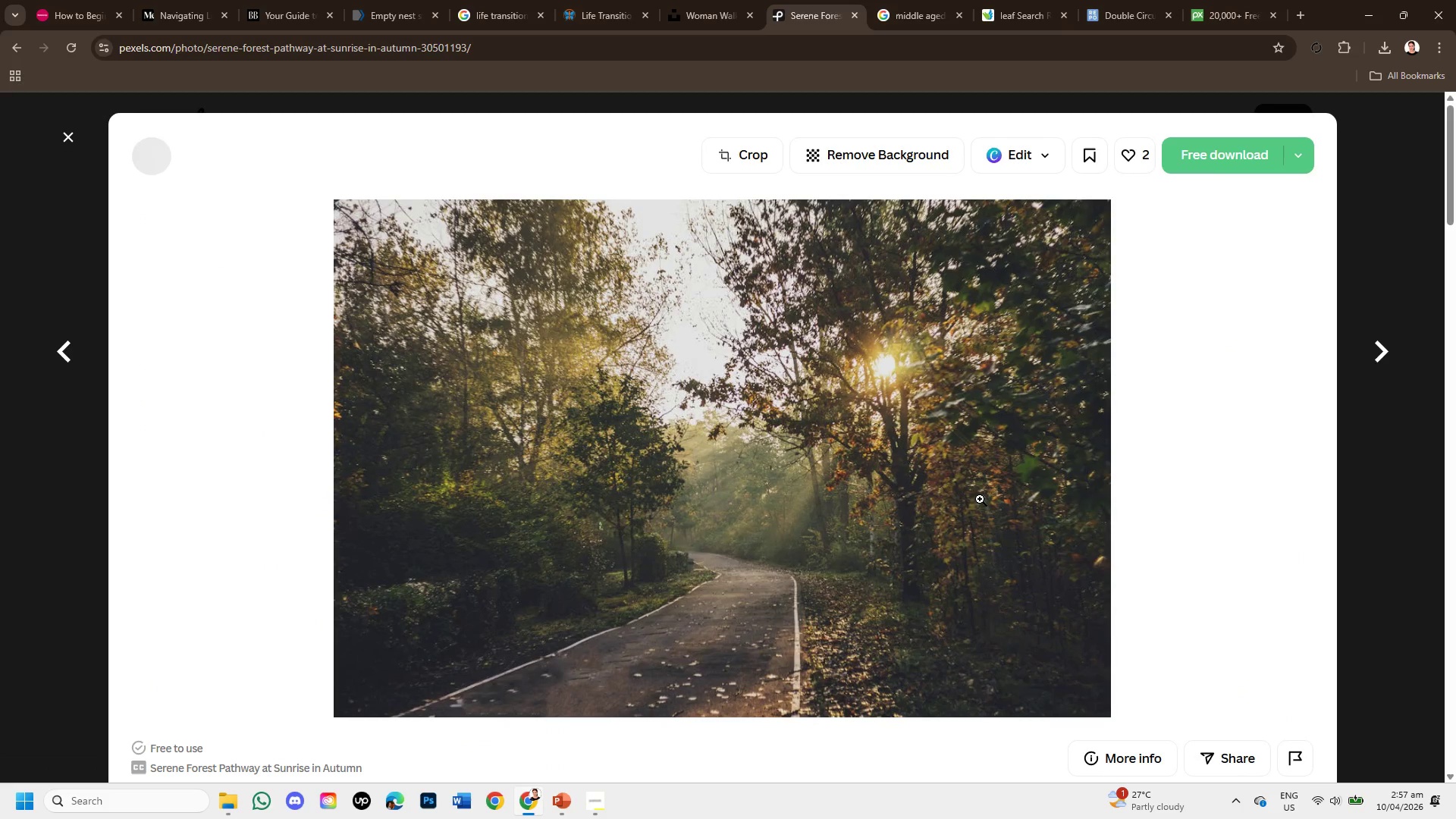 
scroll: coordinate [1009, 497], scroll_direction: down, amount: 2.0
 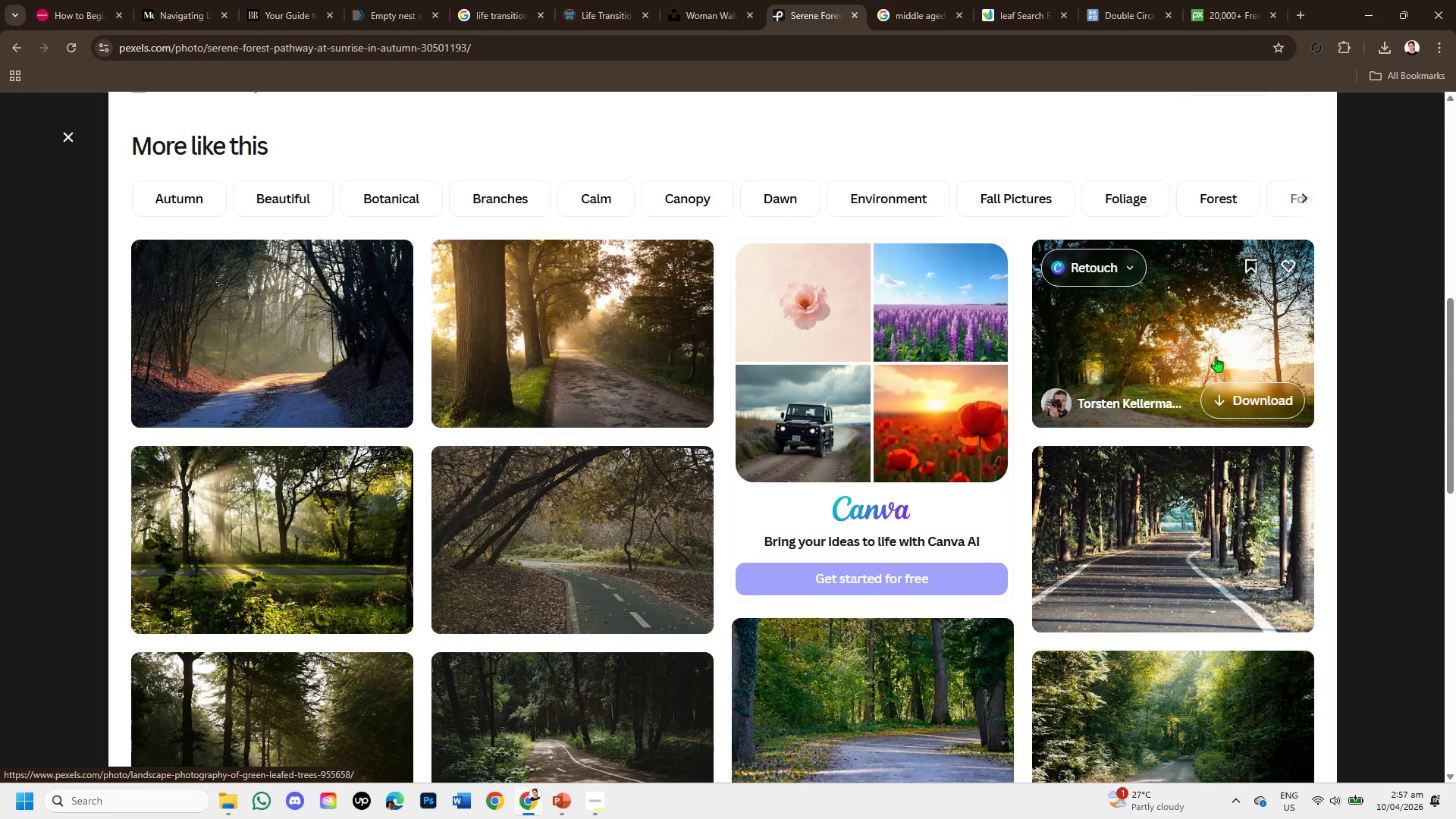 
wait(10.86)
 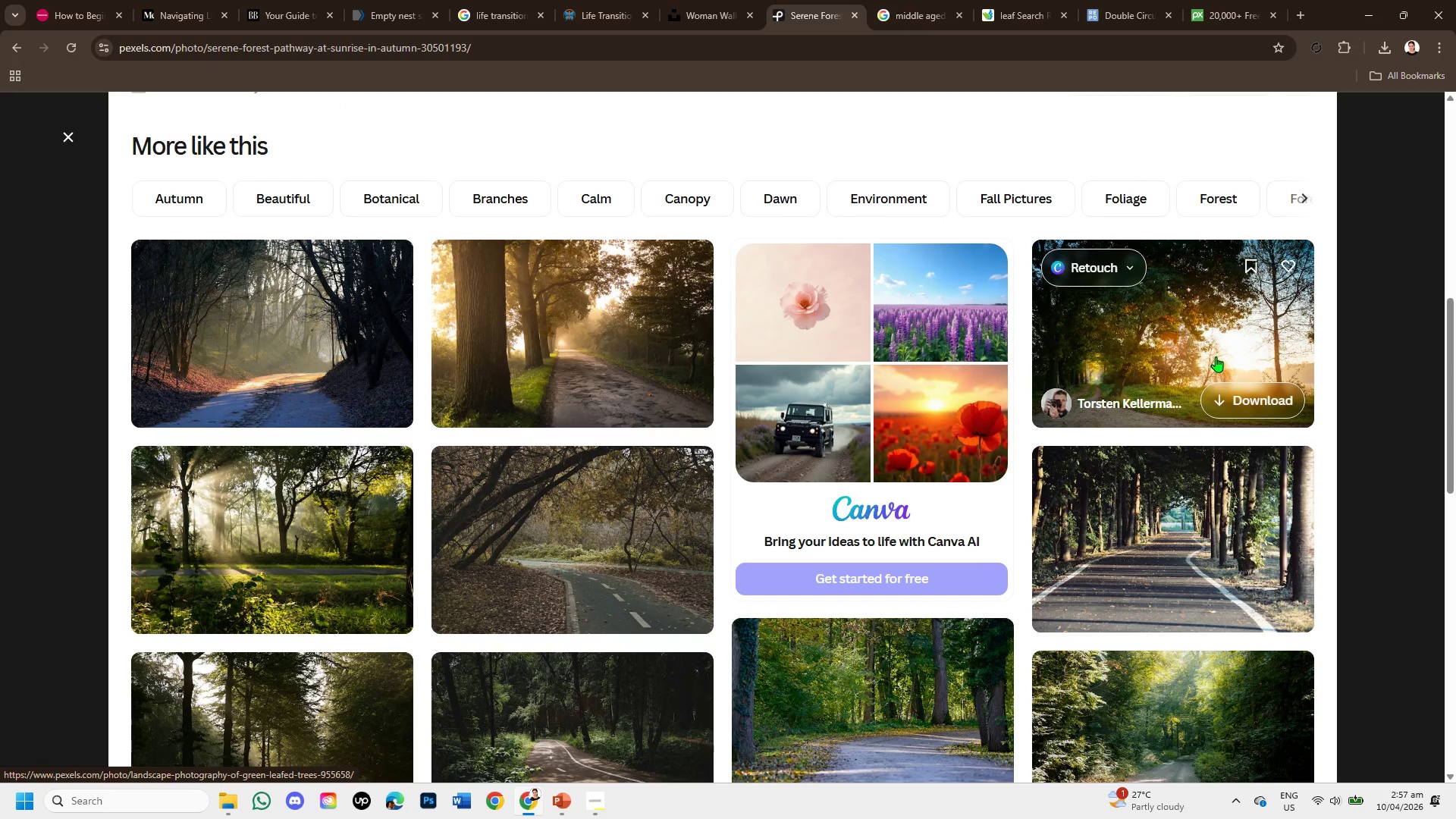 
left_click([1211, 361])
 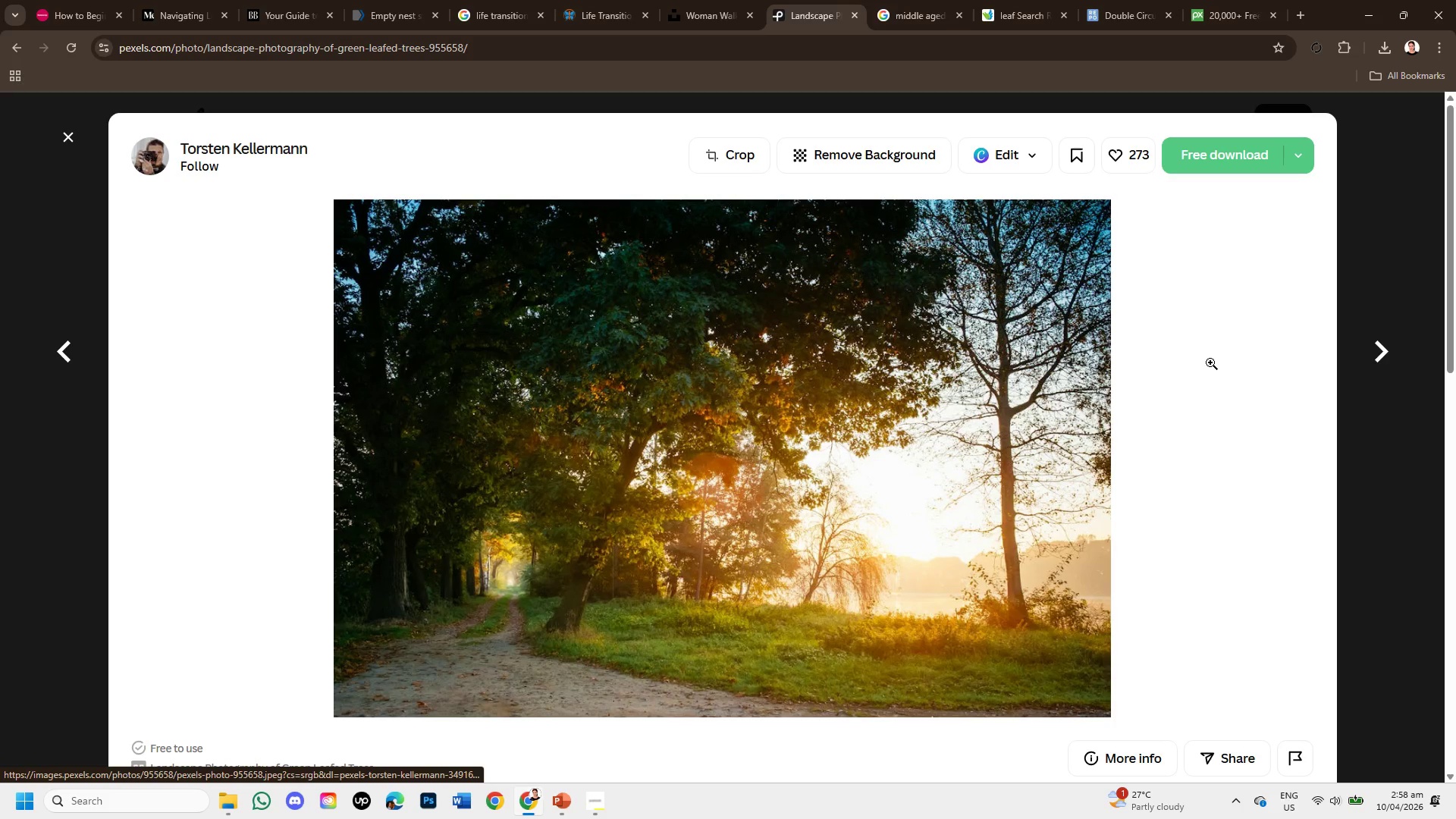 
scroll: coordinate [563, 589], scroll_direction: down, amount: 4.0
 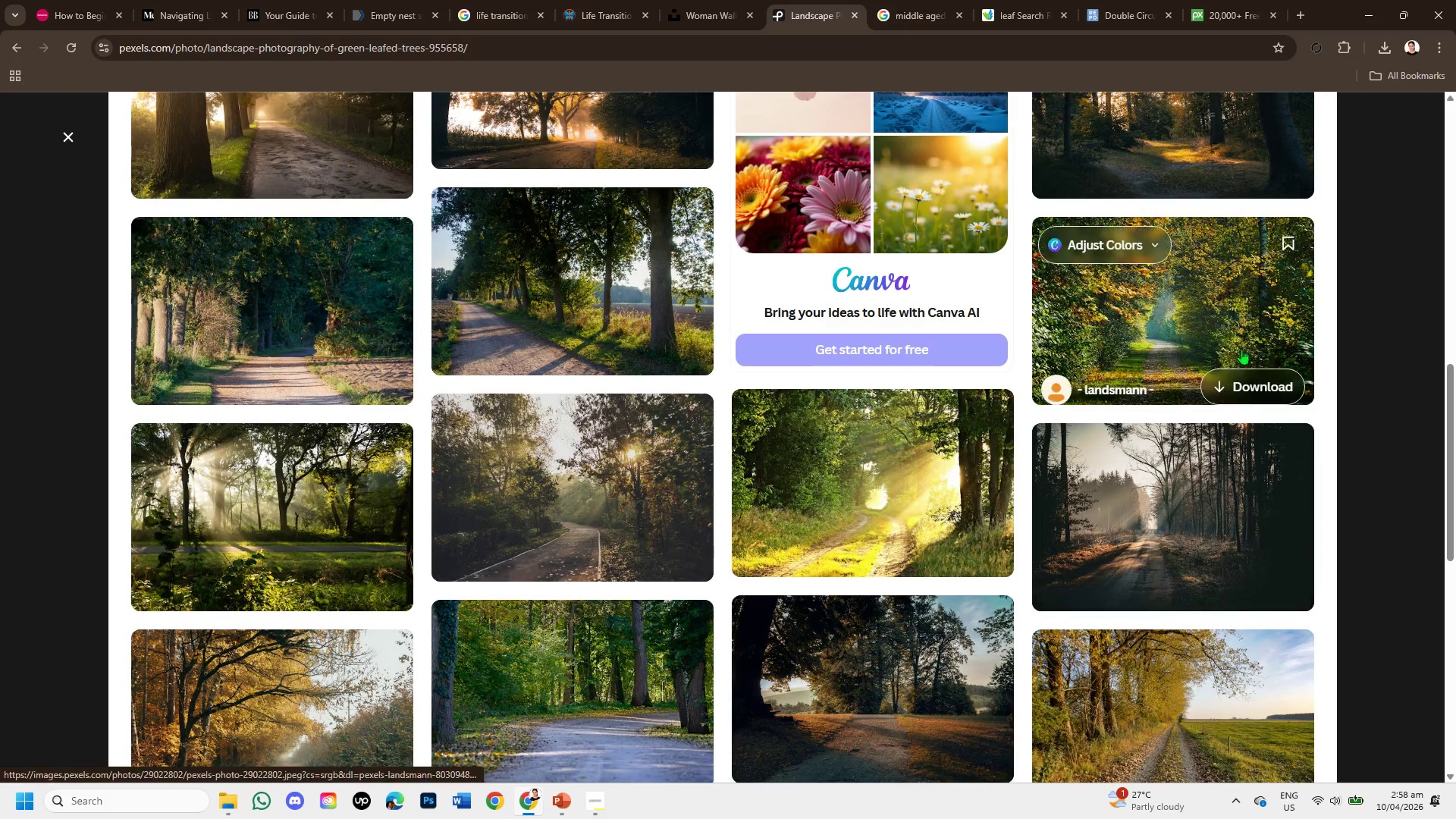 
left_click([1232, 342])
 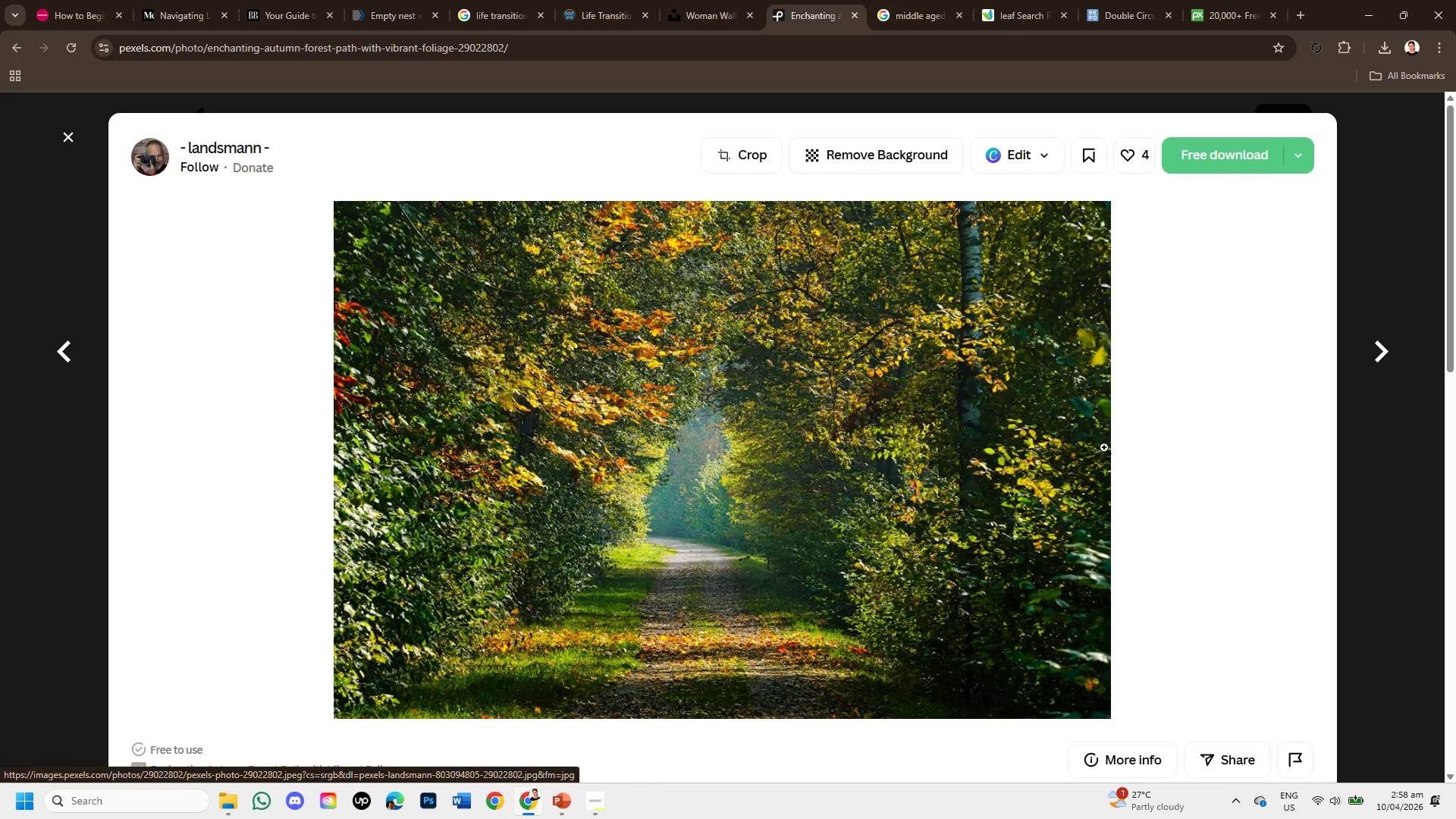 
scroll: coordinate [940, 536], scroll_direction: down, amount: 2.0
 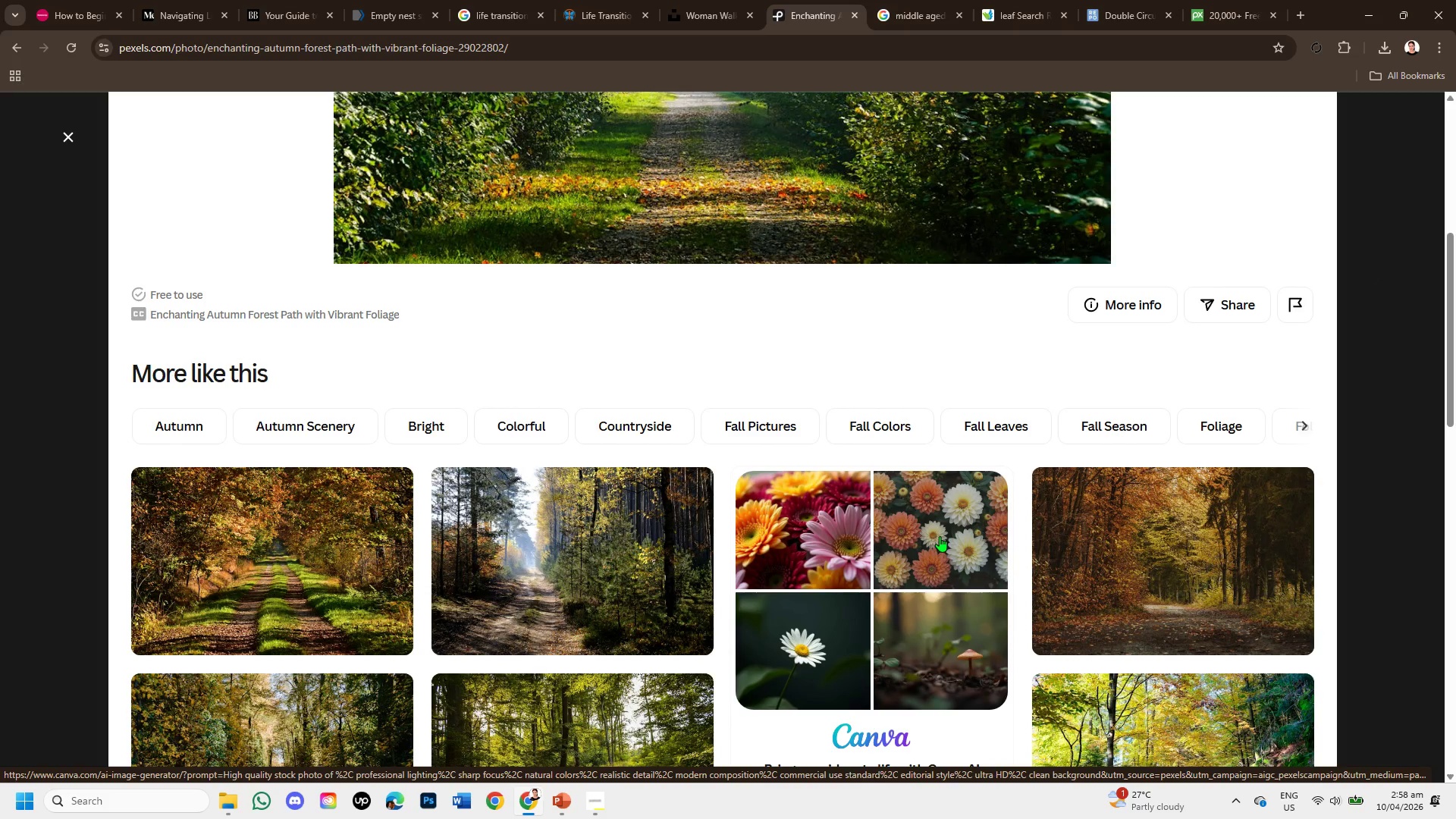 
left_click([1155, 526])
 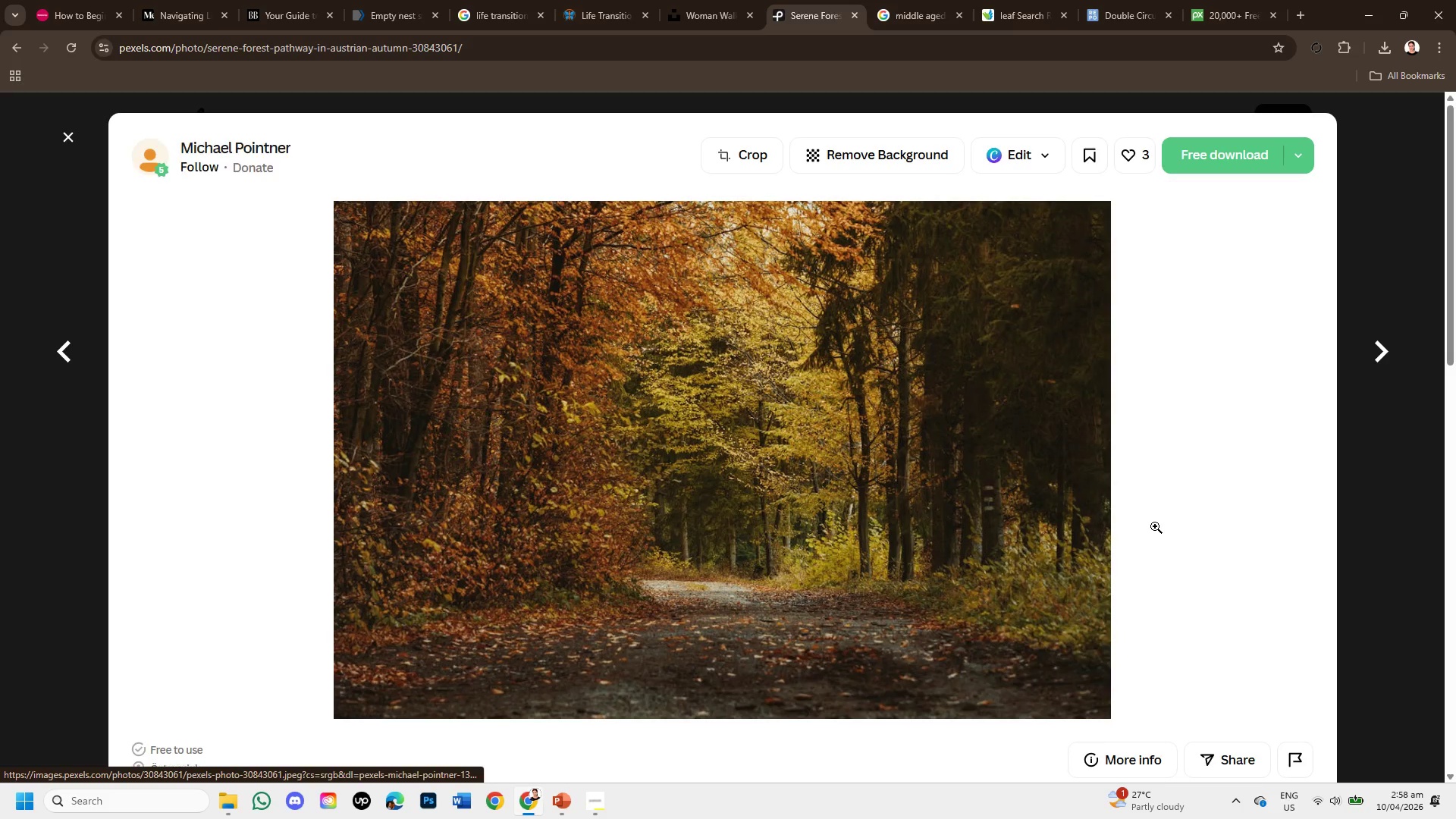 
scroll: coordinate [1036, 542], scroll_direction: down, amount: 3.0
 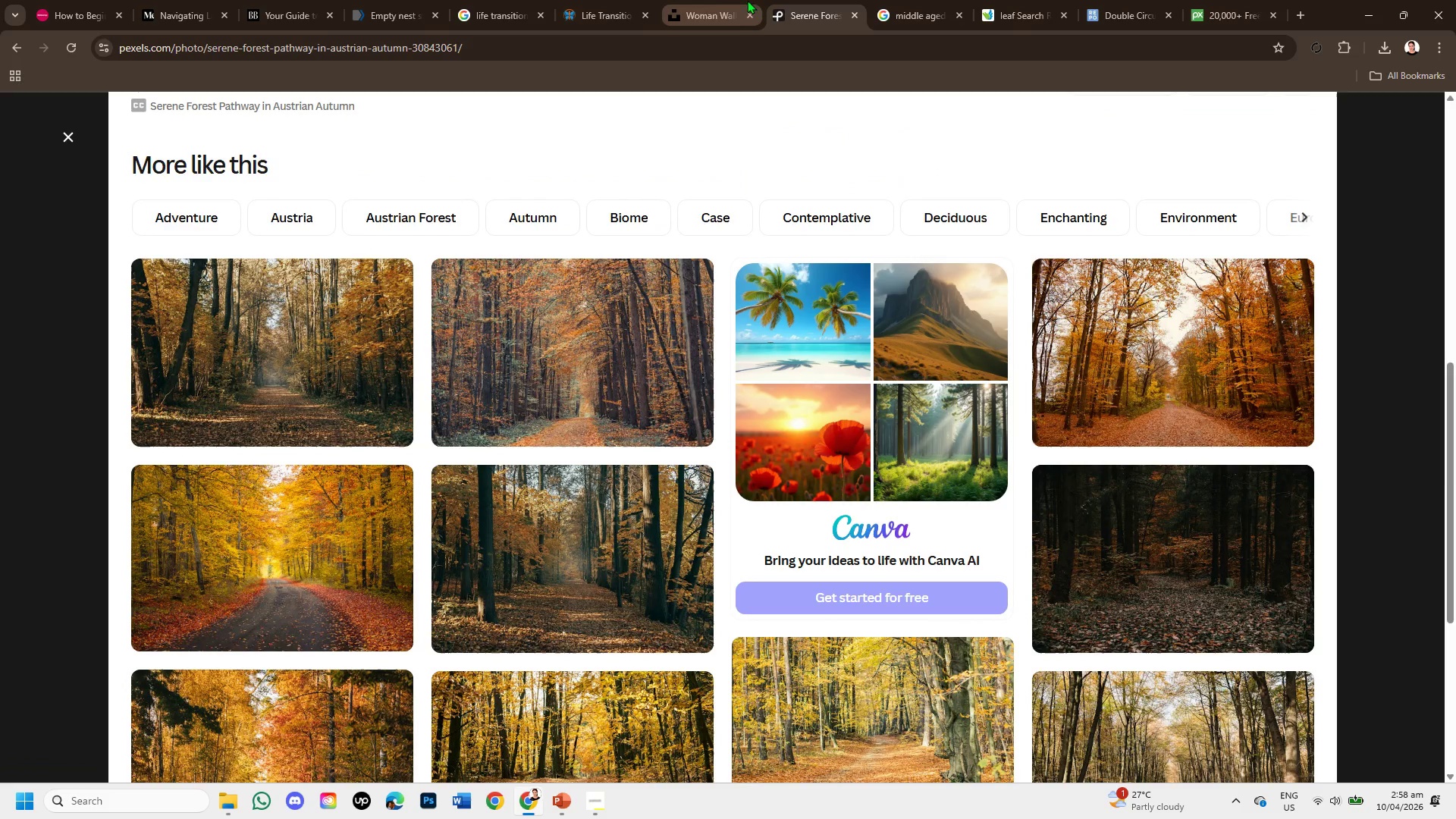 
left_click([725, 0])
 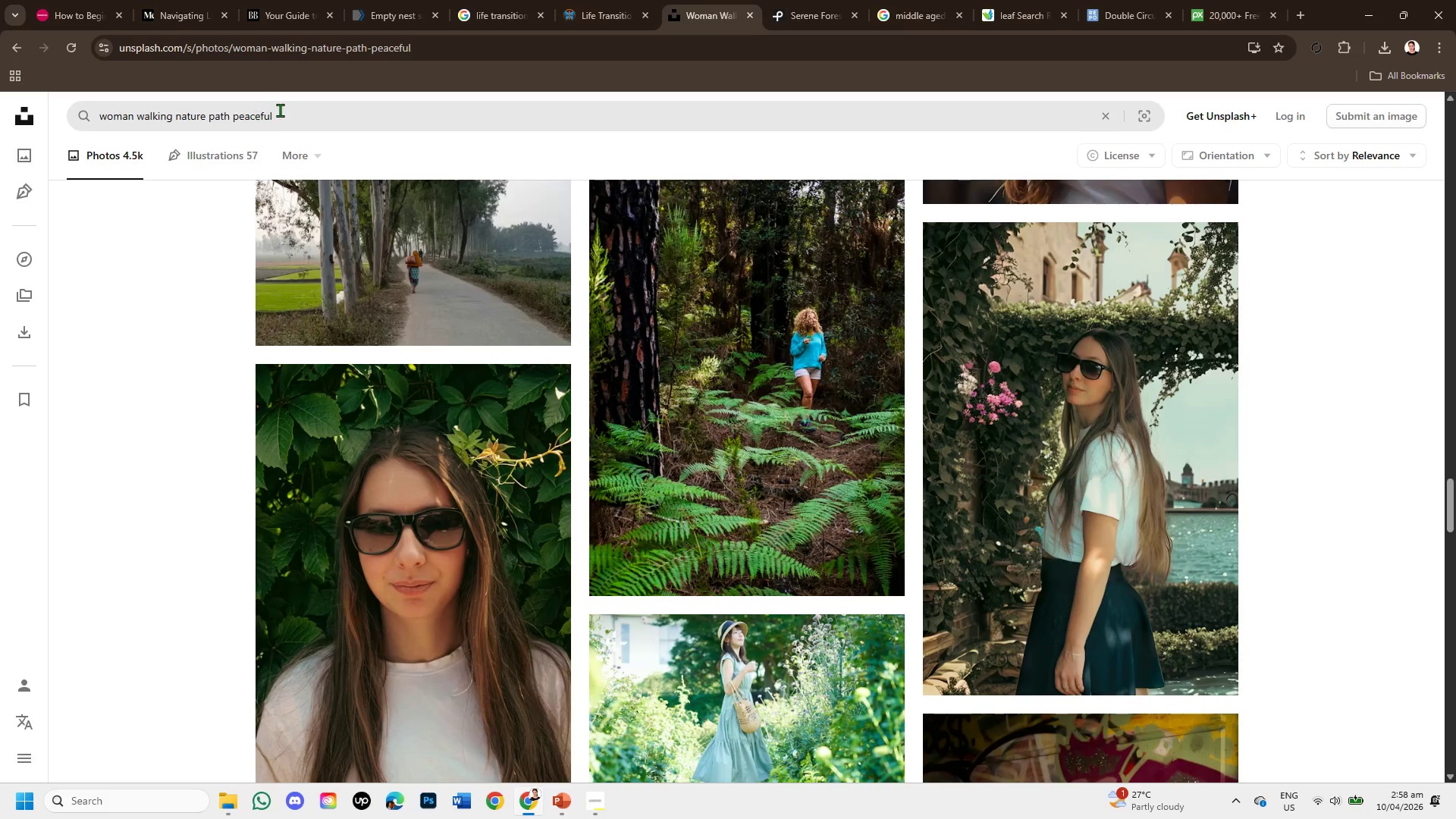 
left_click_drag(start_coordinate=[282, 110], to_coordinate=[50, 112])
 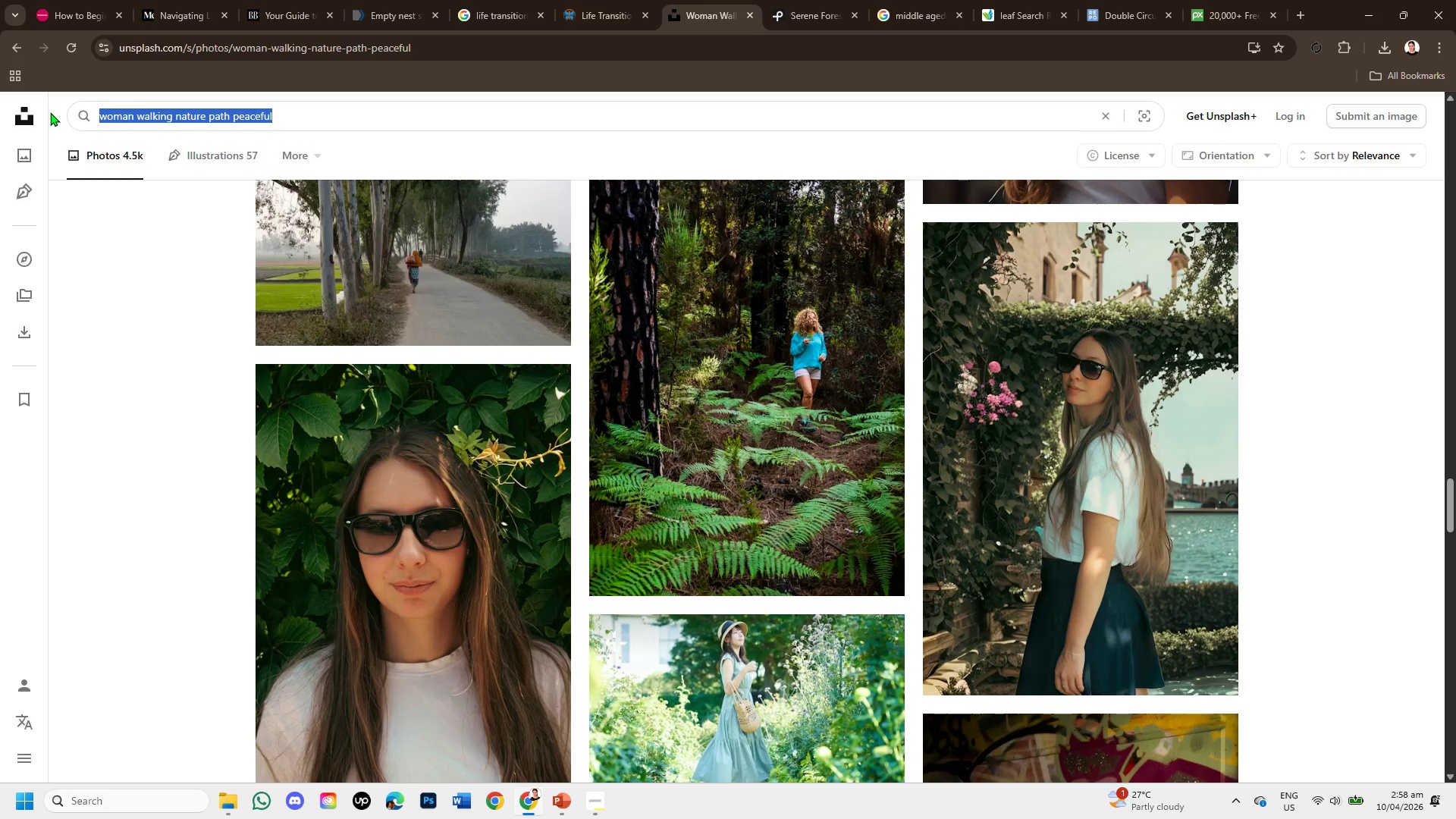 
hold_key(key=ControlLeft, duration=0.73)
 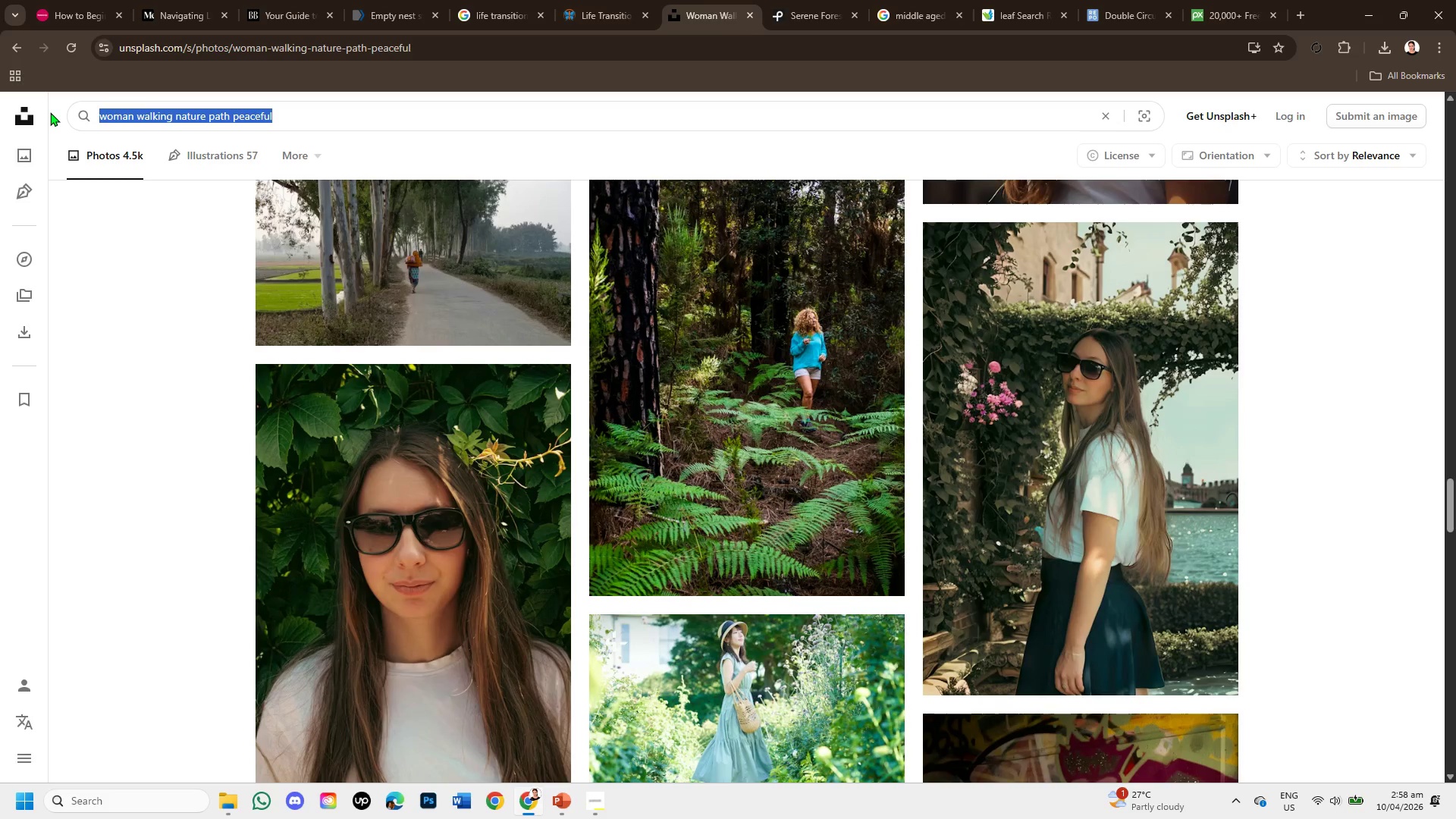 
hold_key(key=C, duration=0.33)
 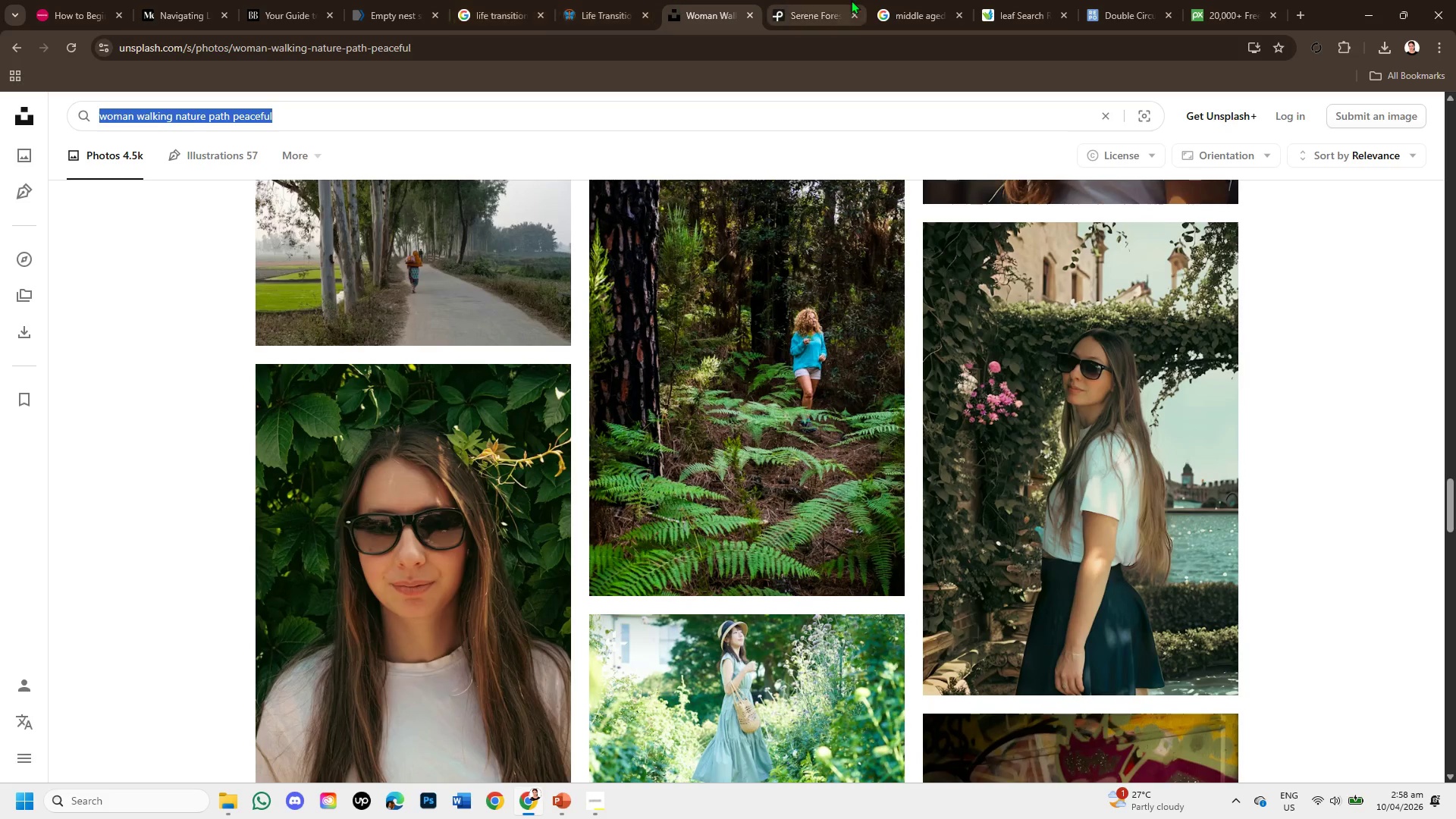 
left_click([778, 0])
 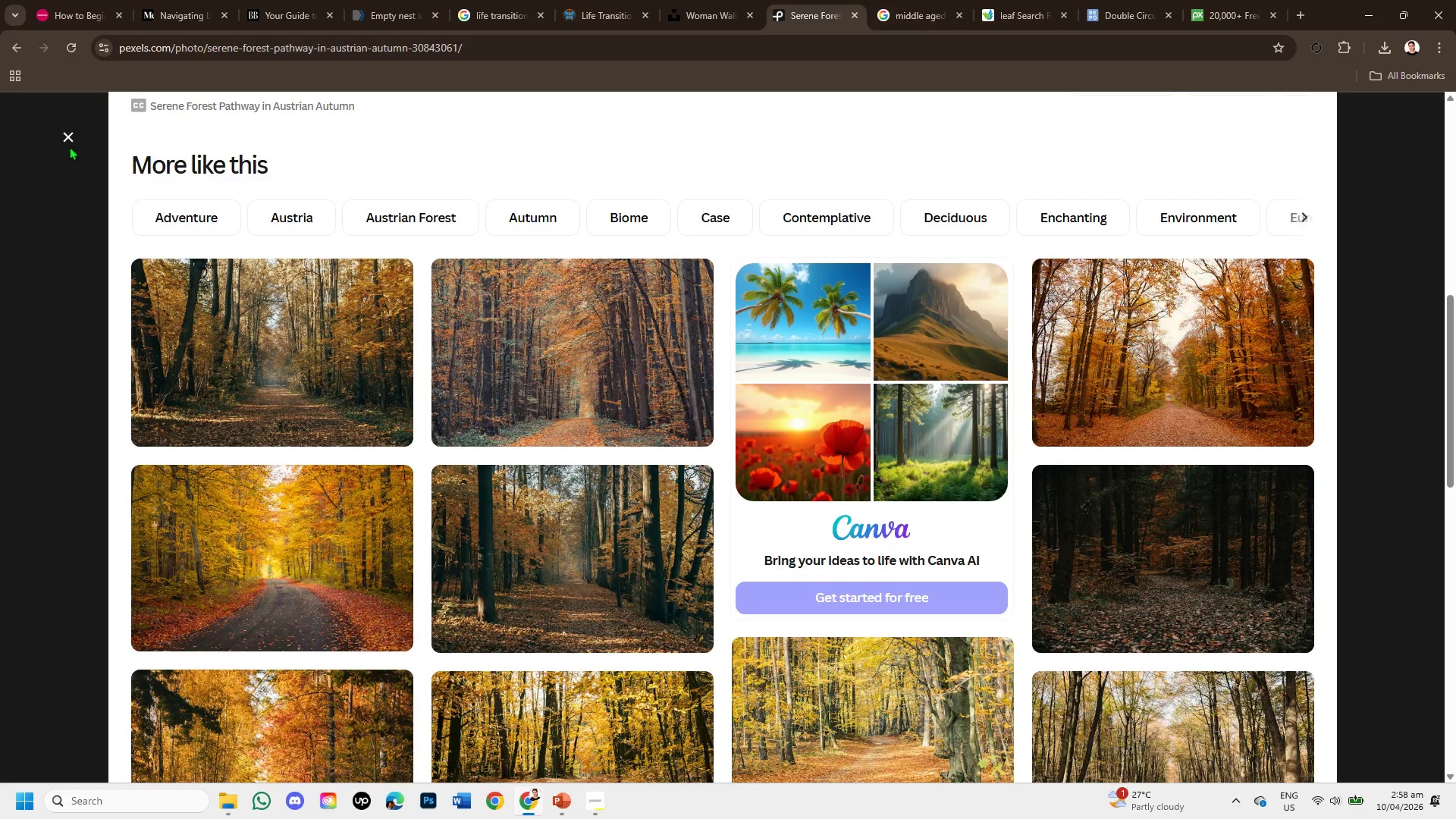 
left_click([61, 134])
 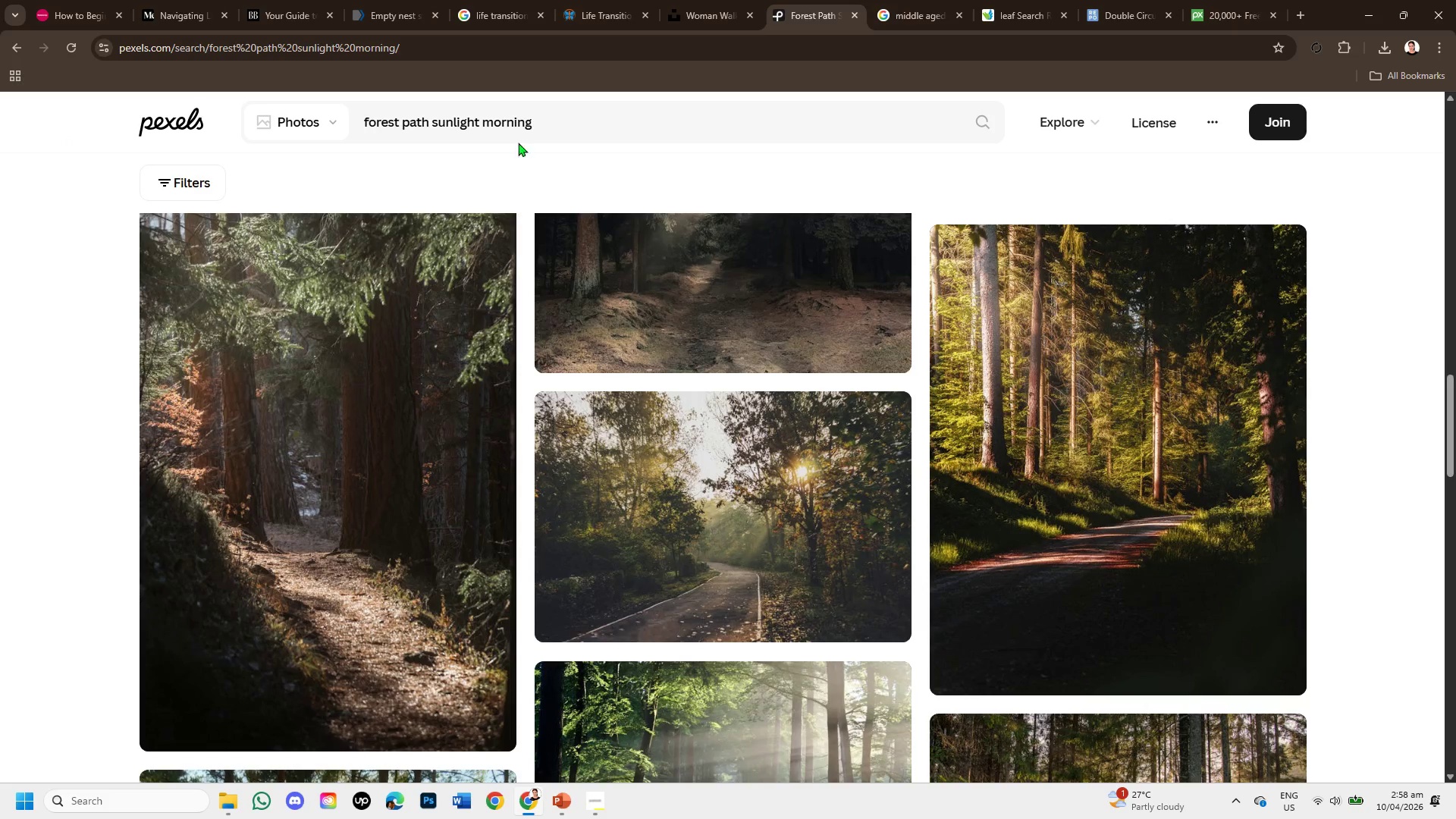 
left_click_drag(start_coordinate=[565, 123], to_coordinate=[273, 92])
 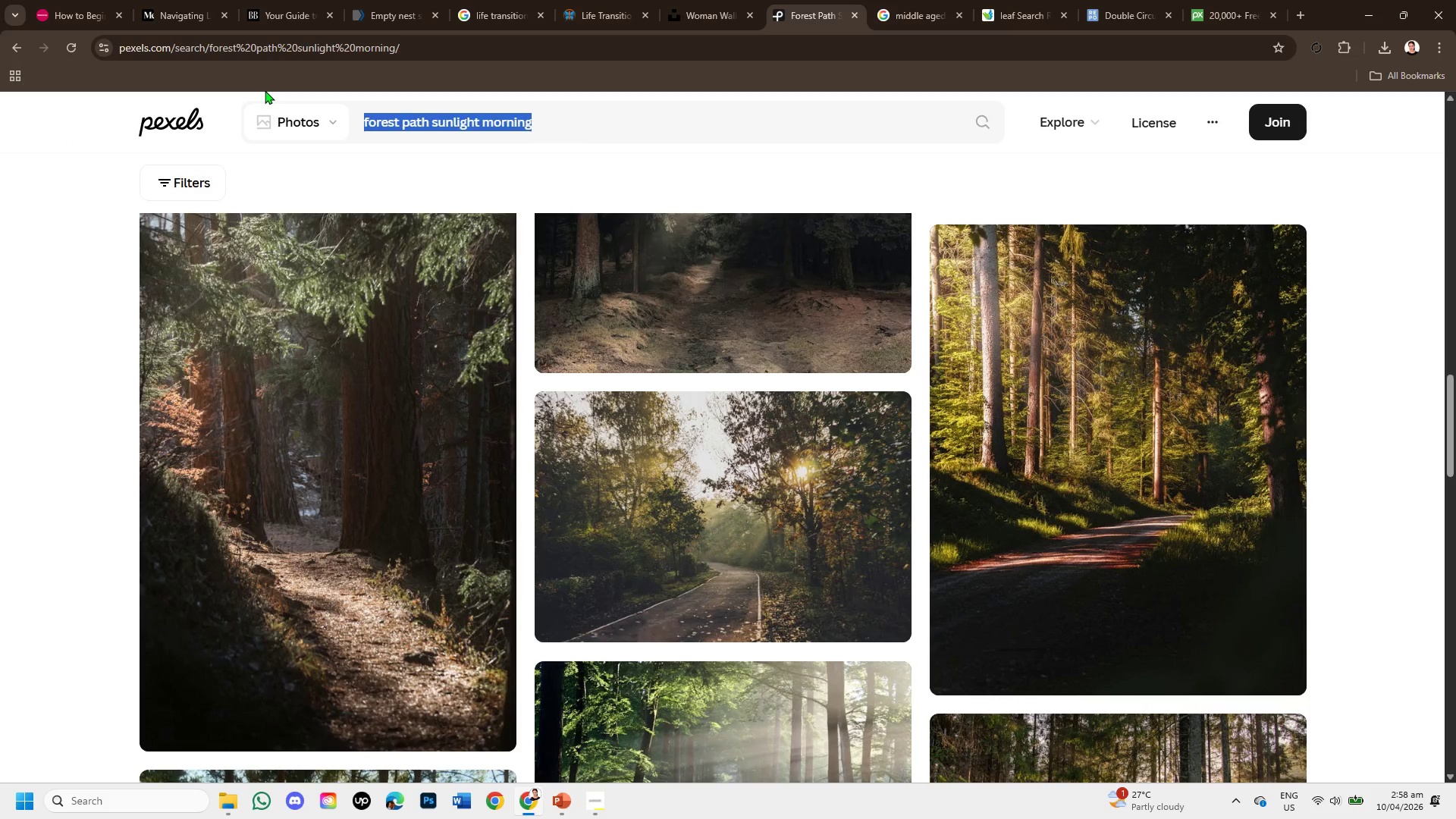 
key(Backspace)
 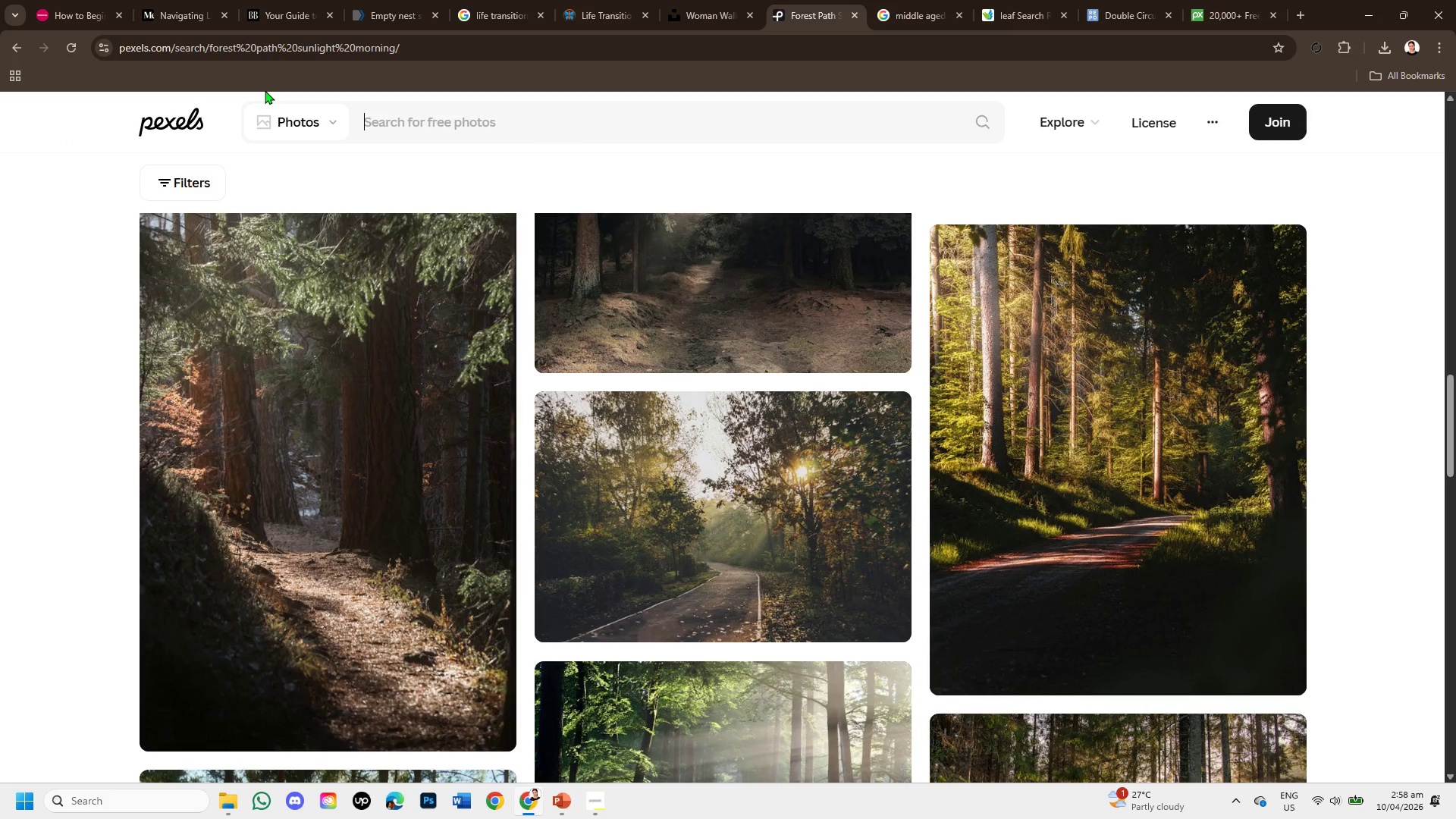 
key(Control+V)
 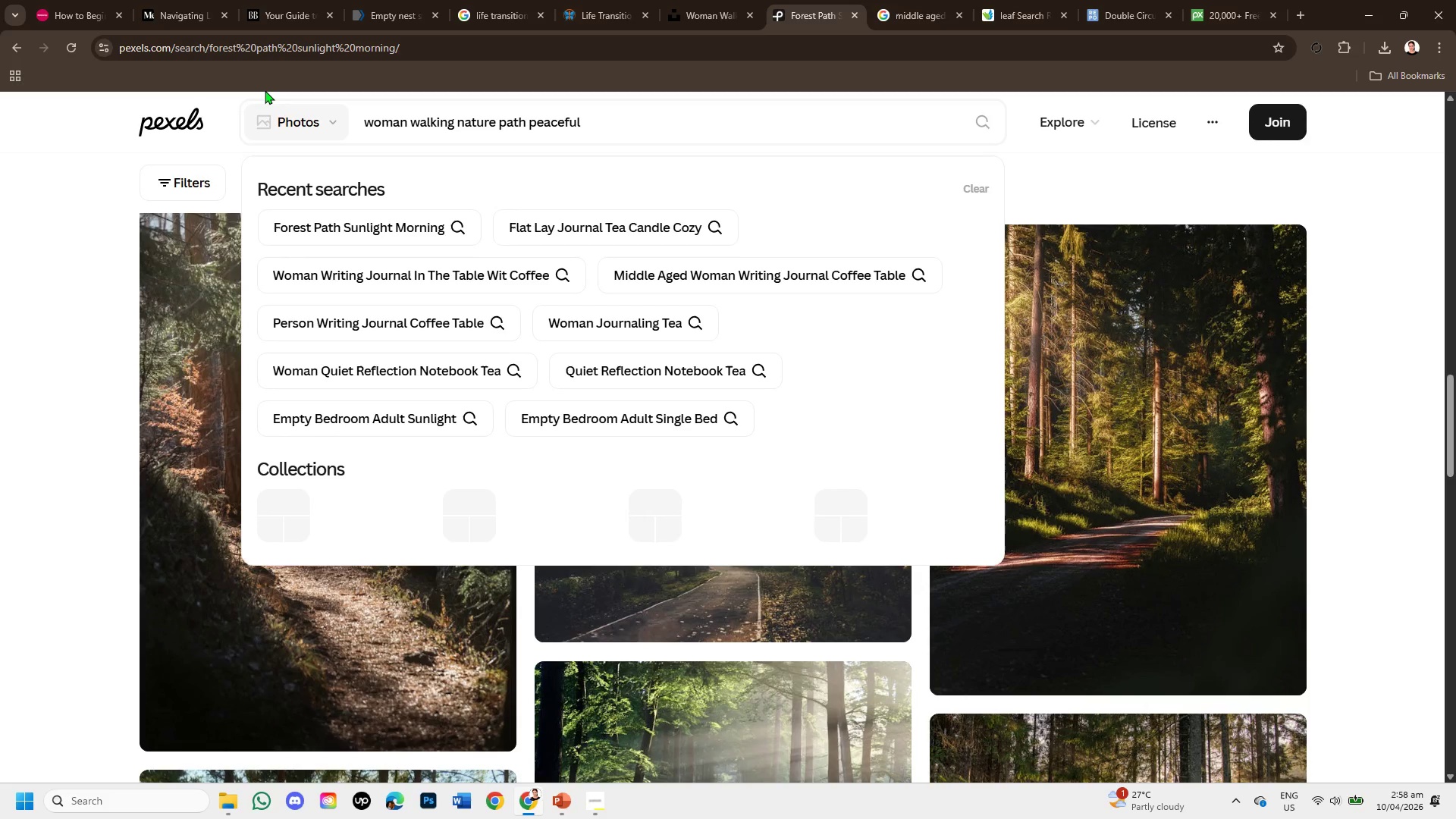 
key(Enter)
 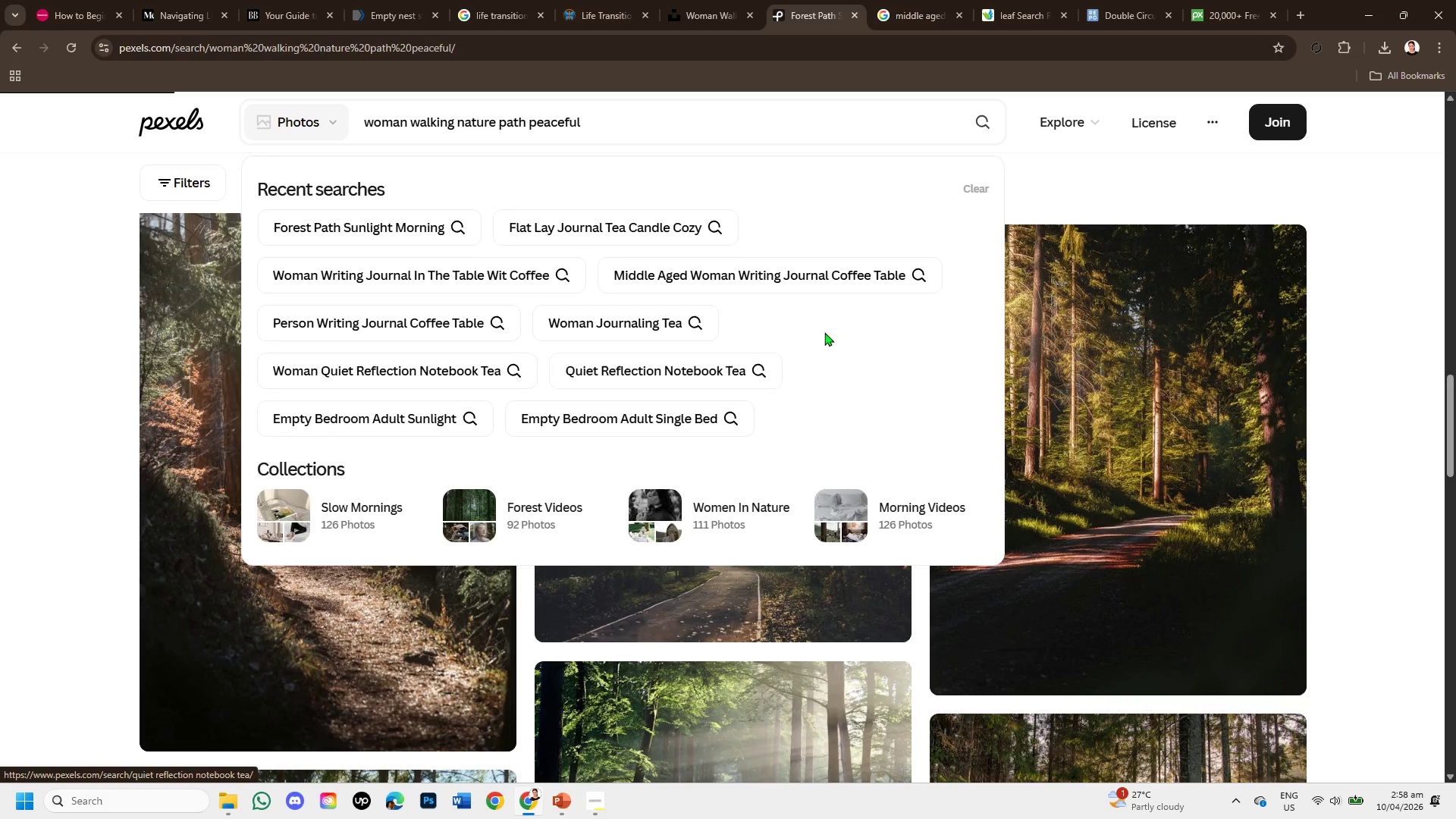 
mouse_move([864, 330])
 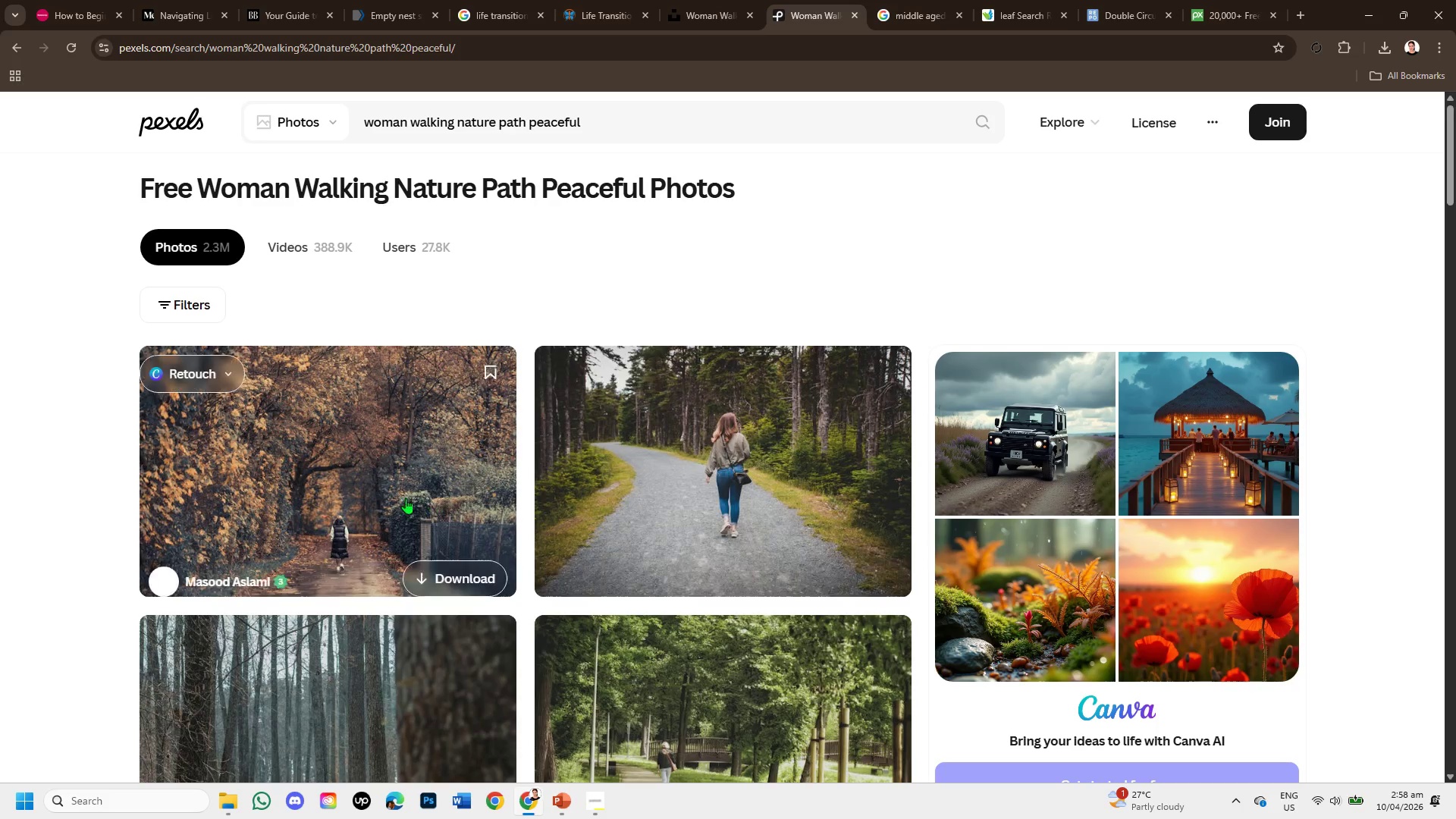 
left_click([378, 464])
 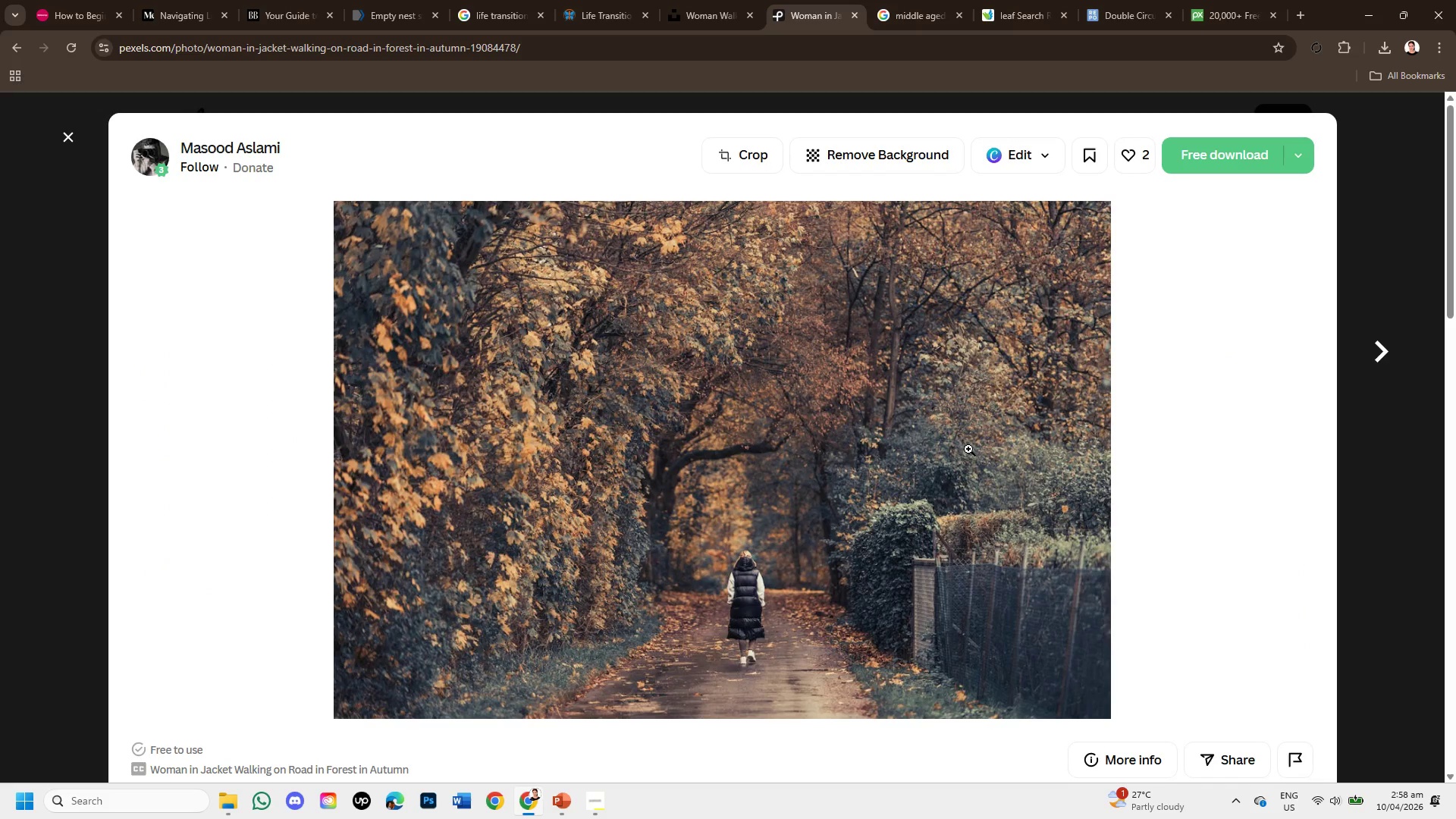 
scroll: coordinate [946, 503], scroll_direction: down, amount: 7.0
 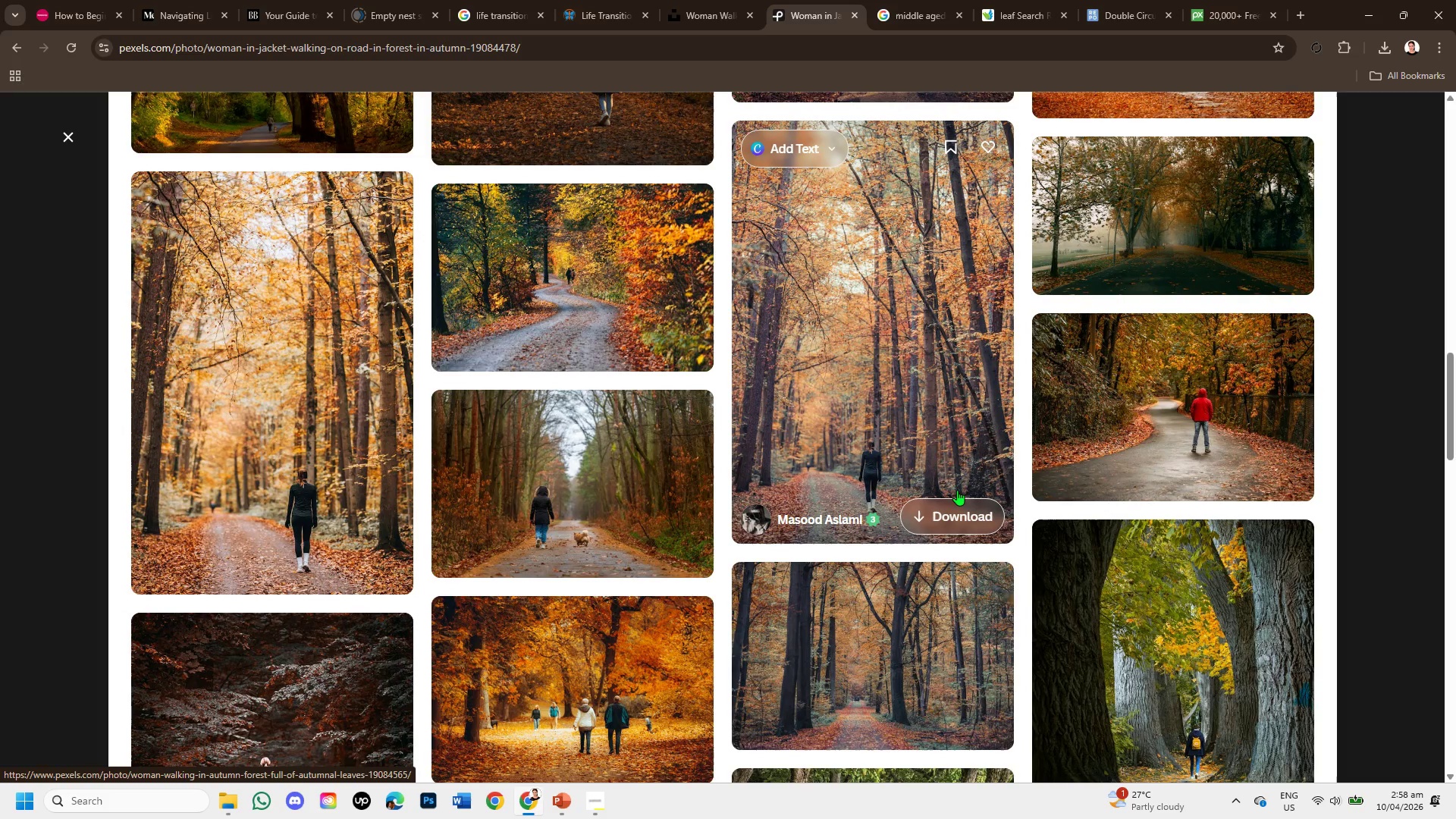 
scroll: coordinate [1185, 475], scroll_direction: down, amount: 4.0
 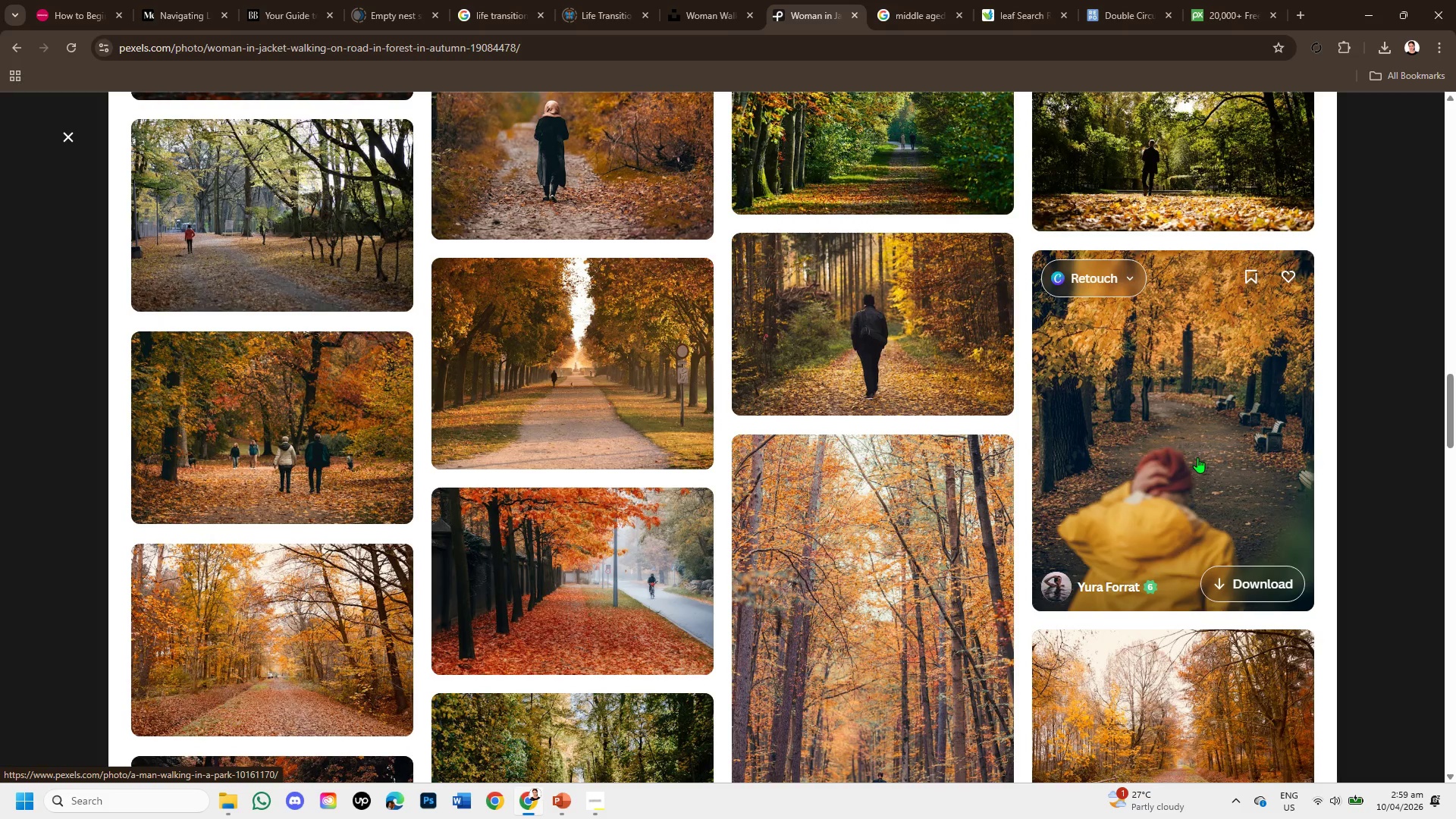 
scroll: coordinate [1197, 457], scroll_direction: up, amount: 1.0
 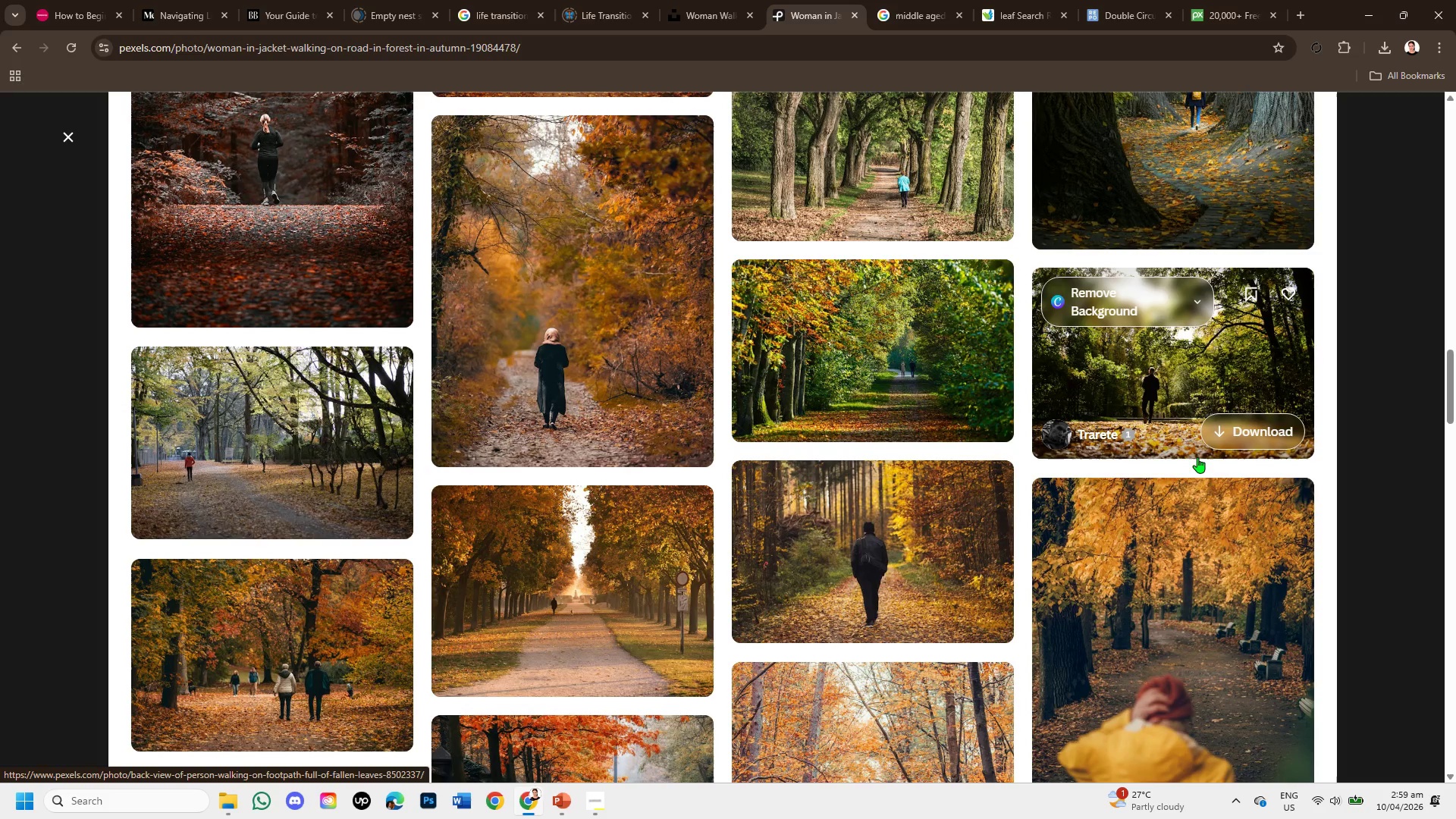 
scroll: coordinate [1009, 485], scroll_direction: down, amount: 7.0
 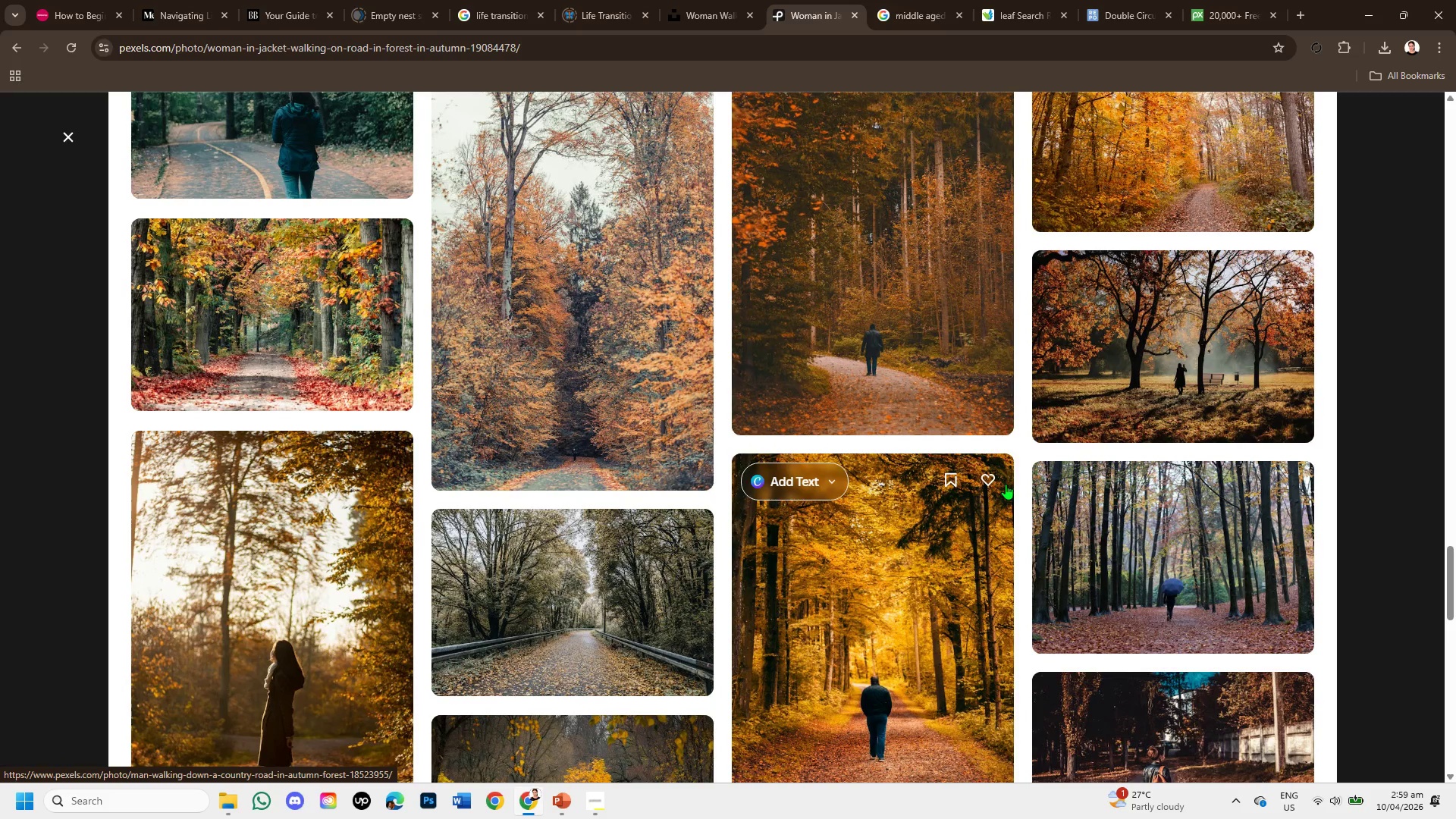 
scroll: coordinate [940, 441], scroll_direction: down, amount: 7.0
 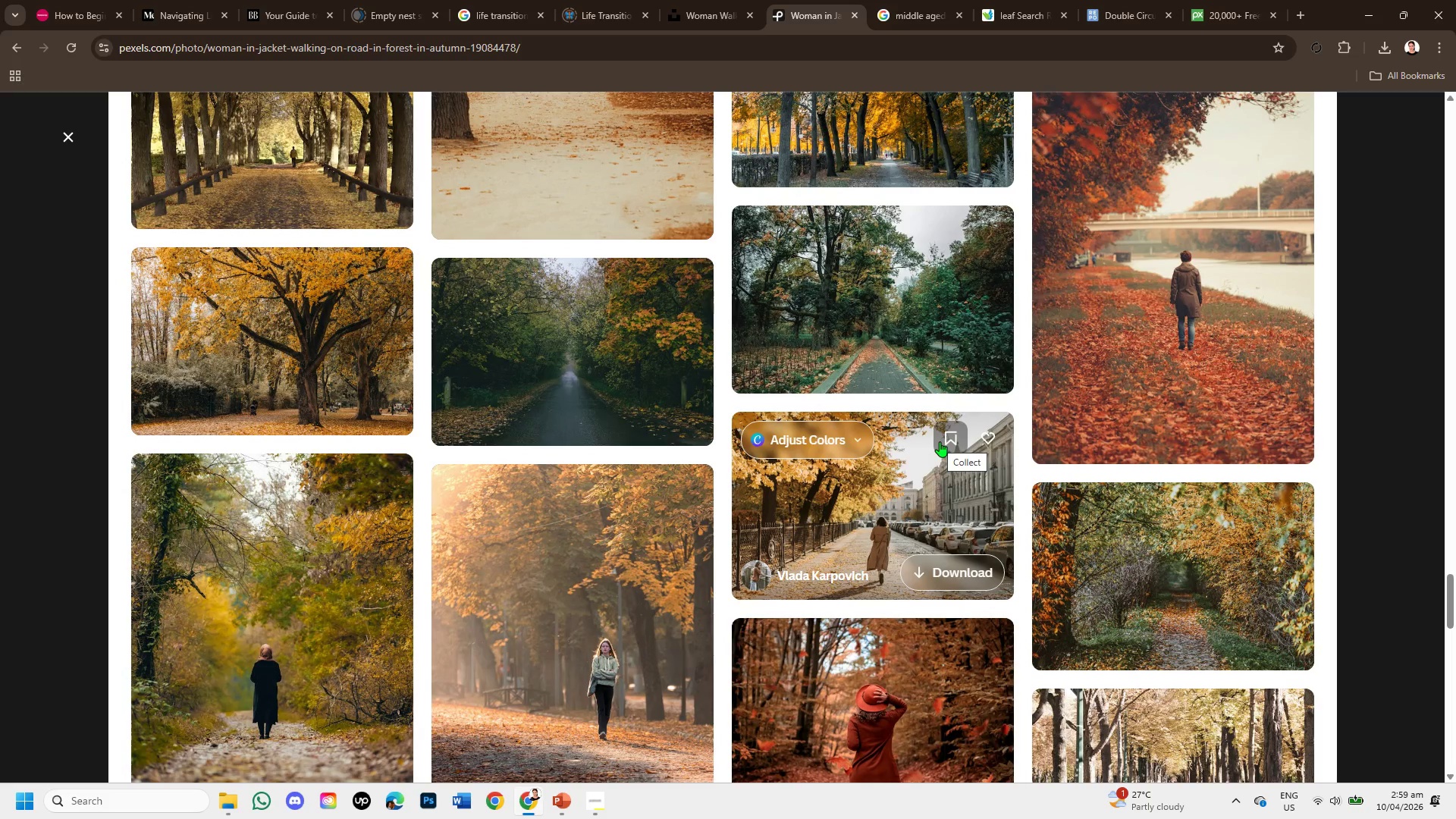 
scroll: coordinate [791, 431], scroll_direction: down, amount: 4.0
 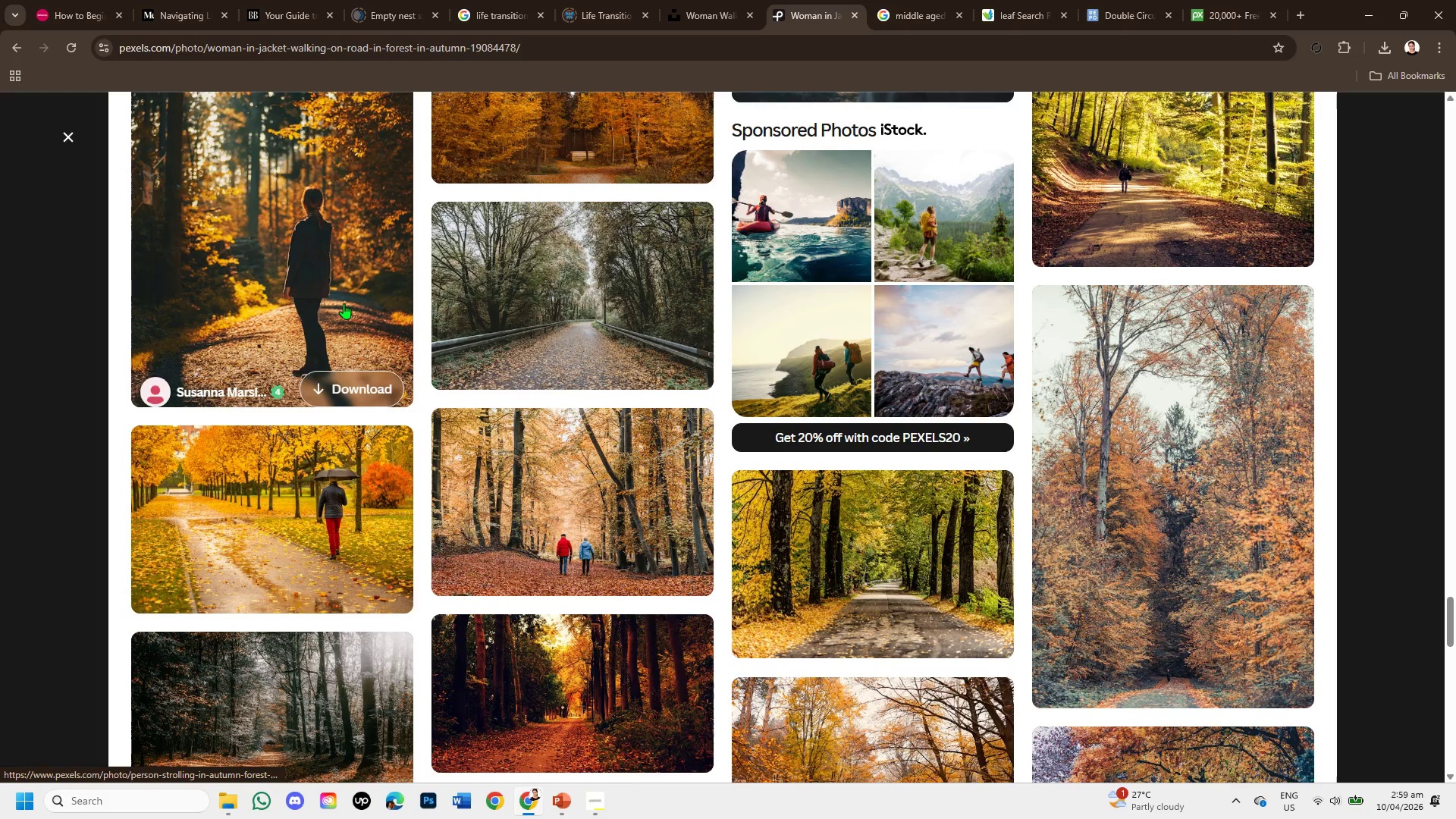 
left_click([344, 303])
 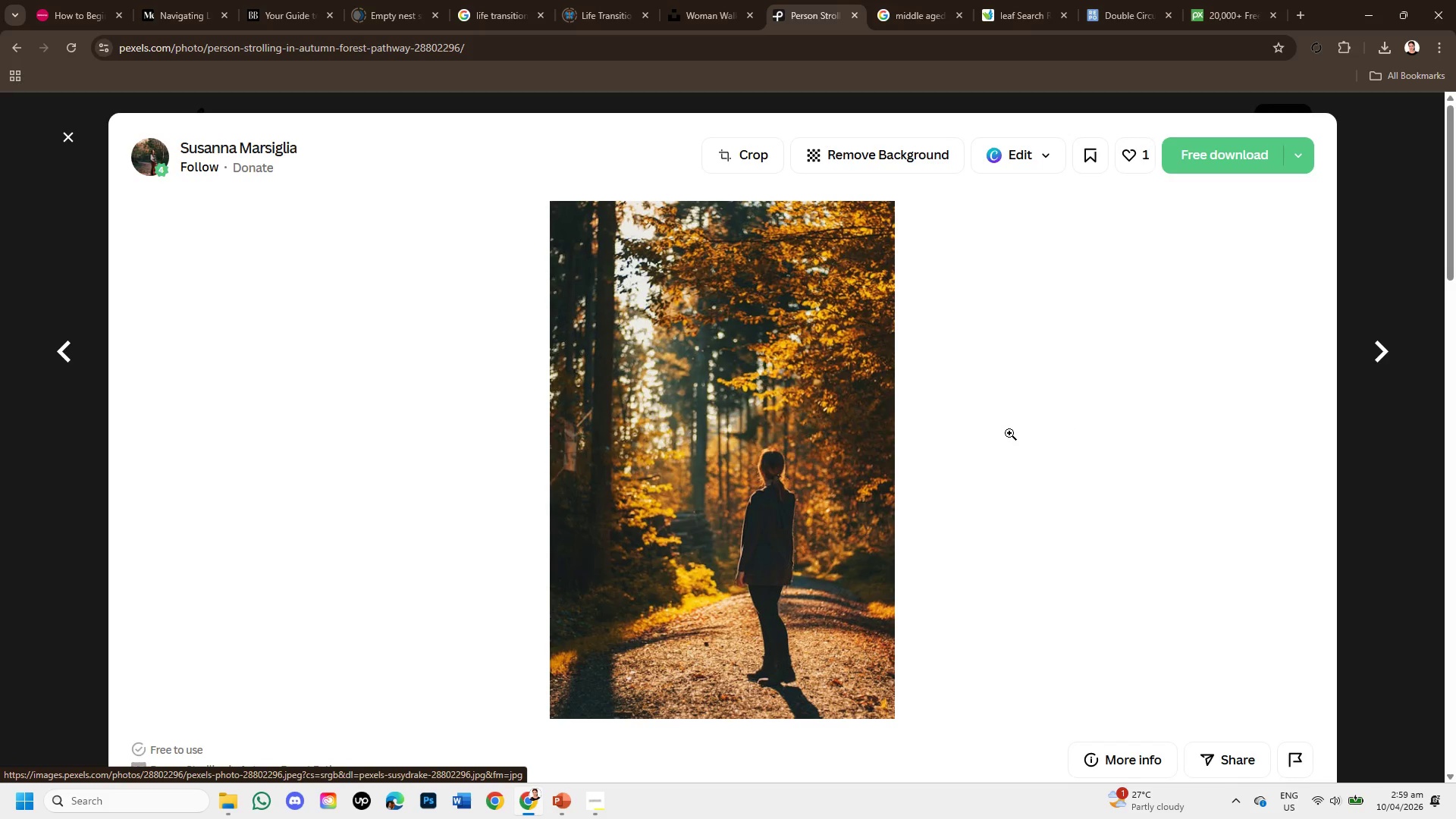 
wait(6.11)
 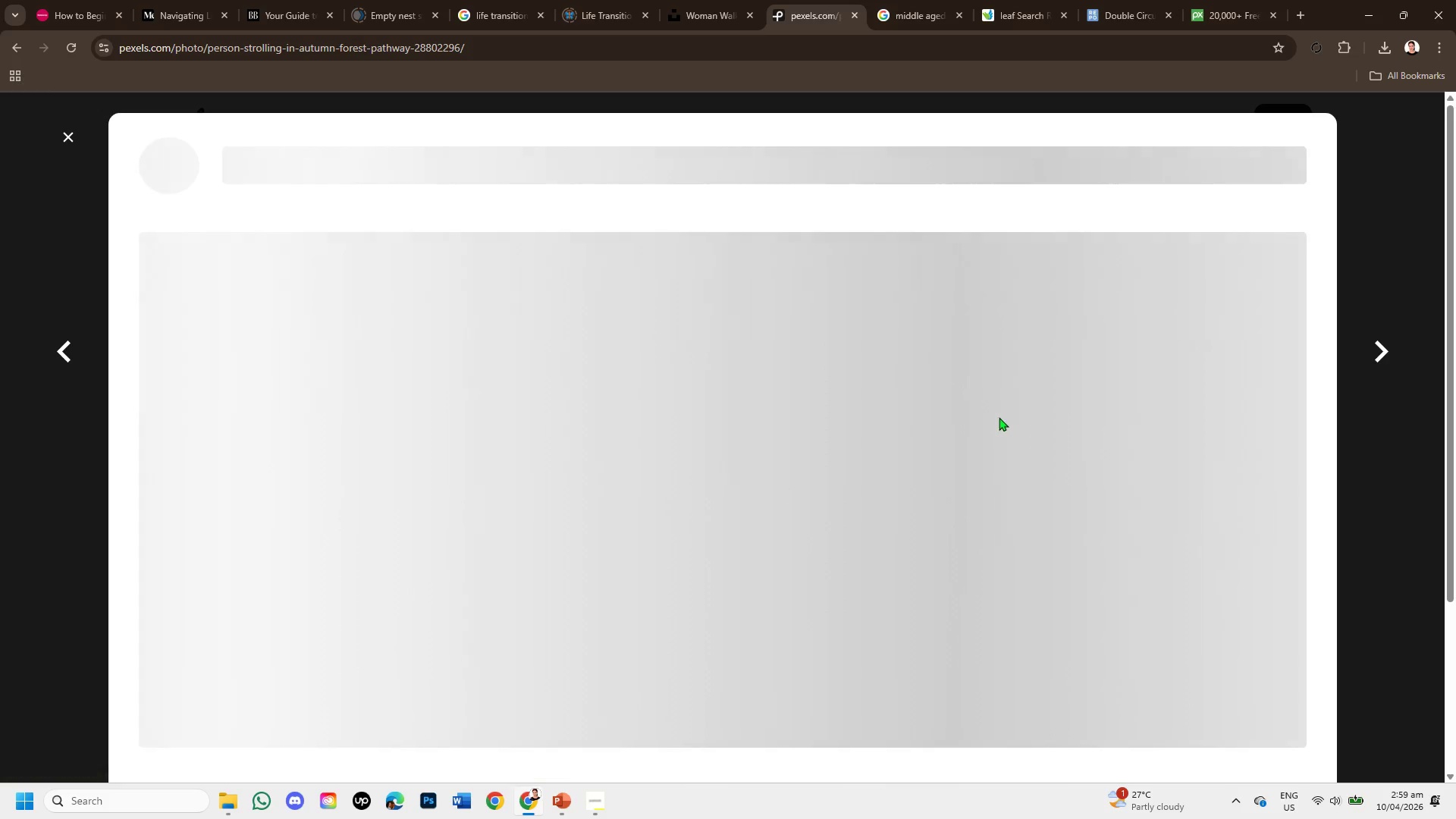 
scroll: coordinate [971, 428], scroll_direction: down, amount: 8.0
 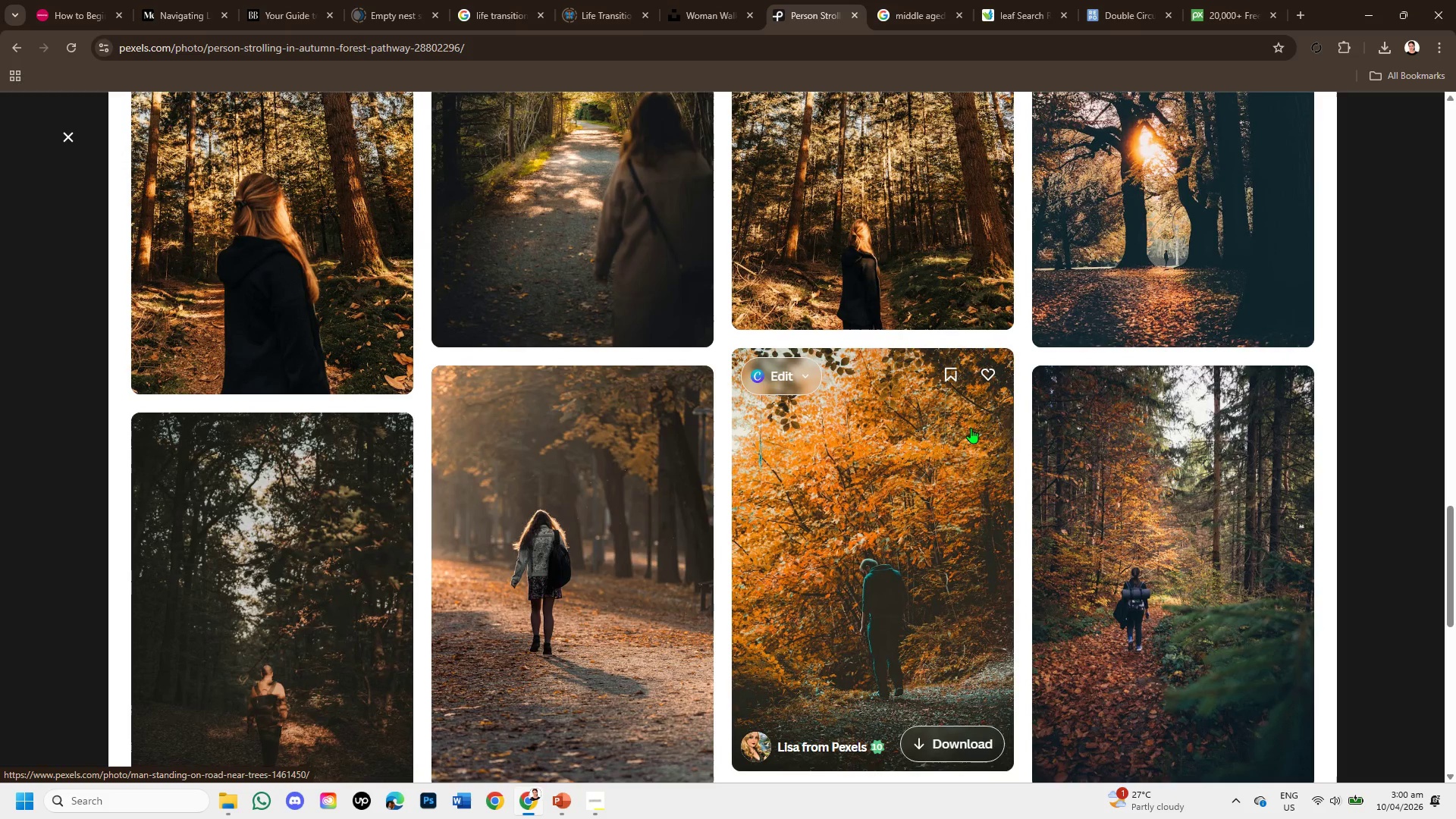 
scroll: coordinate [1053, 452], scroll_direction: down, amount: 5.0
 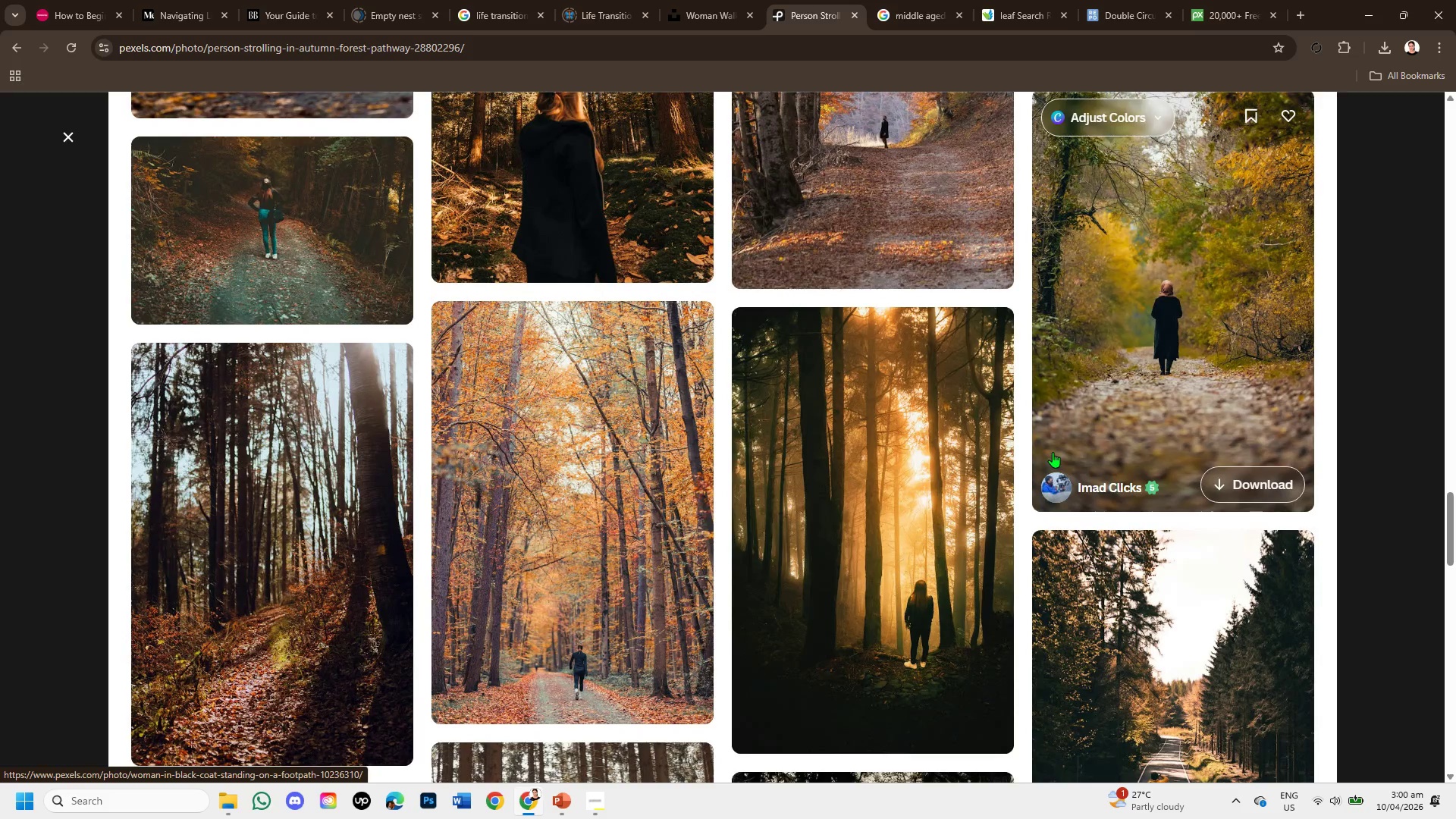 
scroll: coordinate [949, 384], scroll_direction: down, amount: 4.0
 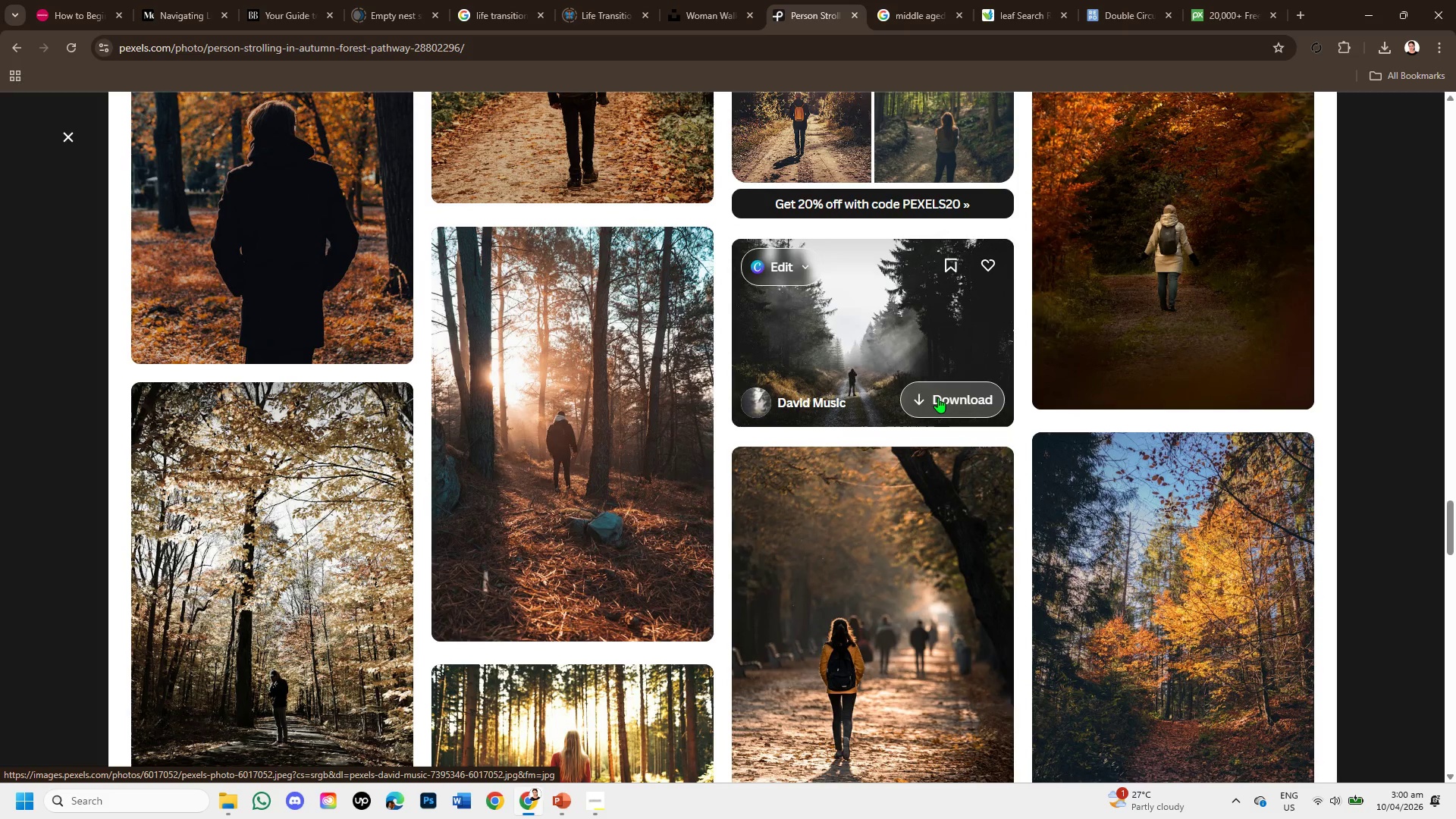 
wait(6.19)
 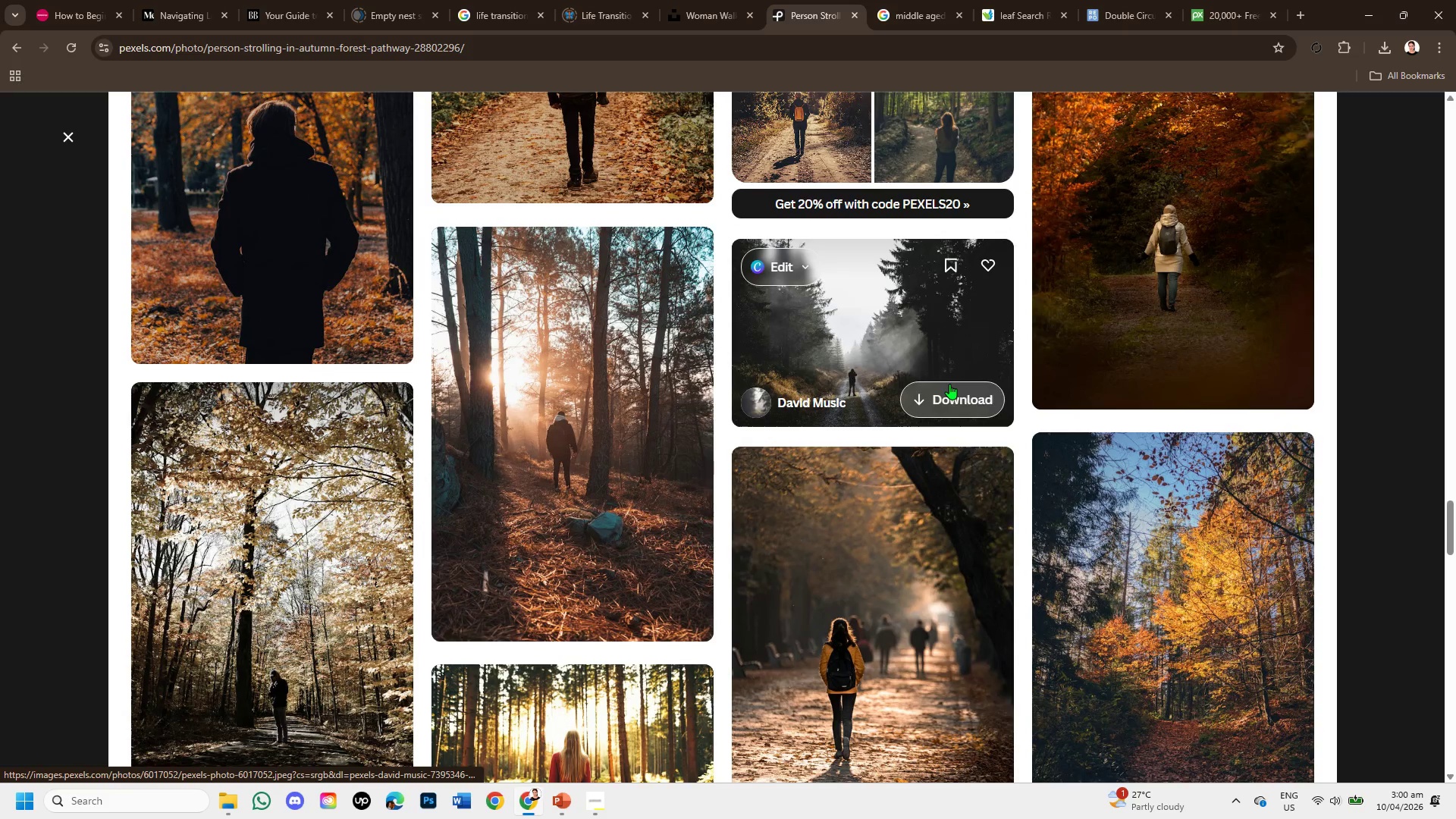 
scroll: coordinate [958, 457], scroll_direction: down, amount: 6.0
 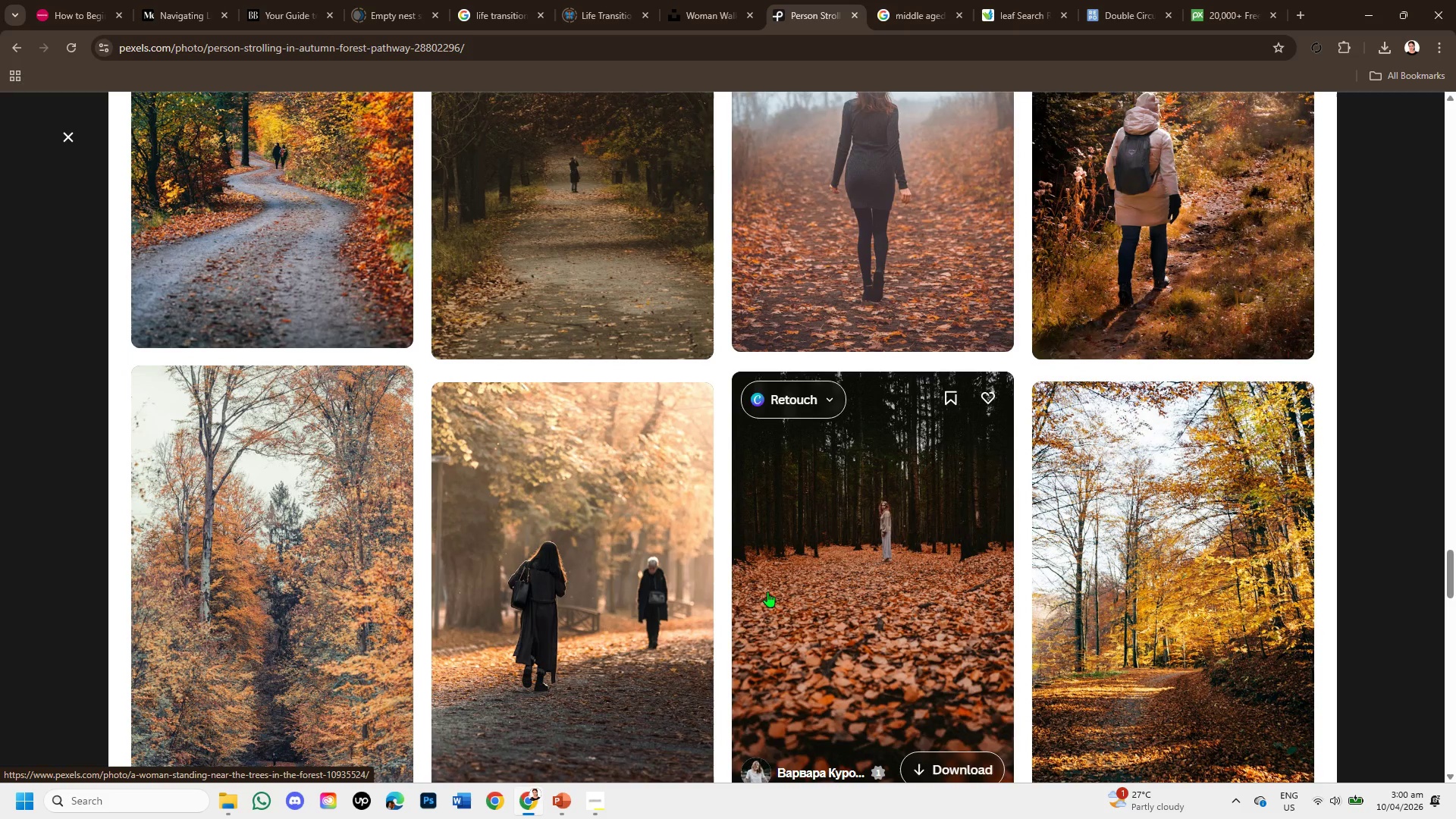 
wait(5.87)
 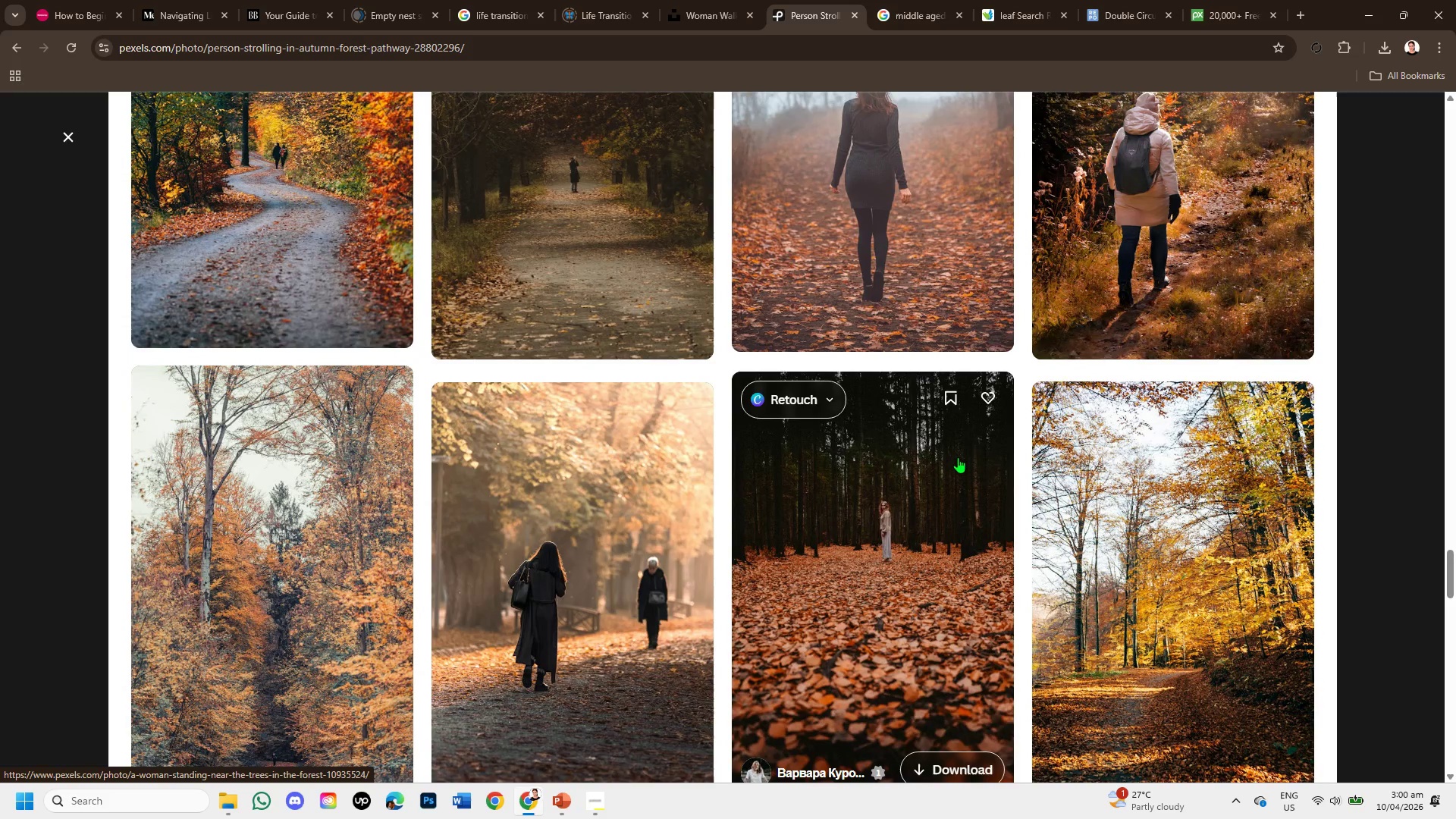 
scroll: coordinate [927, 426], scroll_direction: down, amount: 5.0
 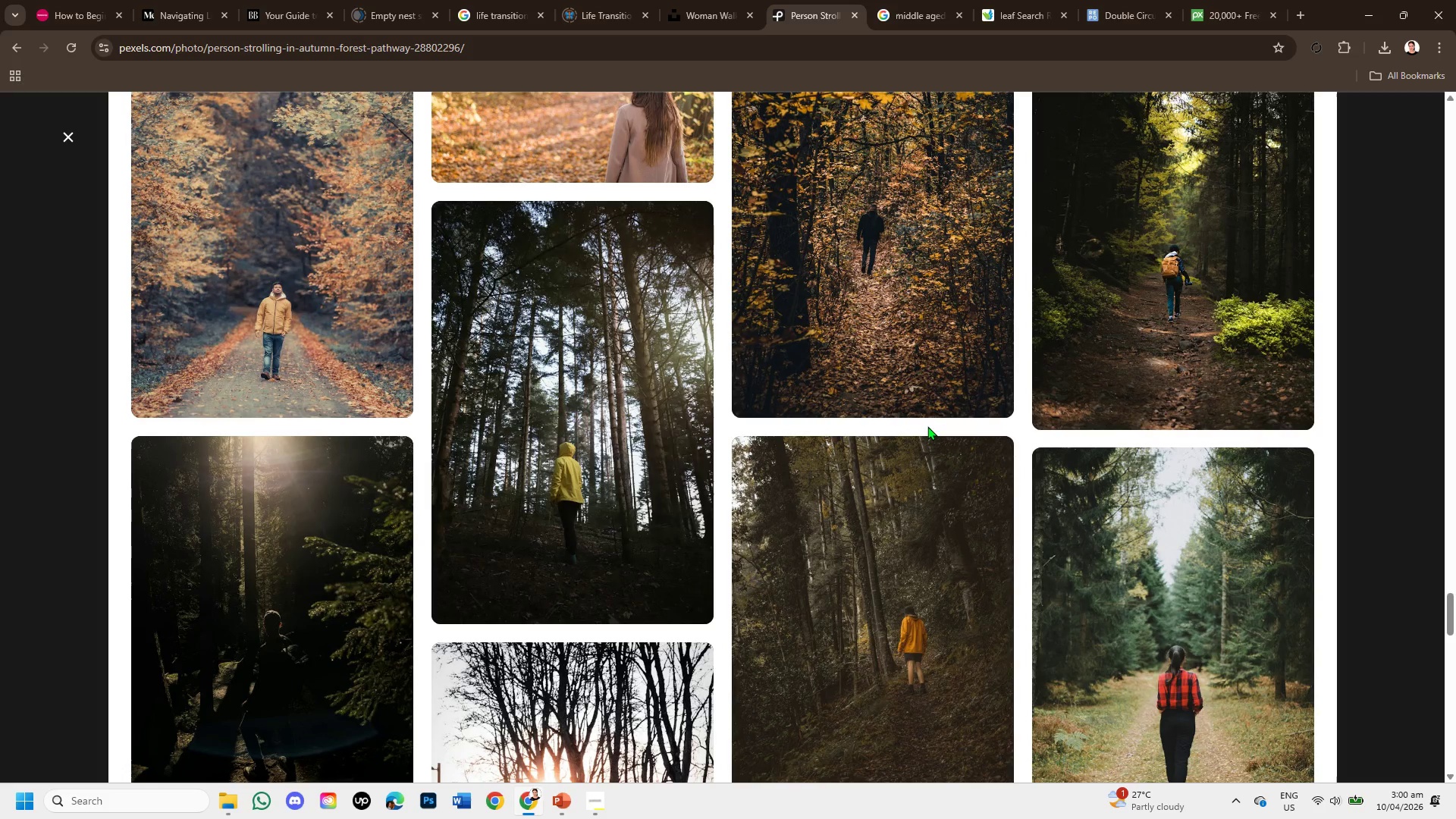 
scroll: coordinate [927, 426], scroll_direction: down, amount: 2.0
 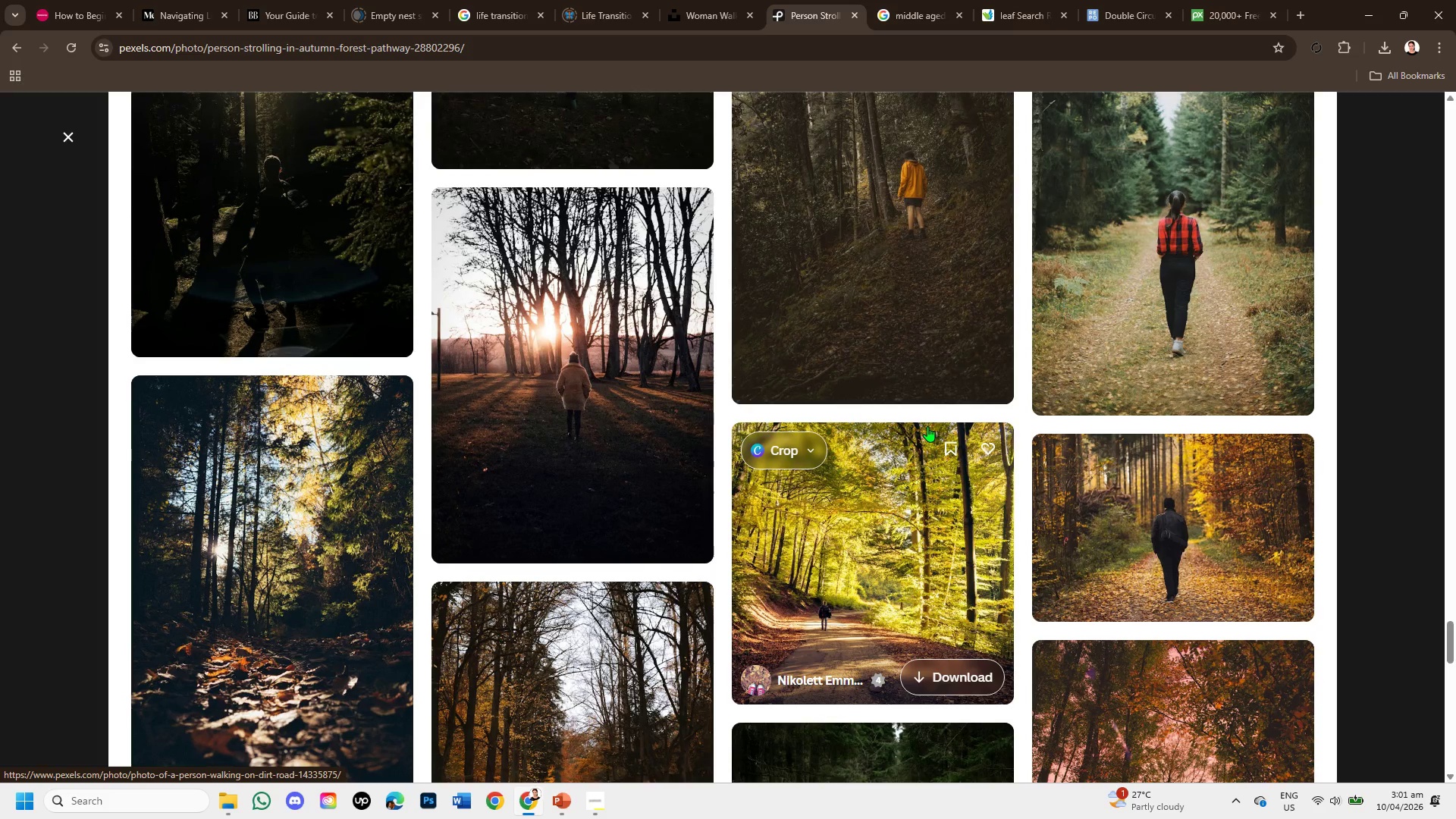 
wait(13.73)
 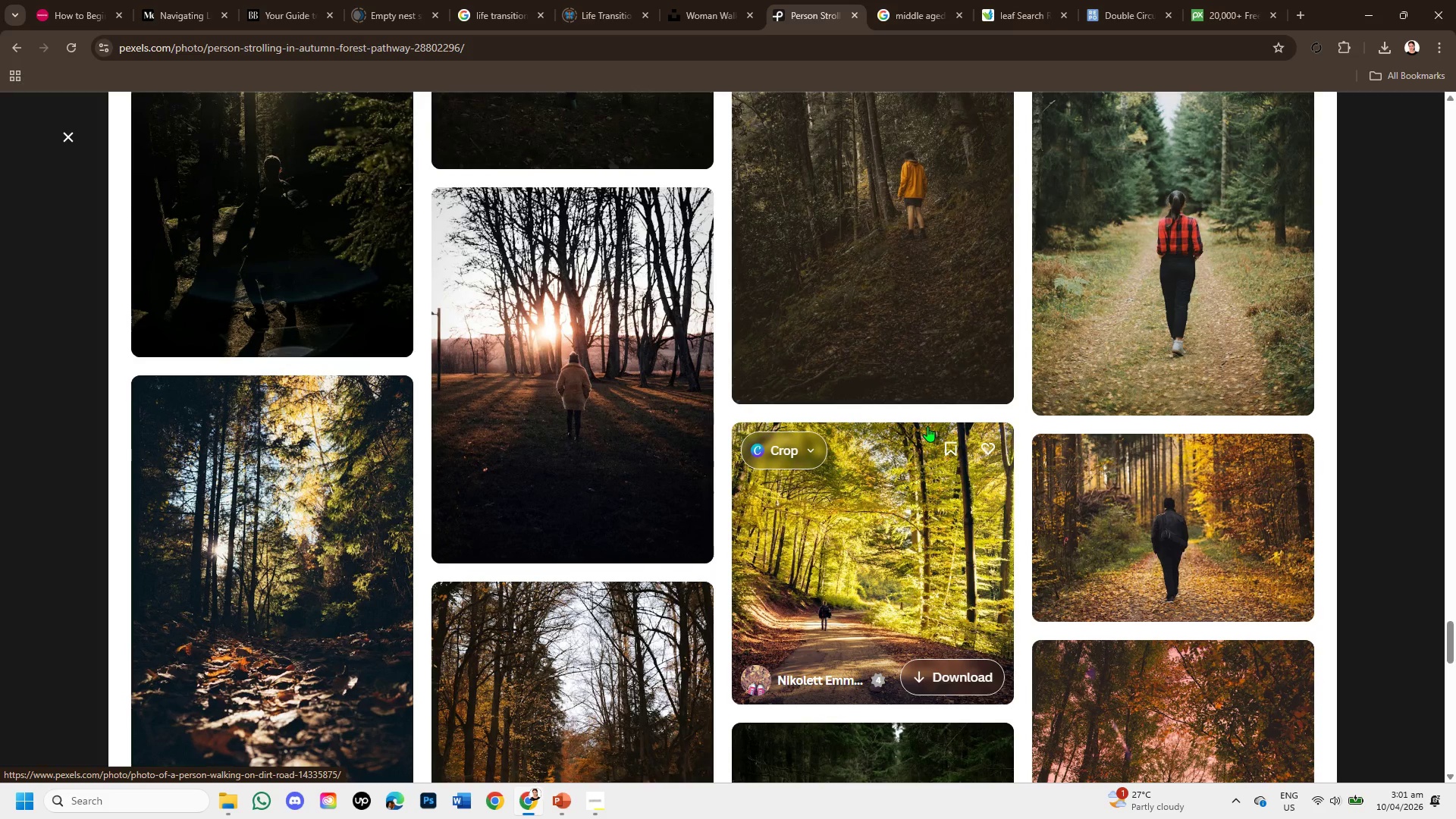 
scroll: coordinate [974, 458], scroll_direction: down, amount: 5.0
 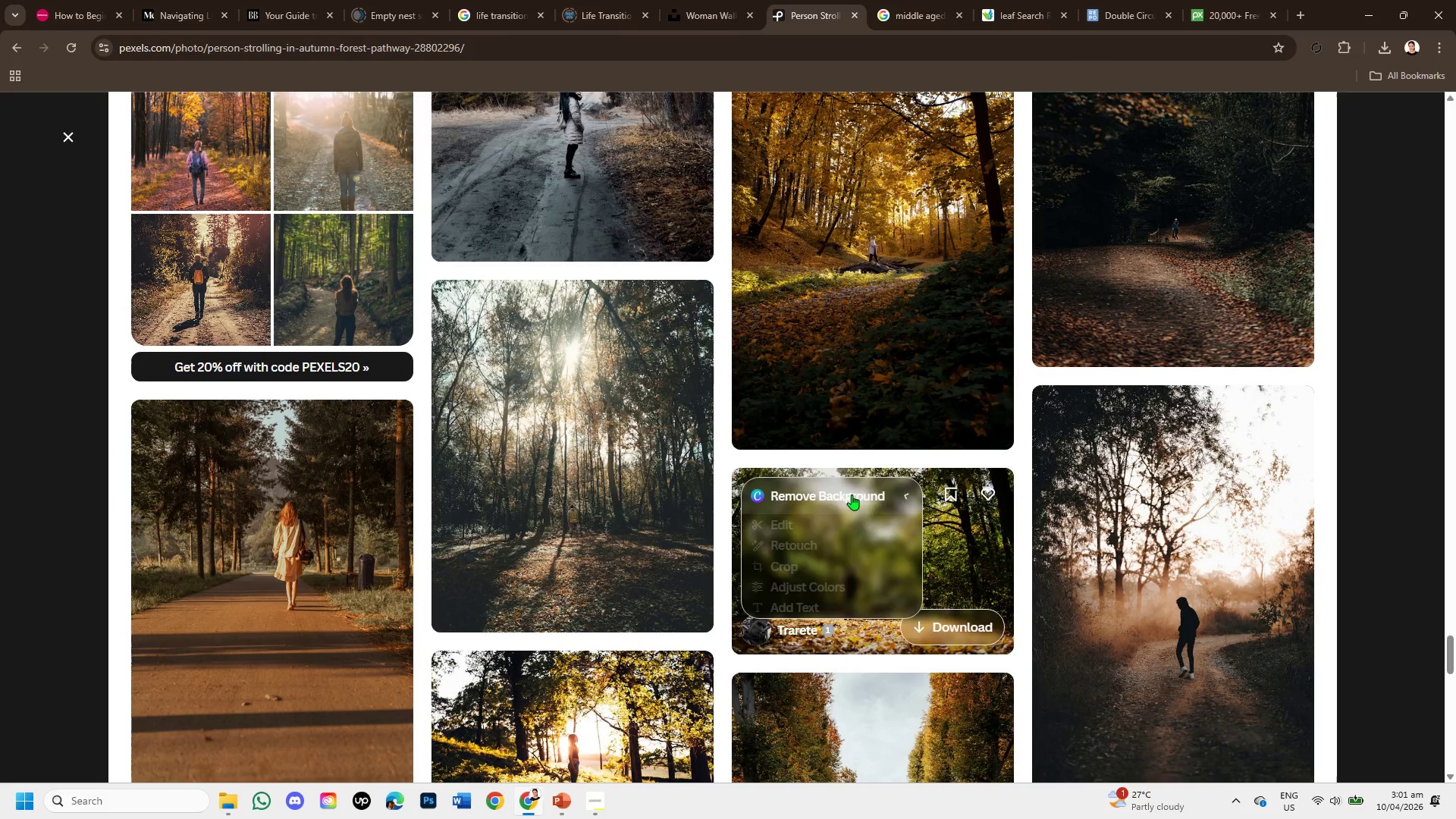 
scroll: coordinate [586, 463], scroll_direction: down, amount: 3.0
 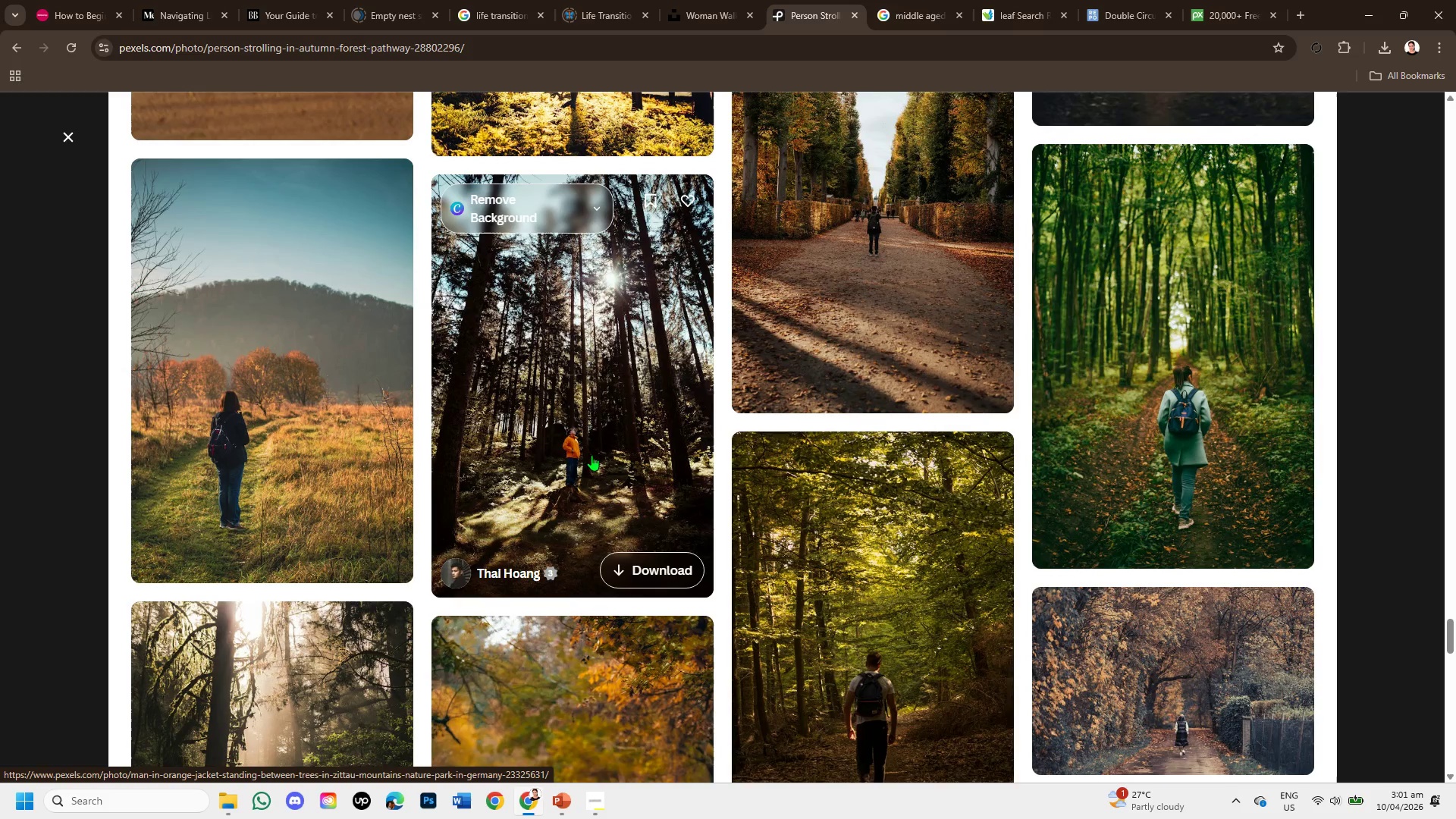 
scroll: coordinate [593, 453], scroll_direction: up, amount: 2.0
 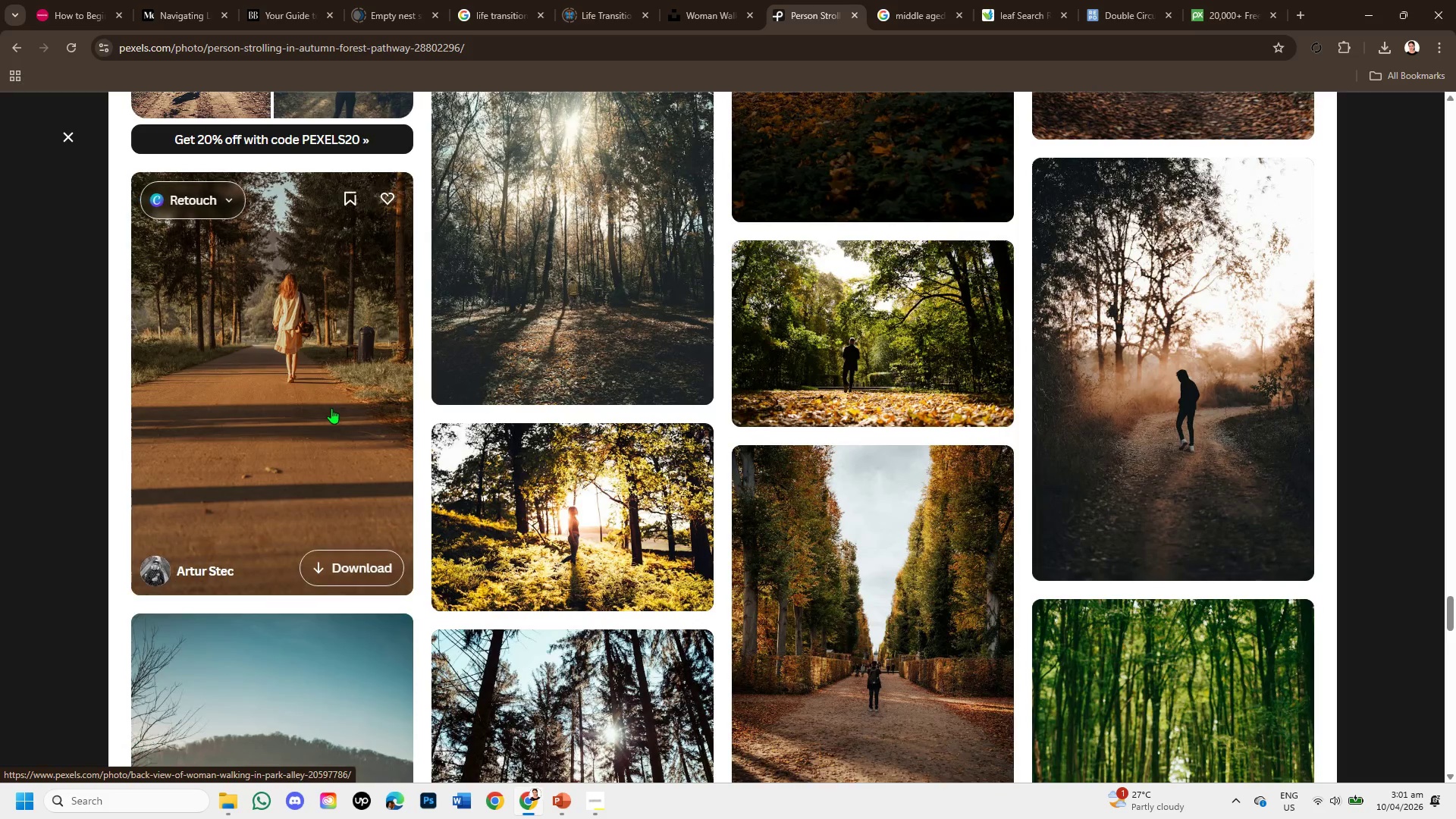 
left_click([331, 408])
 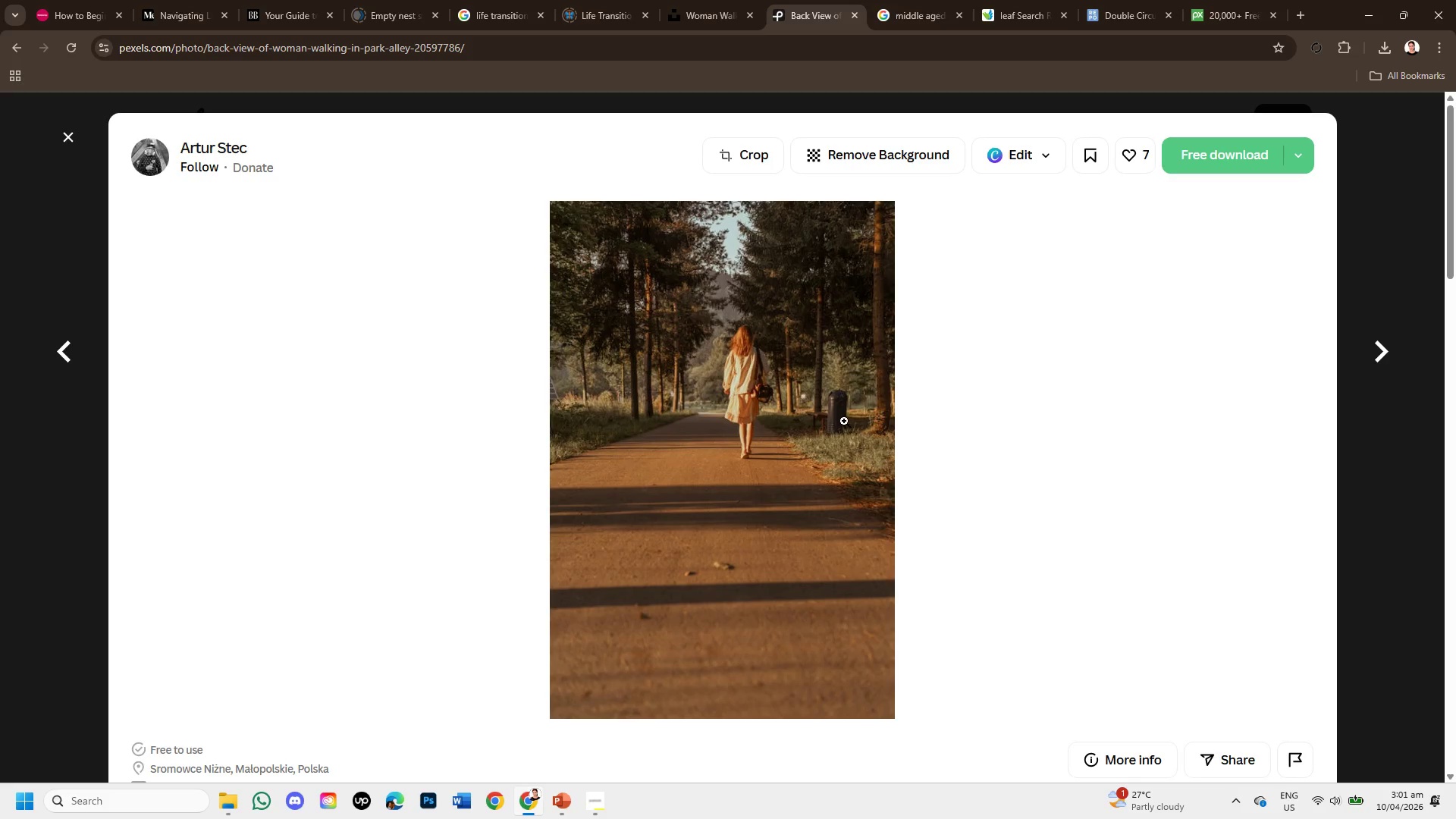 
wait(5.03)
 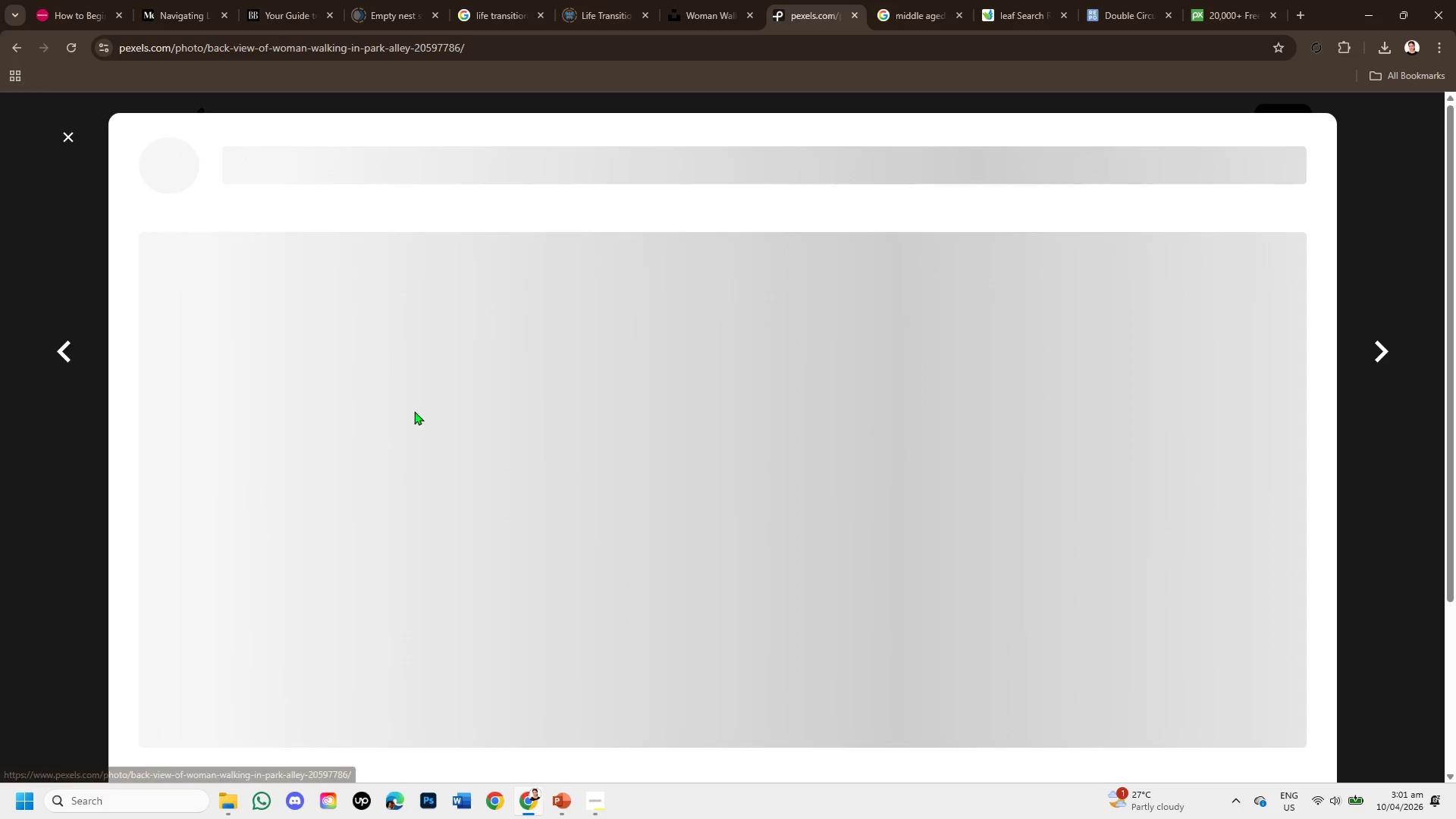 
scroll: coordinate [841, 433], scroll_direction: down, amount: 2.0
 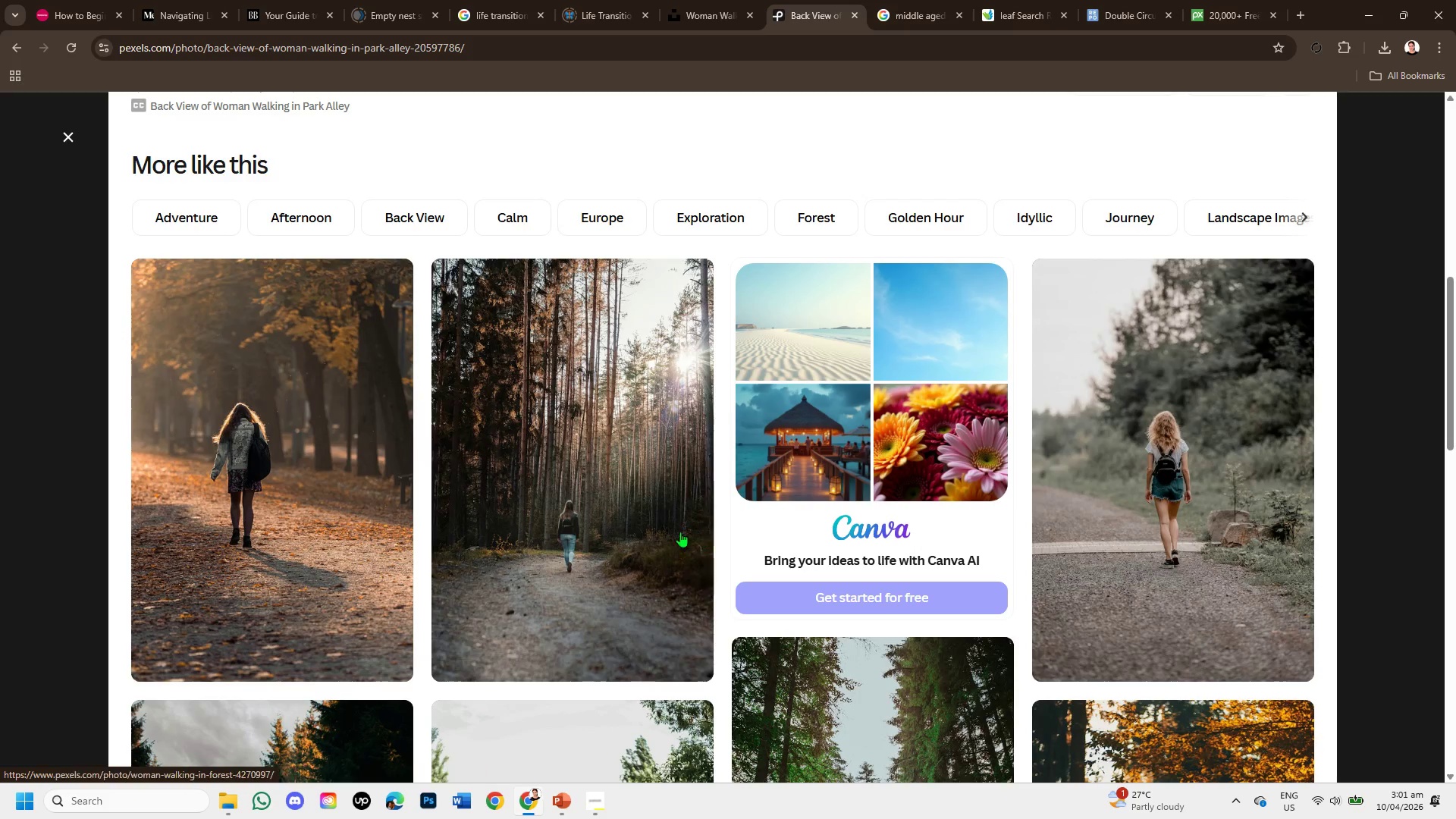 
left_click([643, 516])
 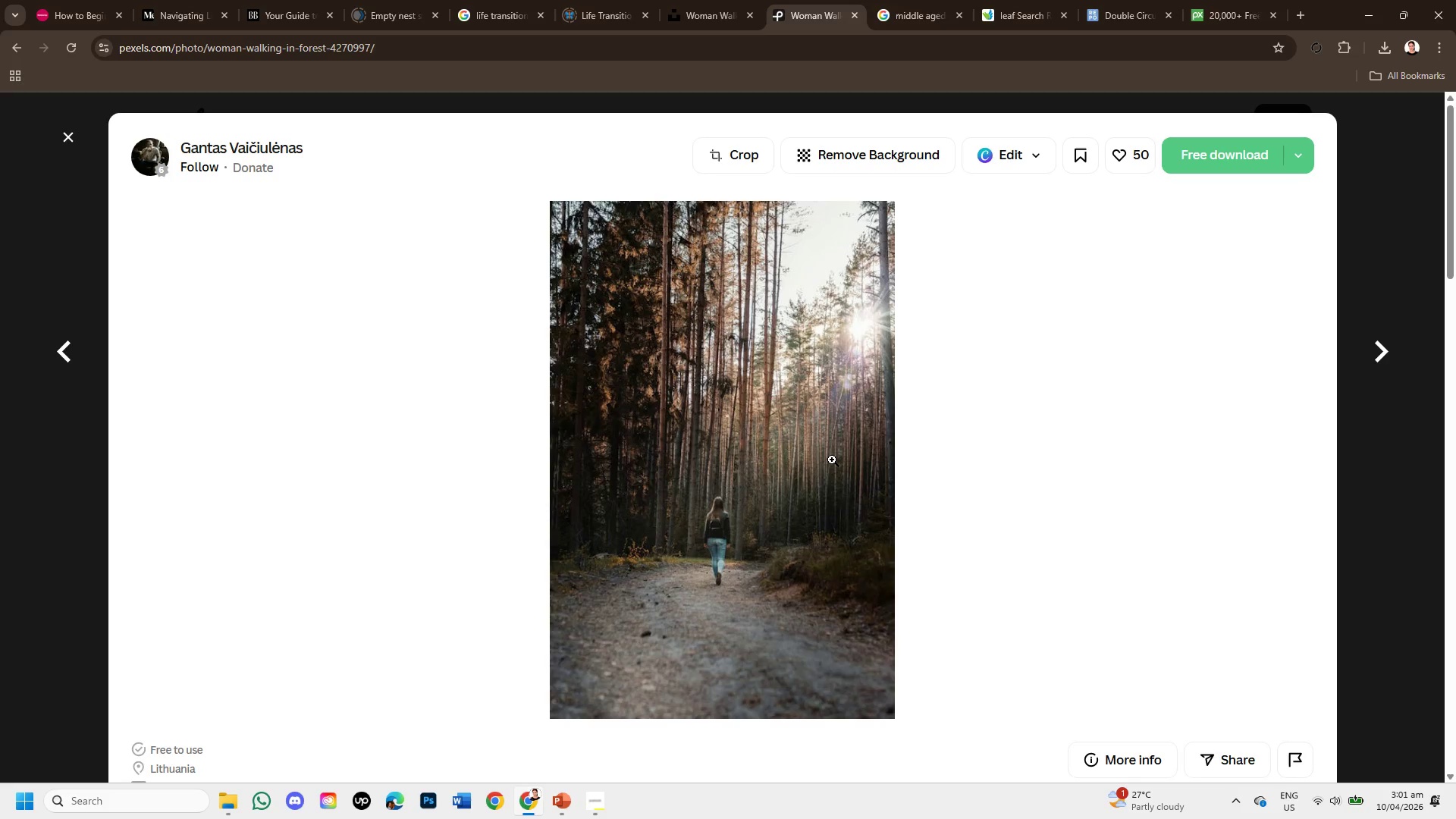 
wait(6.41)
 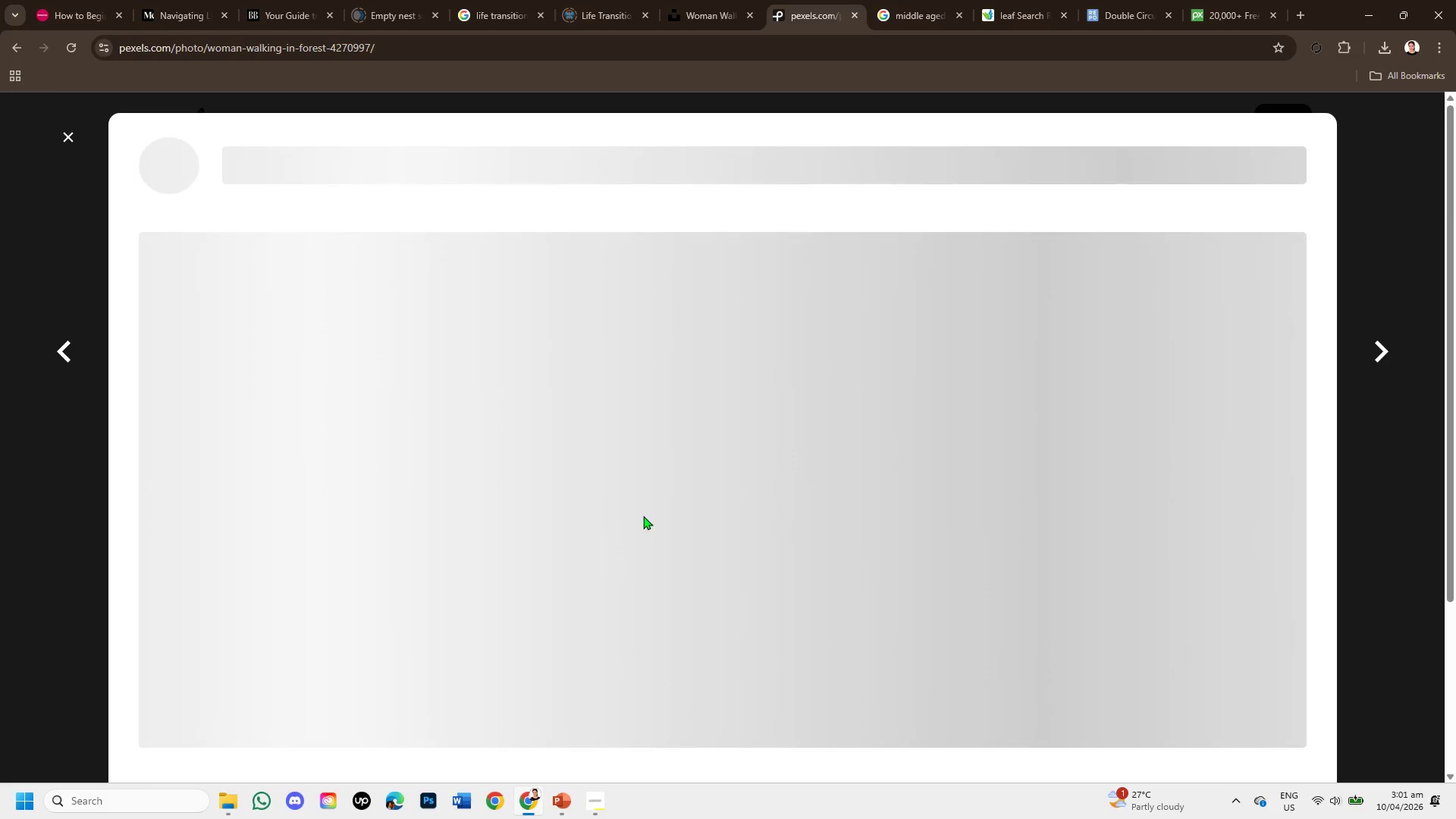 
scroll: coordinate [825, 468], scroll_direction: down, amount: 7.0
 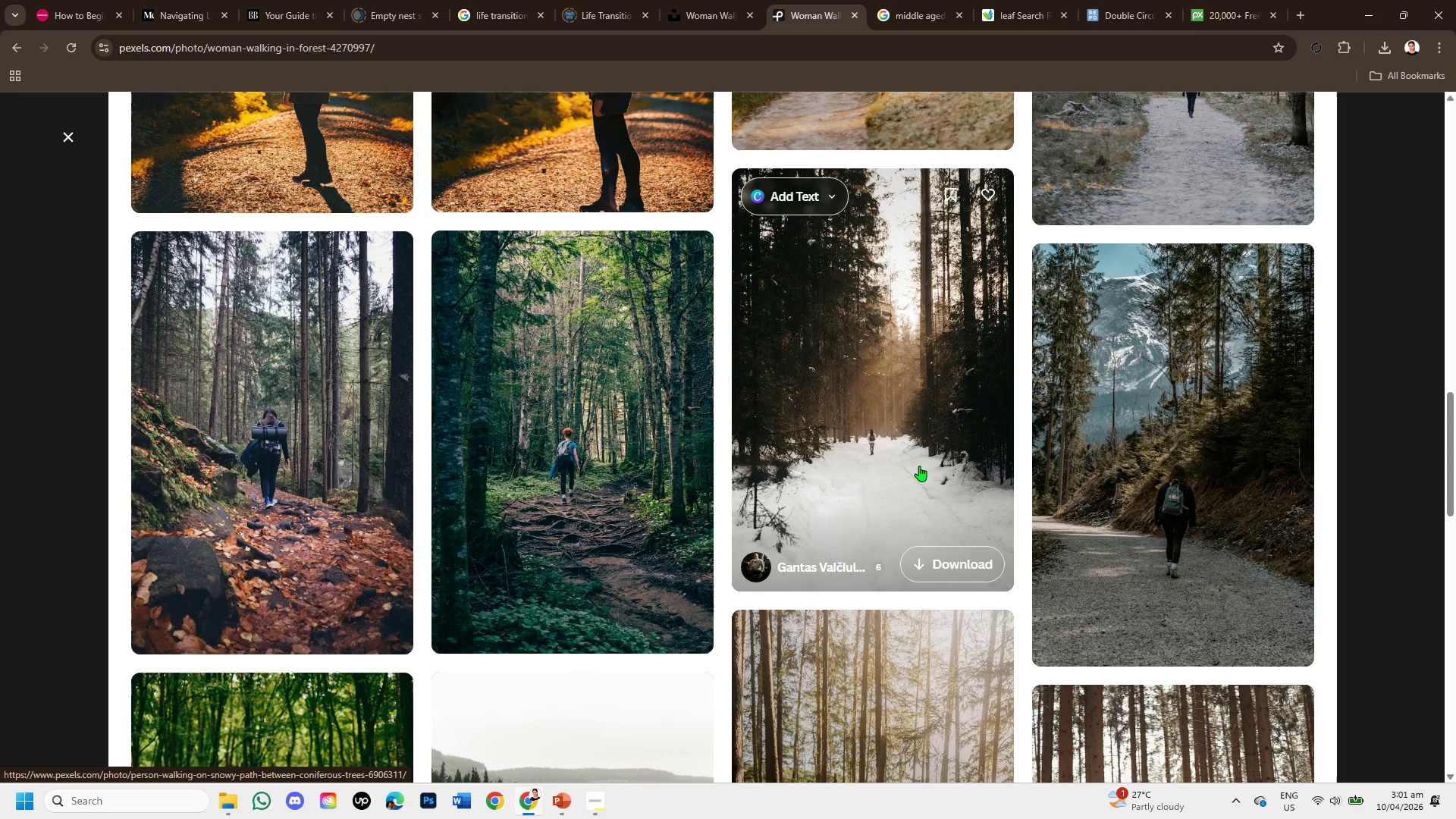 
scroll: coordinate [822, 491], scroll_direction: down, amount: 5.0
 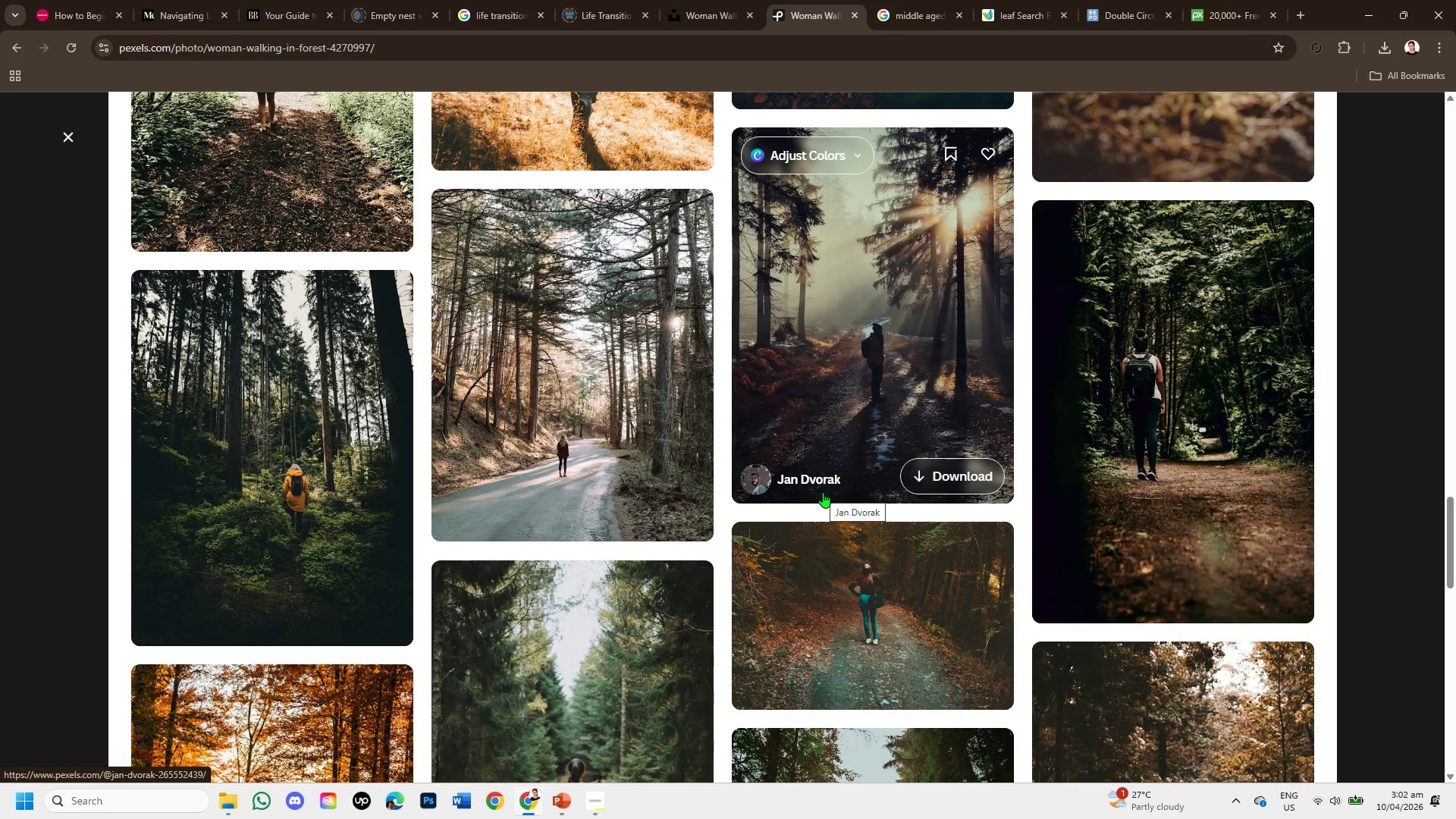 
scroll: coordinate [957, 472], scroll_direction: down, amount: 5.0
 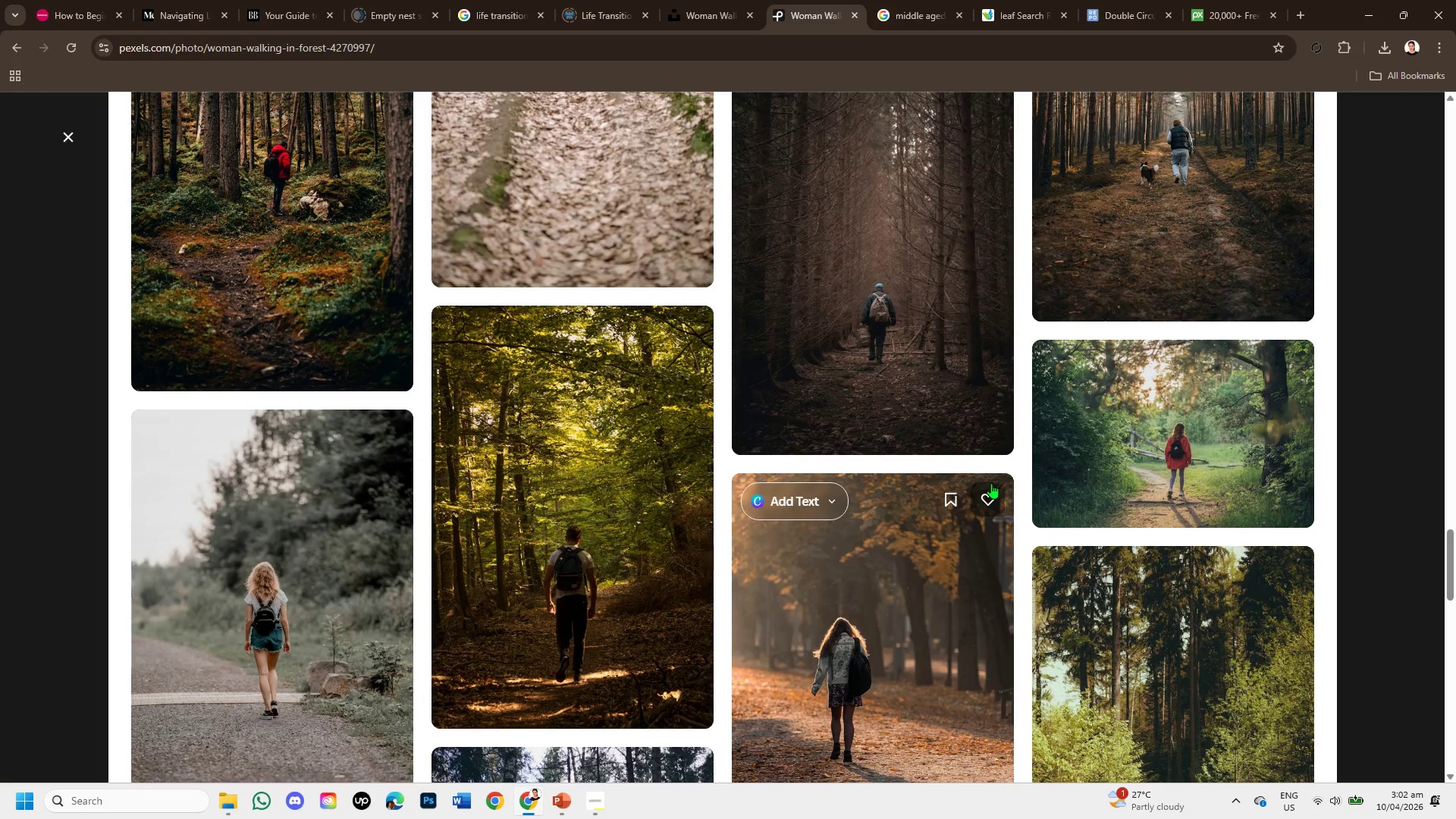 
scroll: coordinate [678, 417], scroll_direction: down, amount: 6.0
 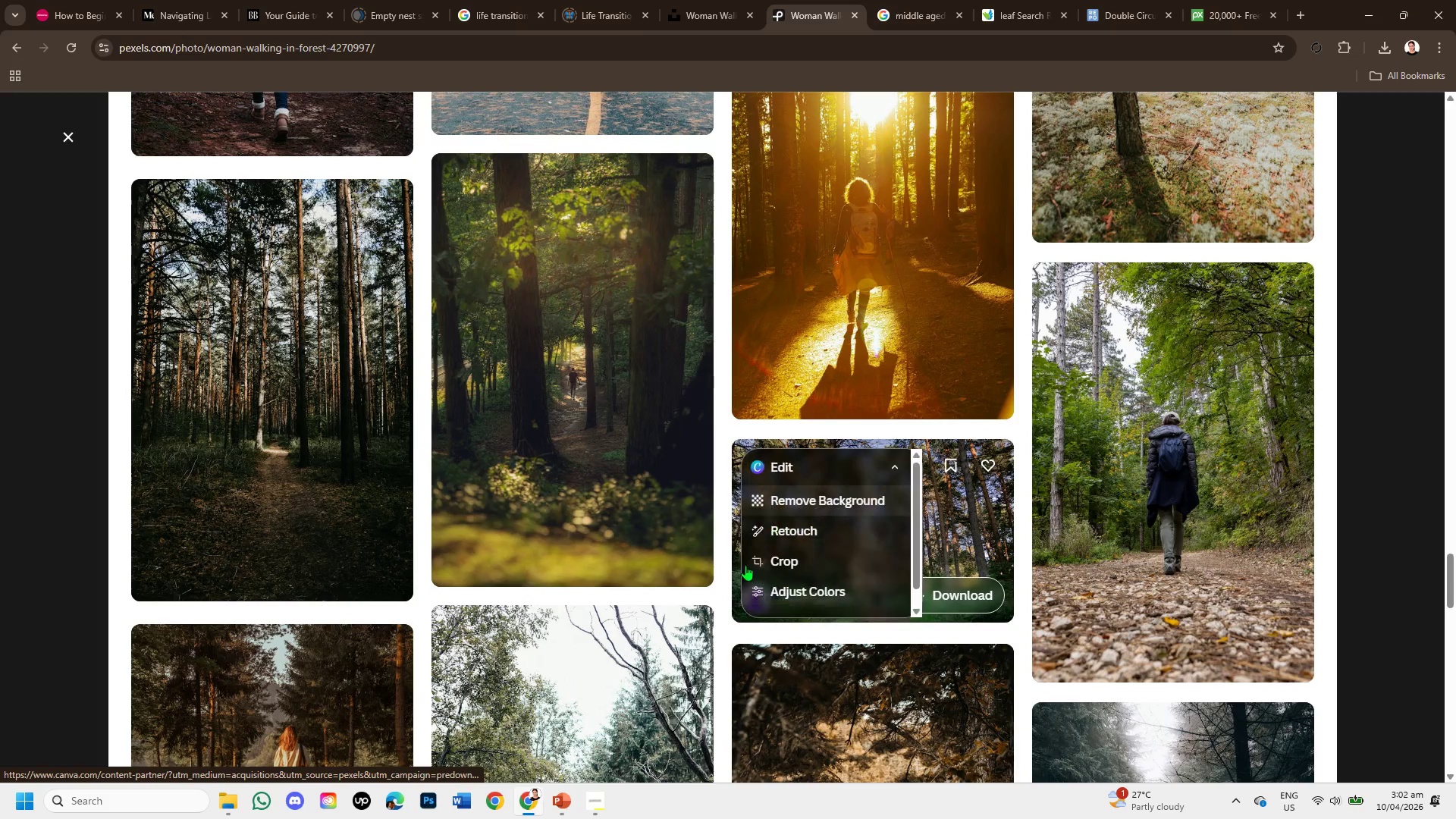 
scroll: coordinate [610, 689], scroll_direction: down, amount: 3.0
 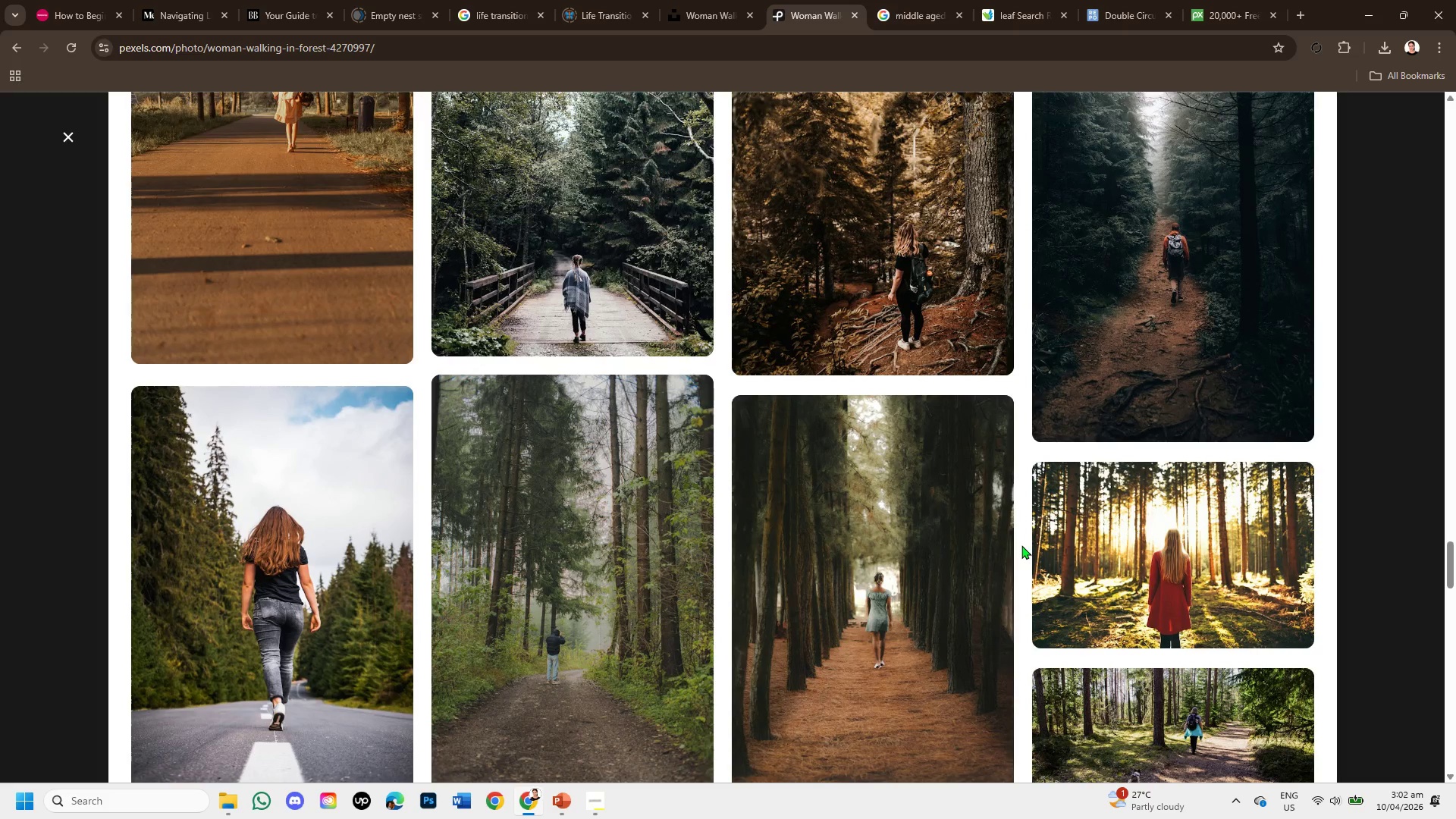 
wait(6.85)
 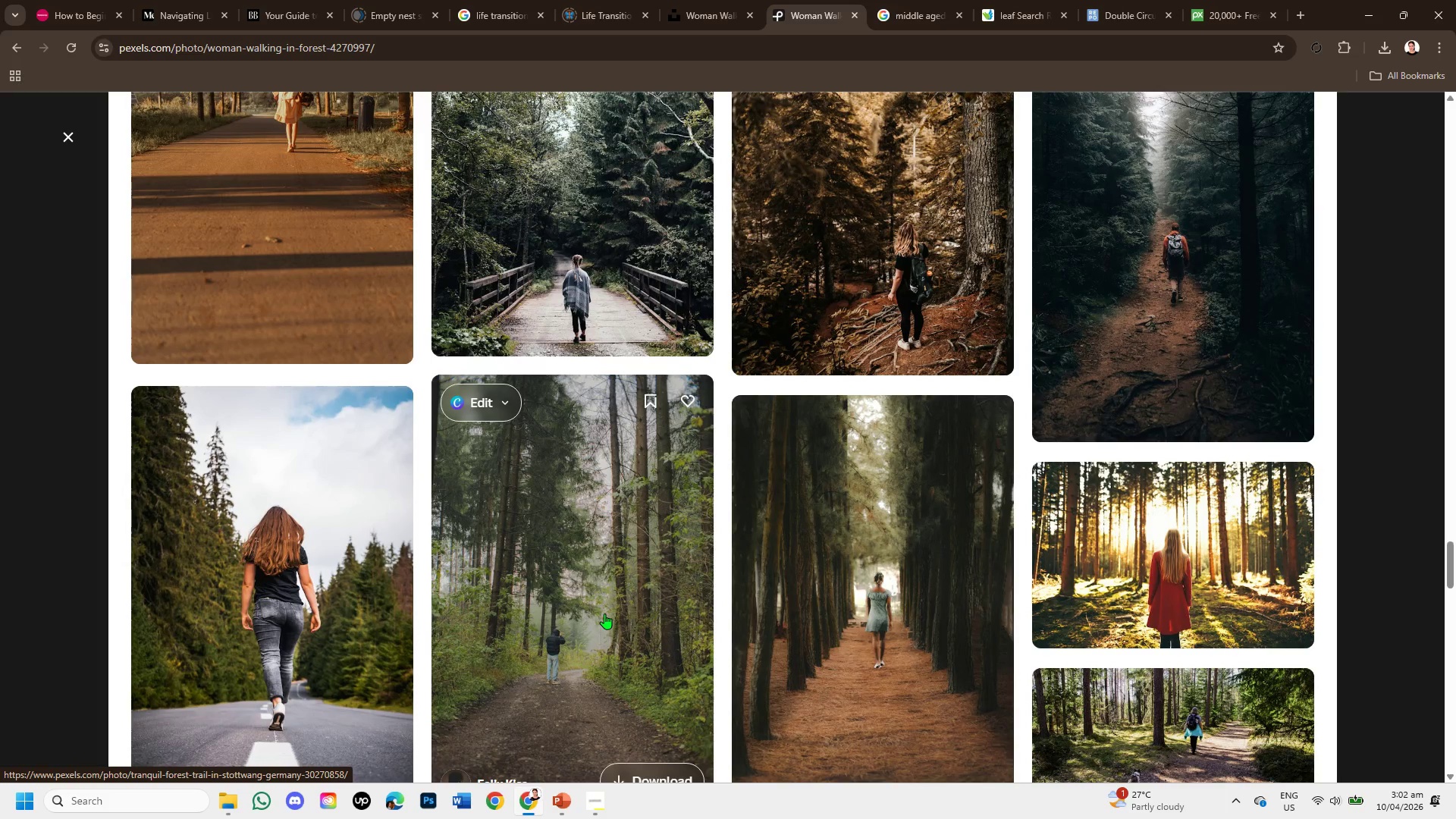 
scroll: coordinate [868, 538], scroll_direction: down, amount: 2.0
 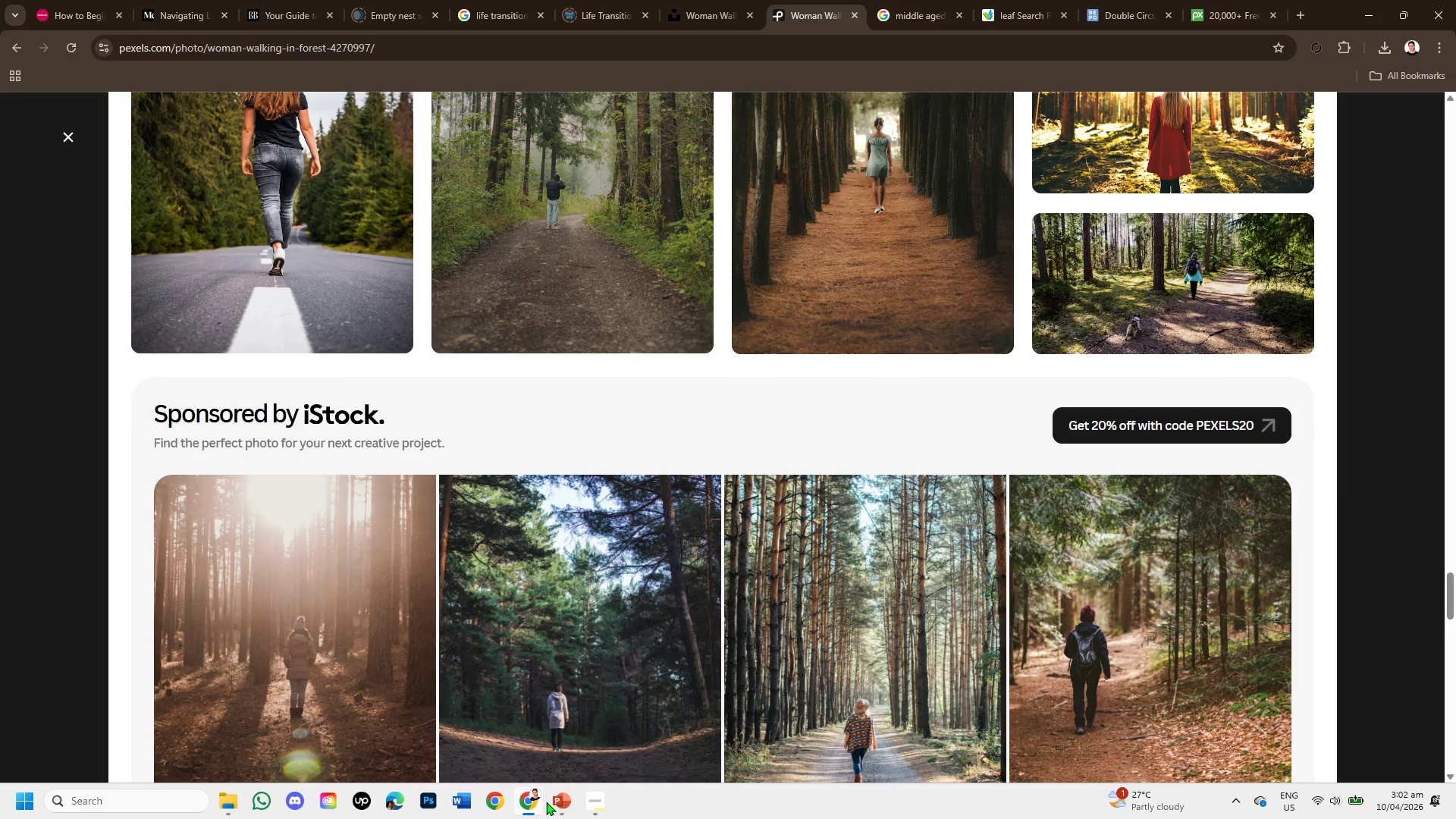 
left_click([557, 802])
 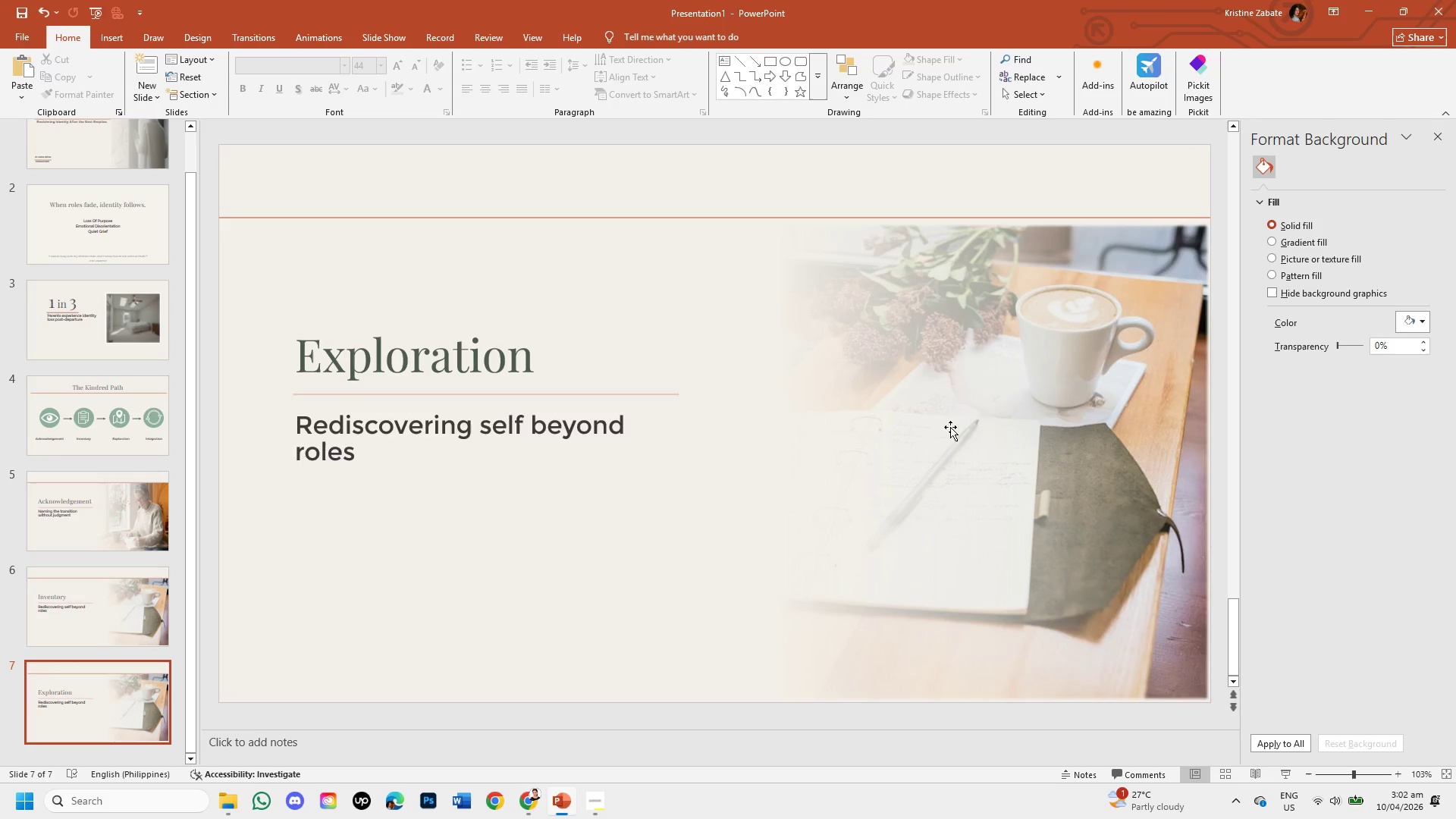 
left_click([981, 411])
 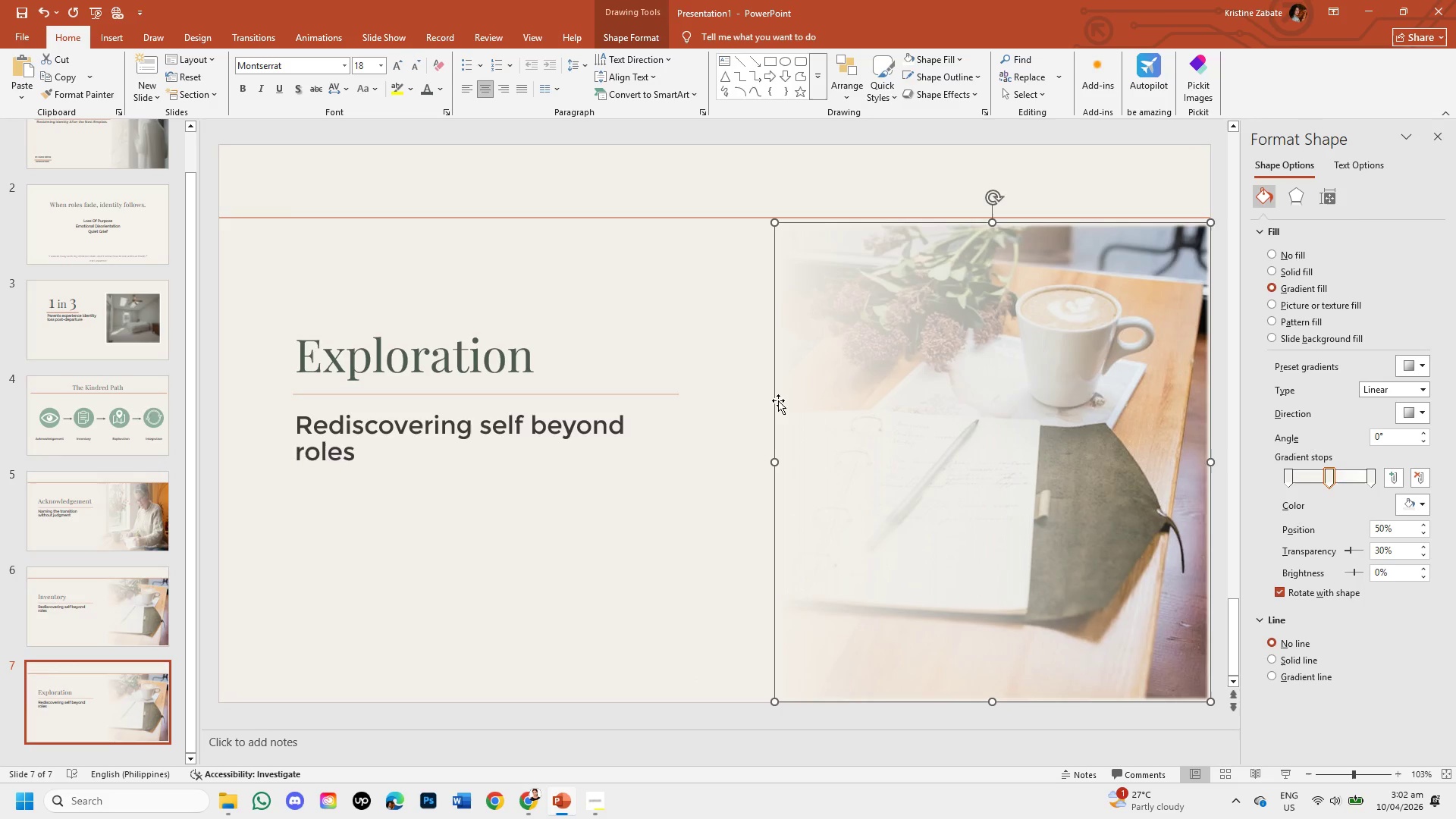 
left_click([717, 381])
 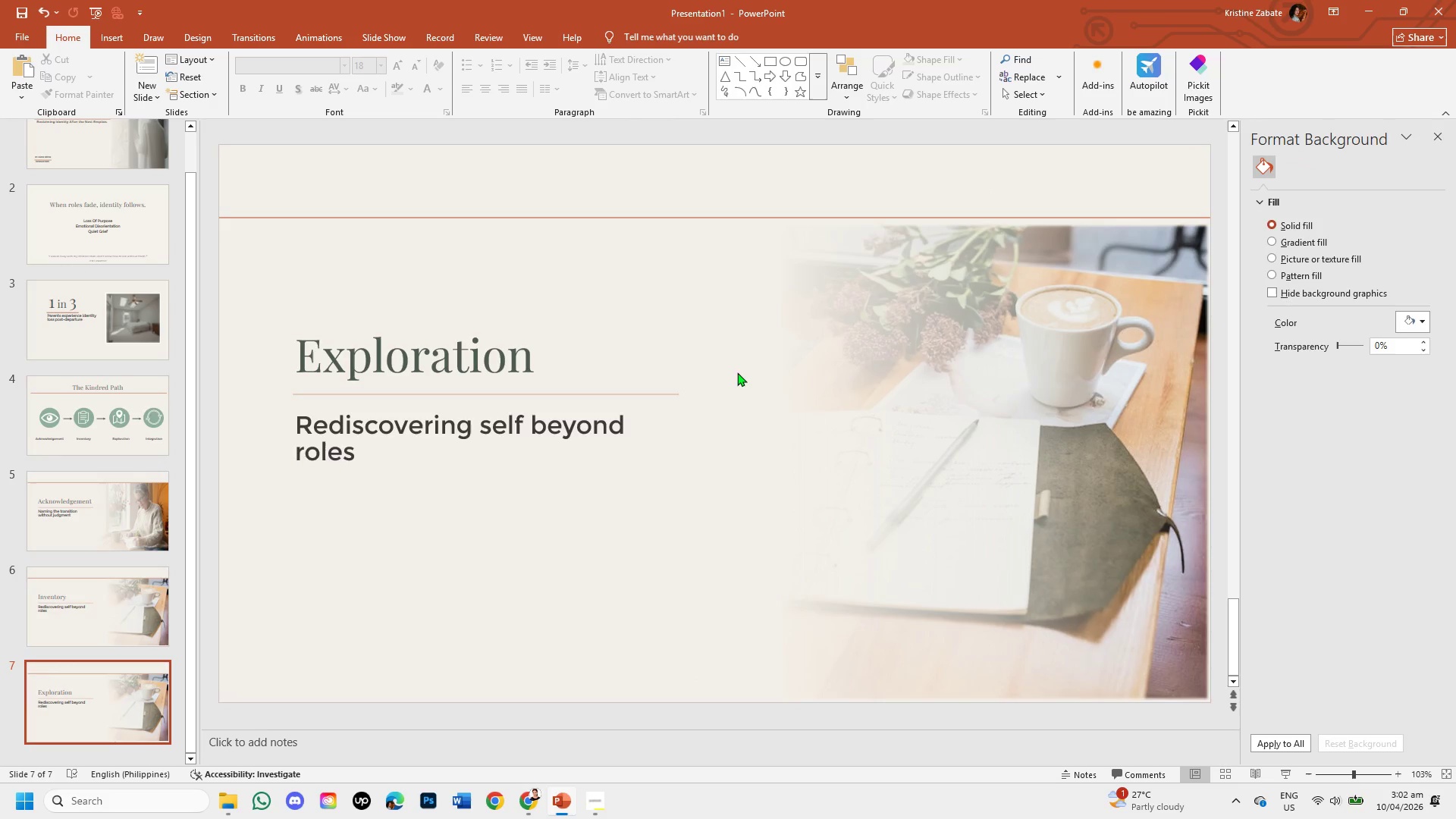 
left_click([743, 372])
 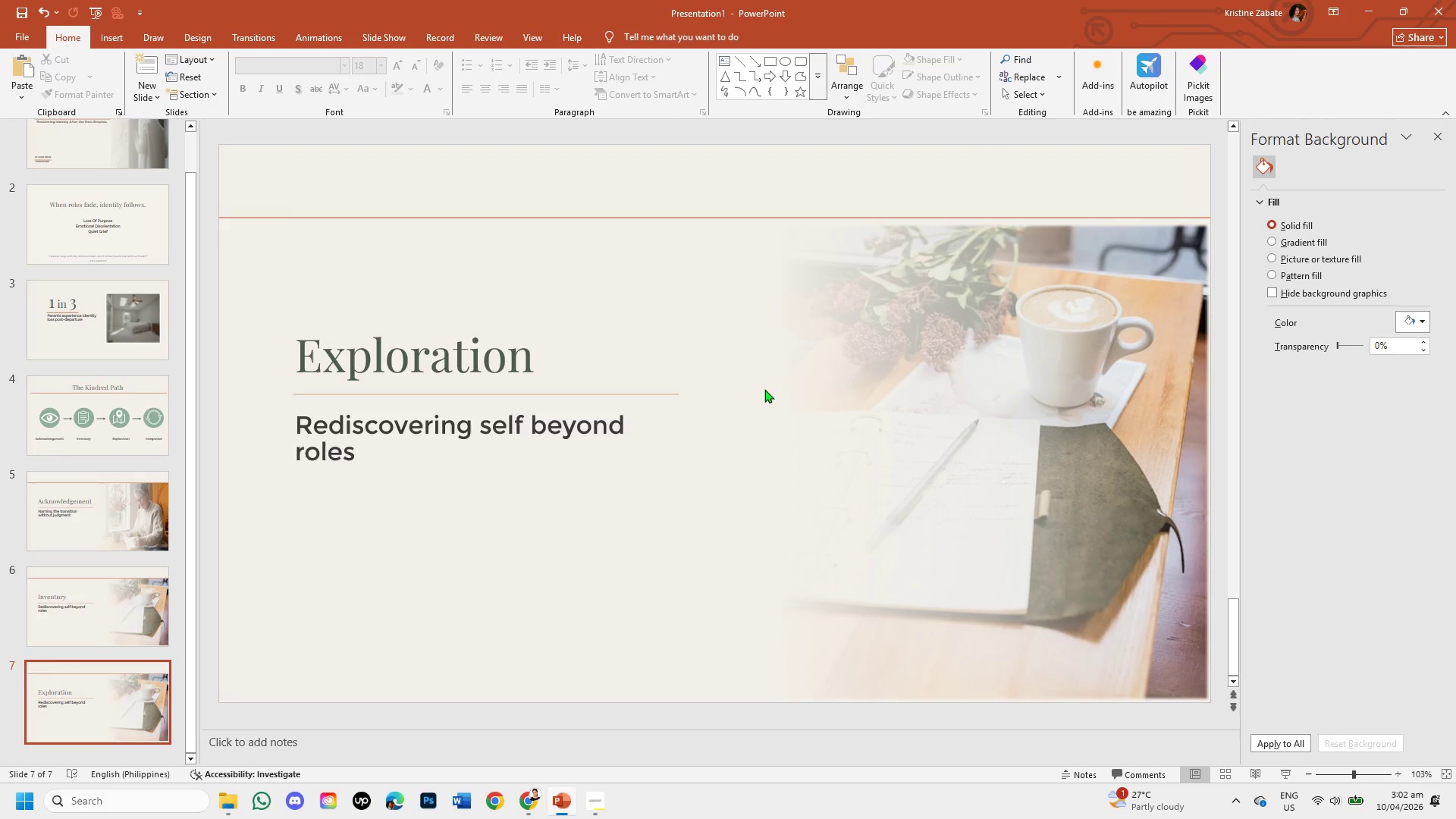 
left_click([767, 391])
 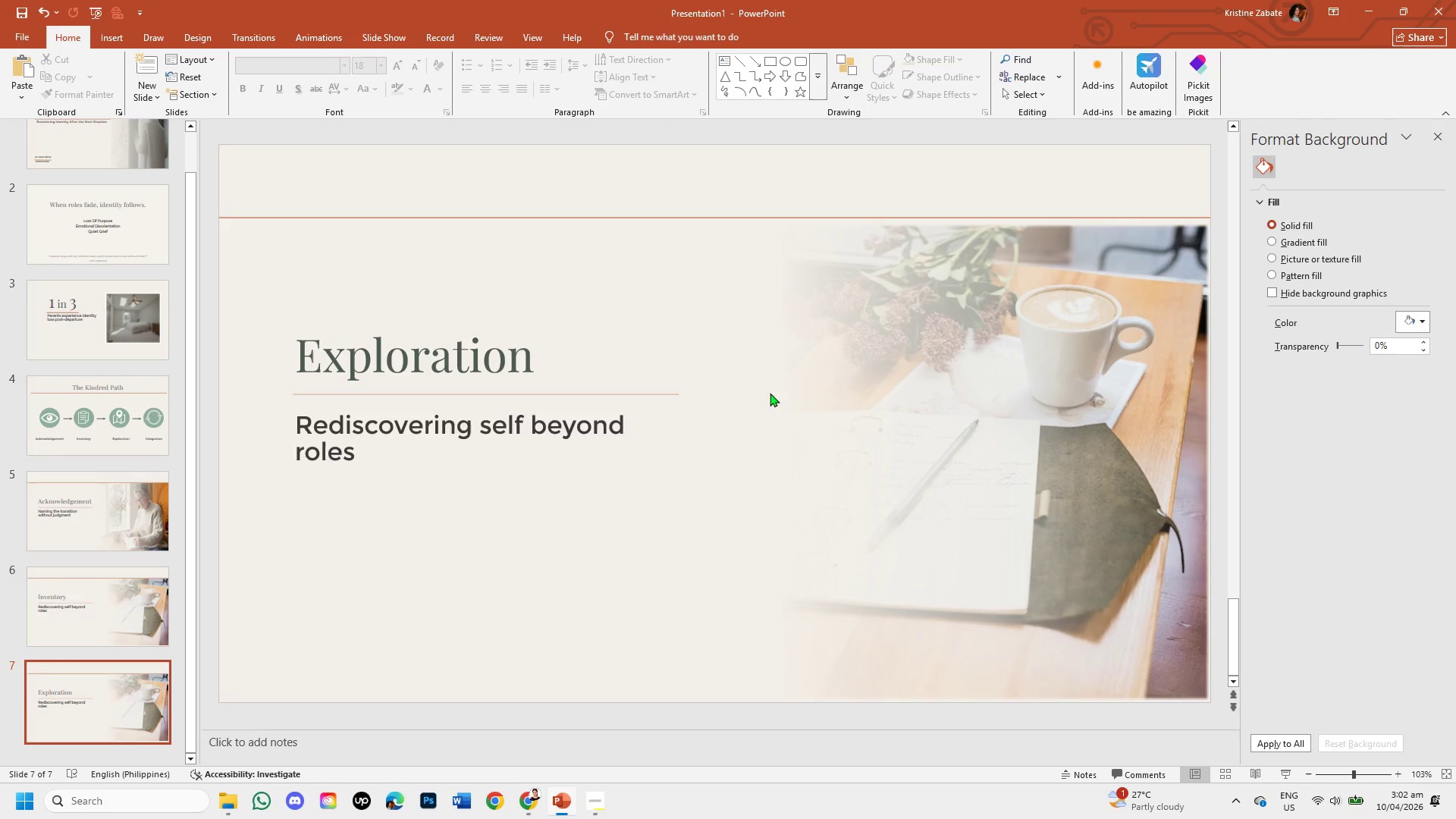 
left_click_drag(start_coordinate=[770, 393], to_coordinate=[655, 410])
 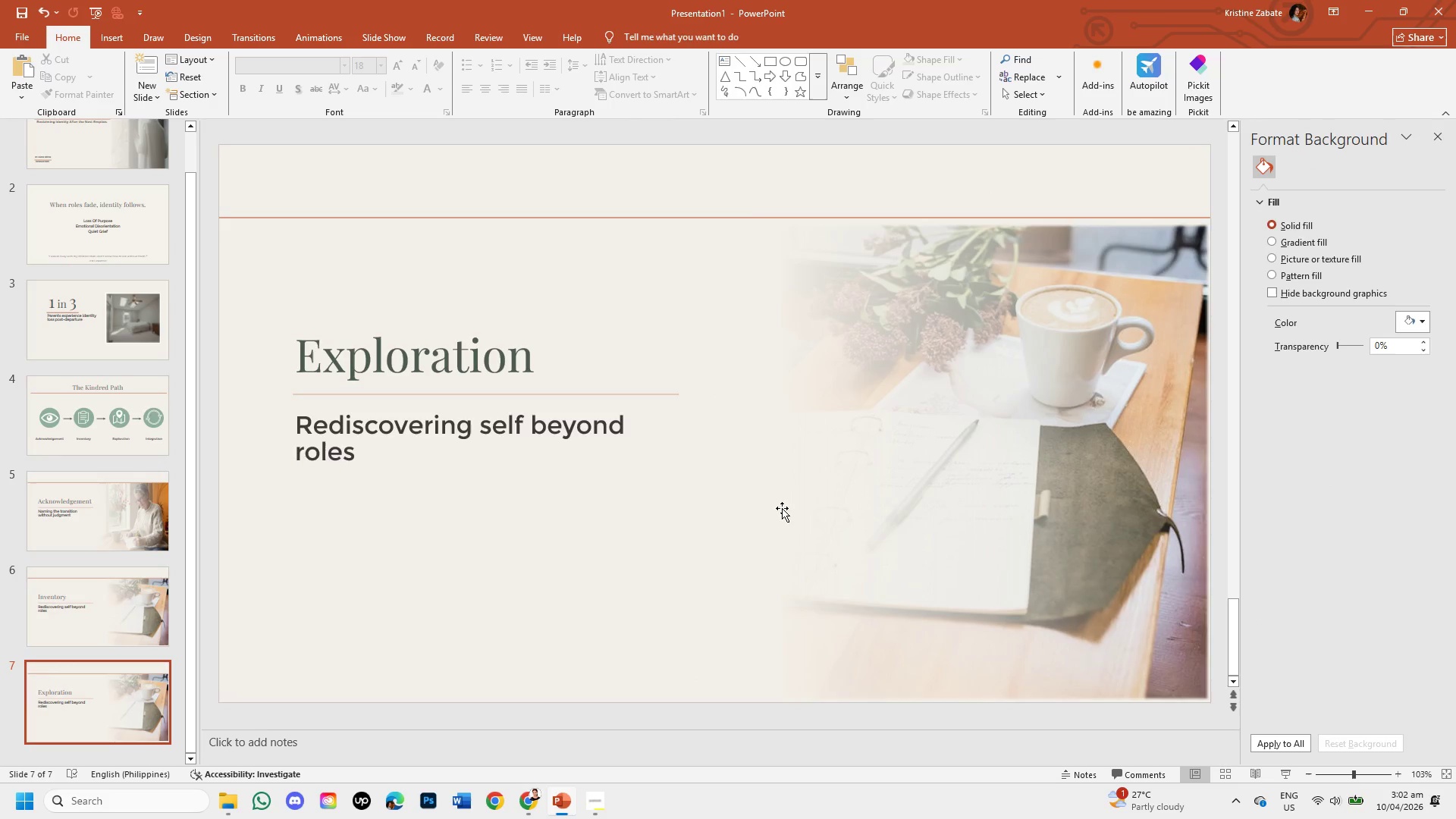 
left_click([783, 508])
 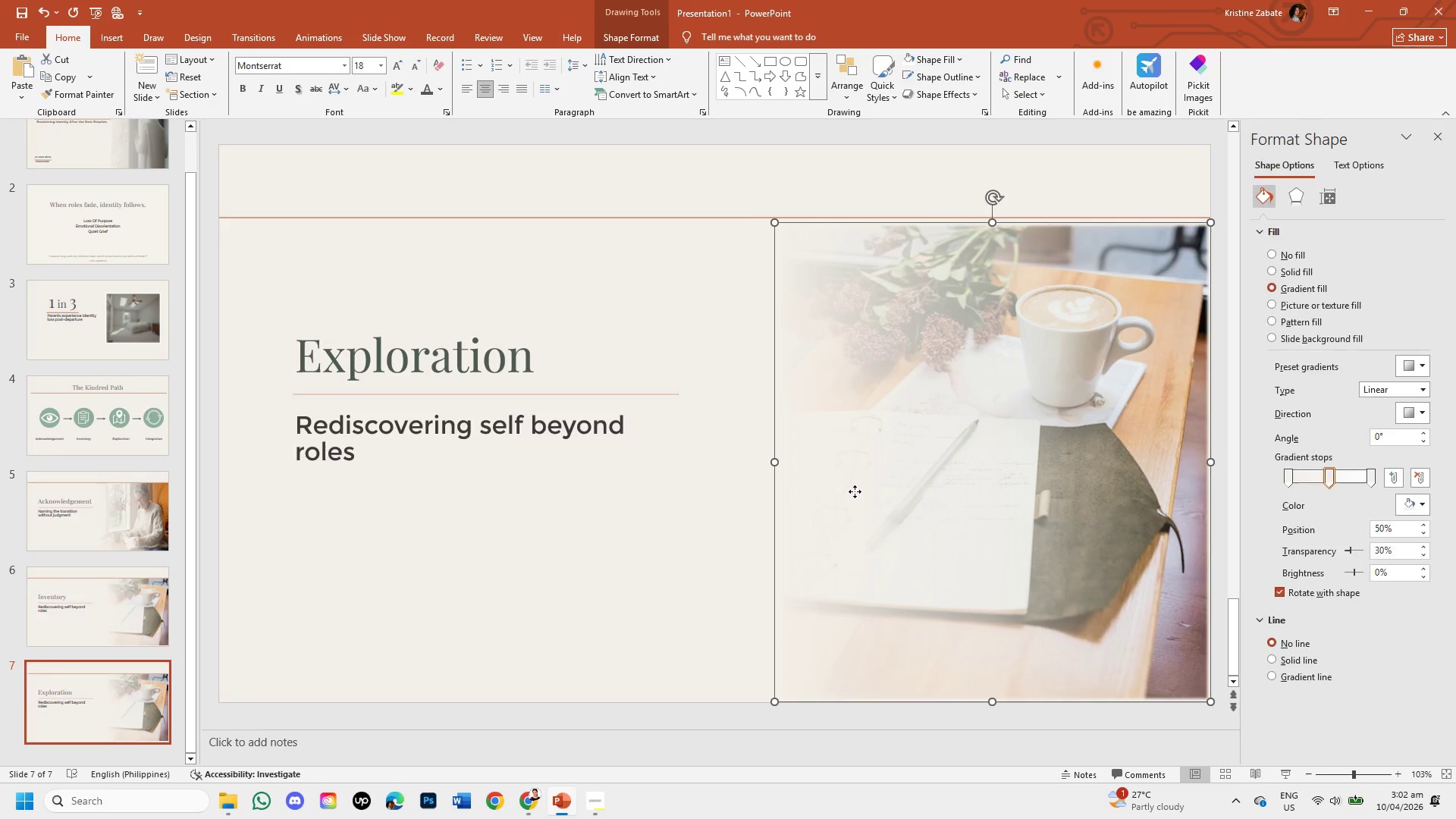 
left_click_drag(start_coordinate=[855, 491], to_coordinate=[585, 504])
 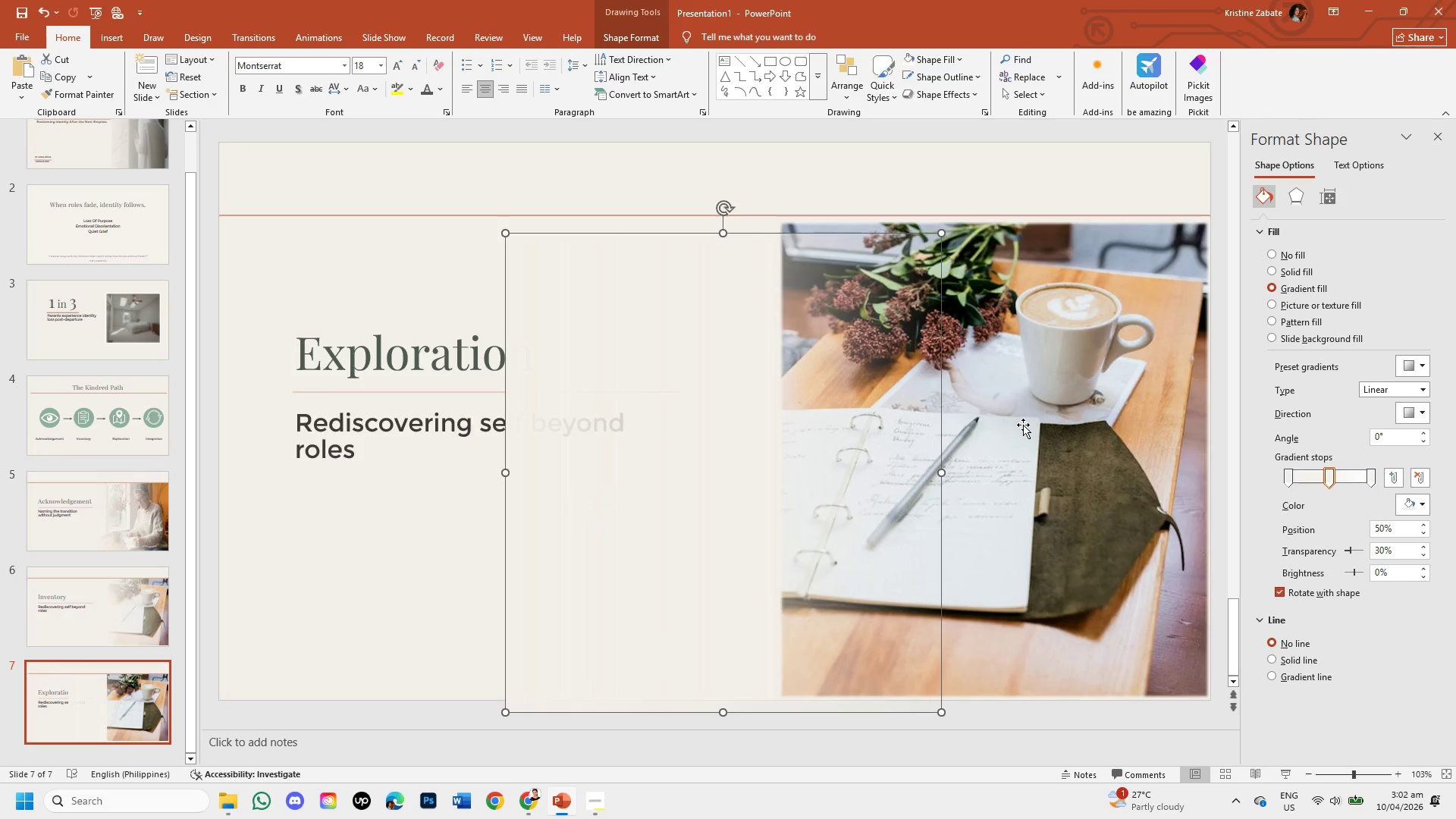 
key(Backspace)
 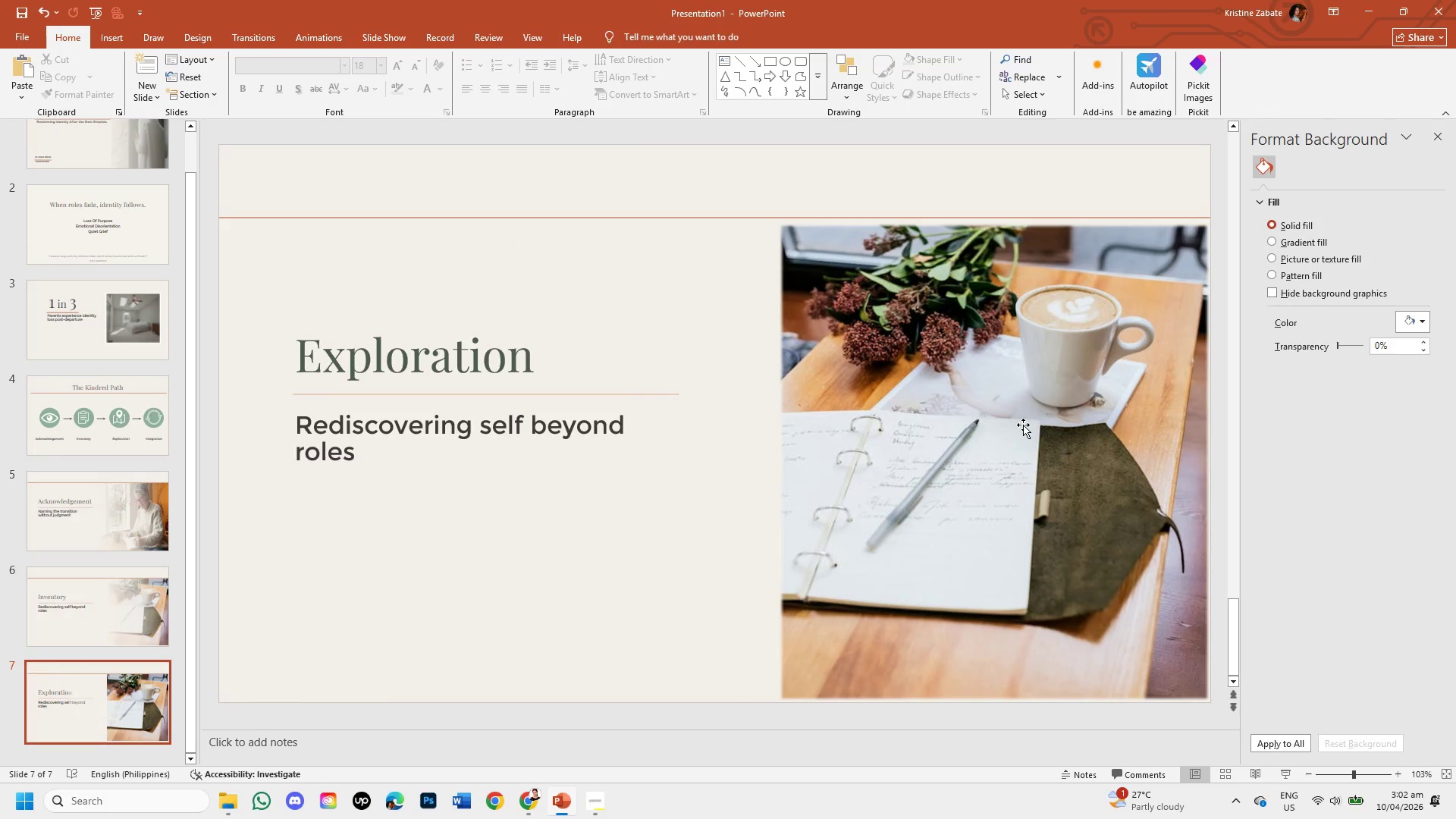 
left_click([1024, 424])
 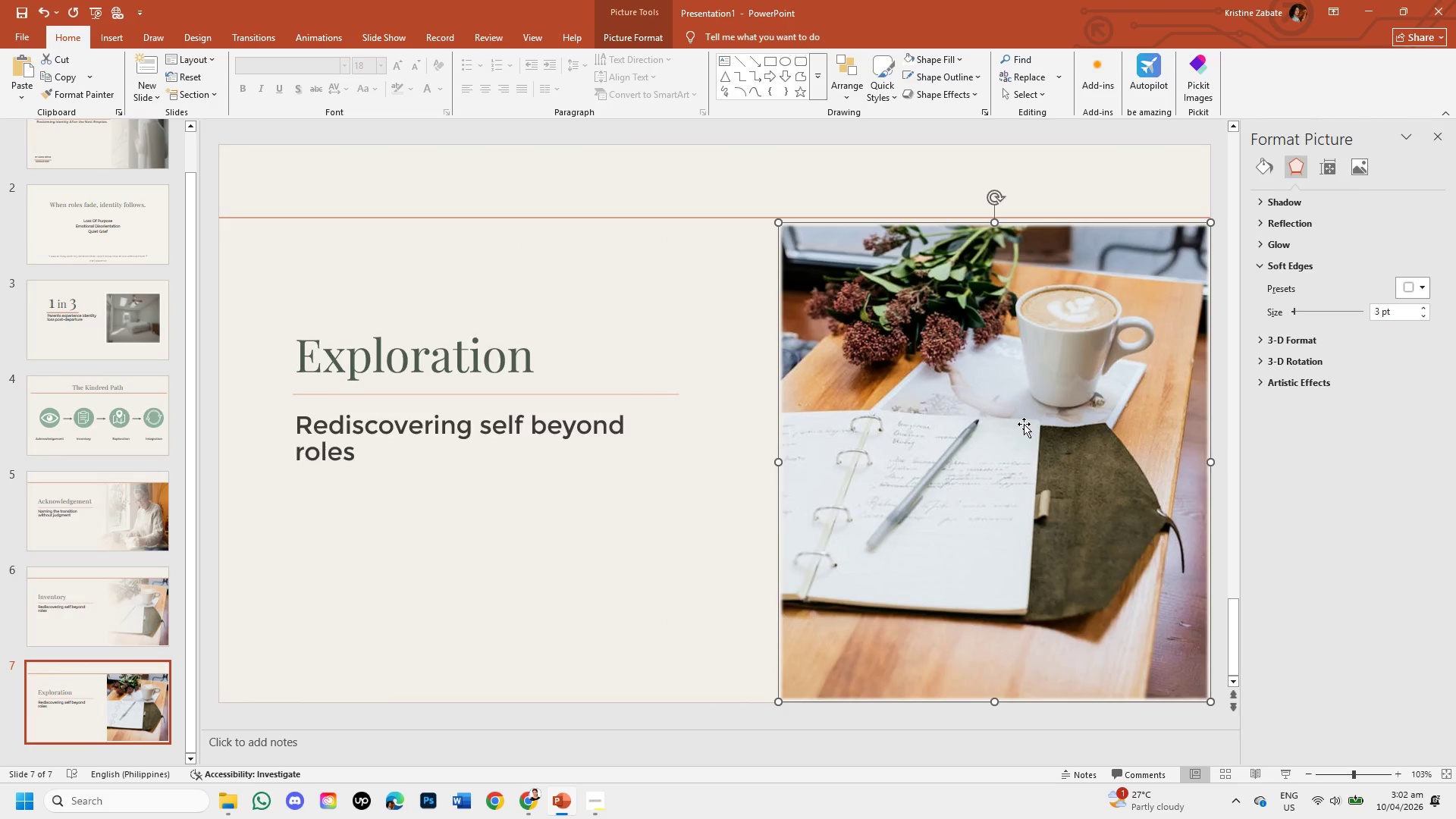 
key(Backspace)
 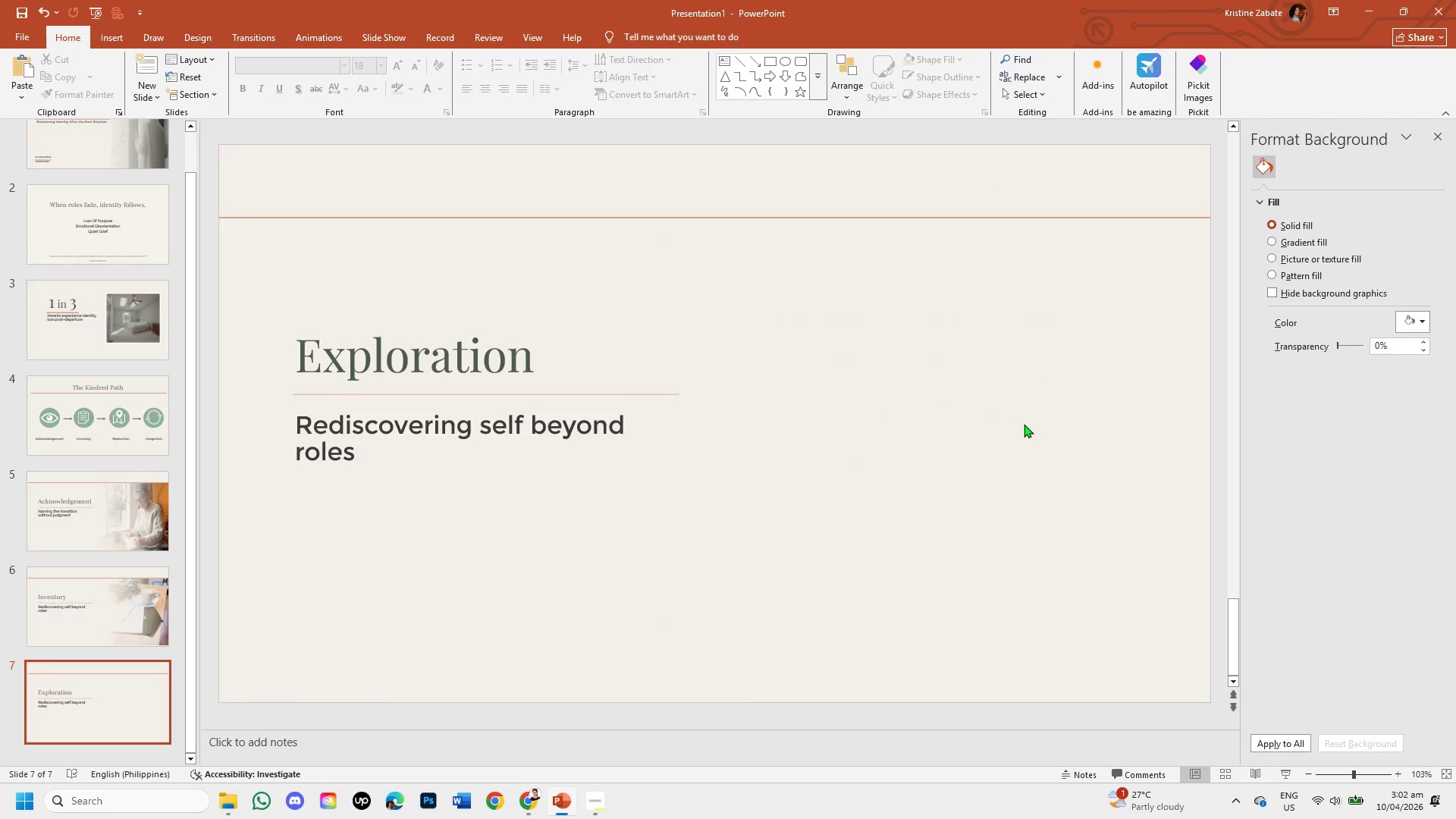 
key(Control+V)
 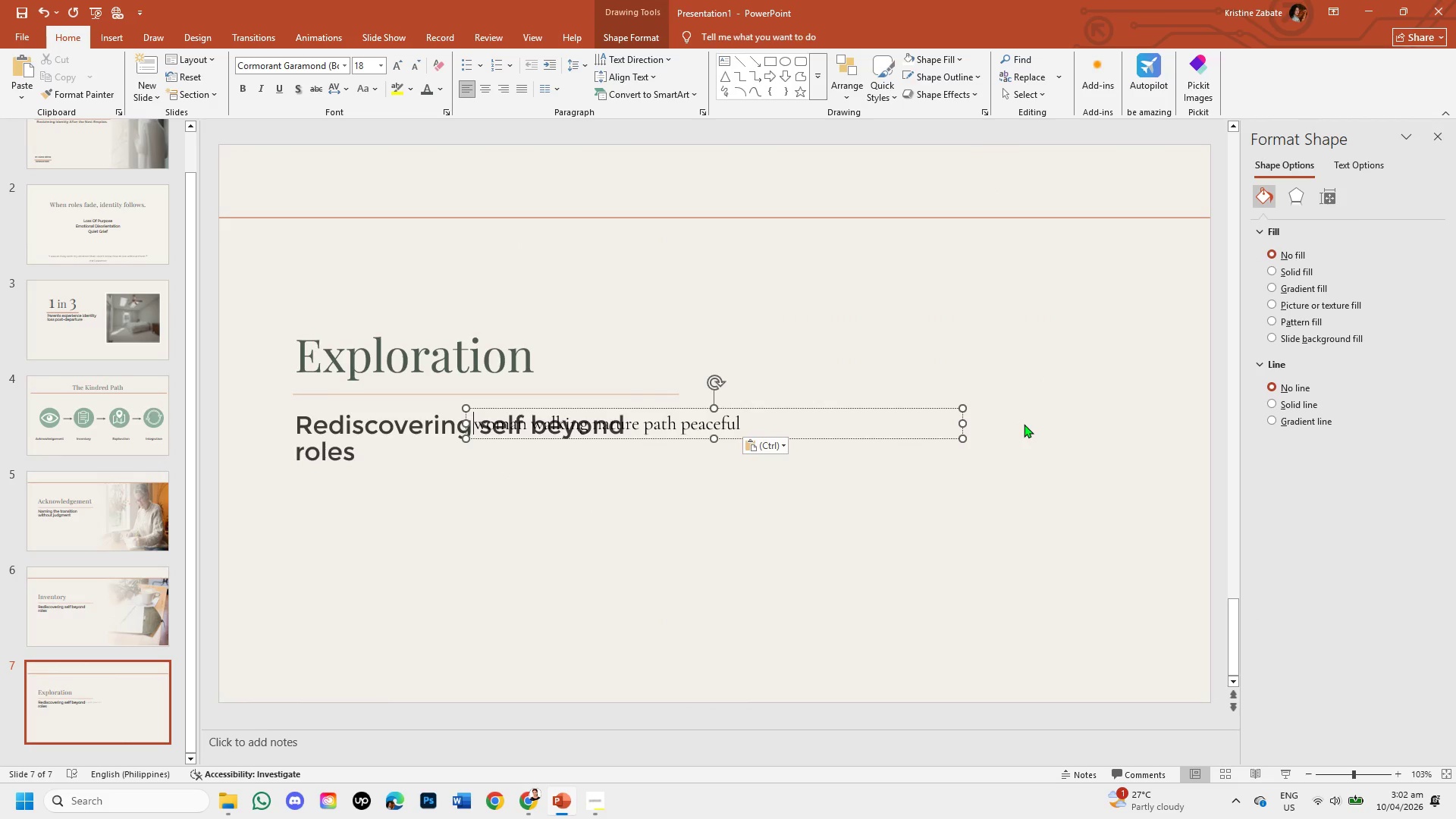 
key(Control+Z)
 